 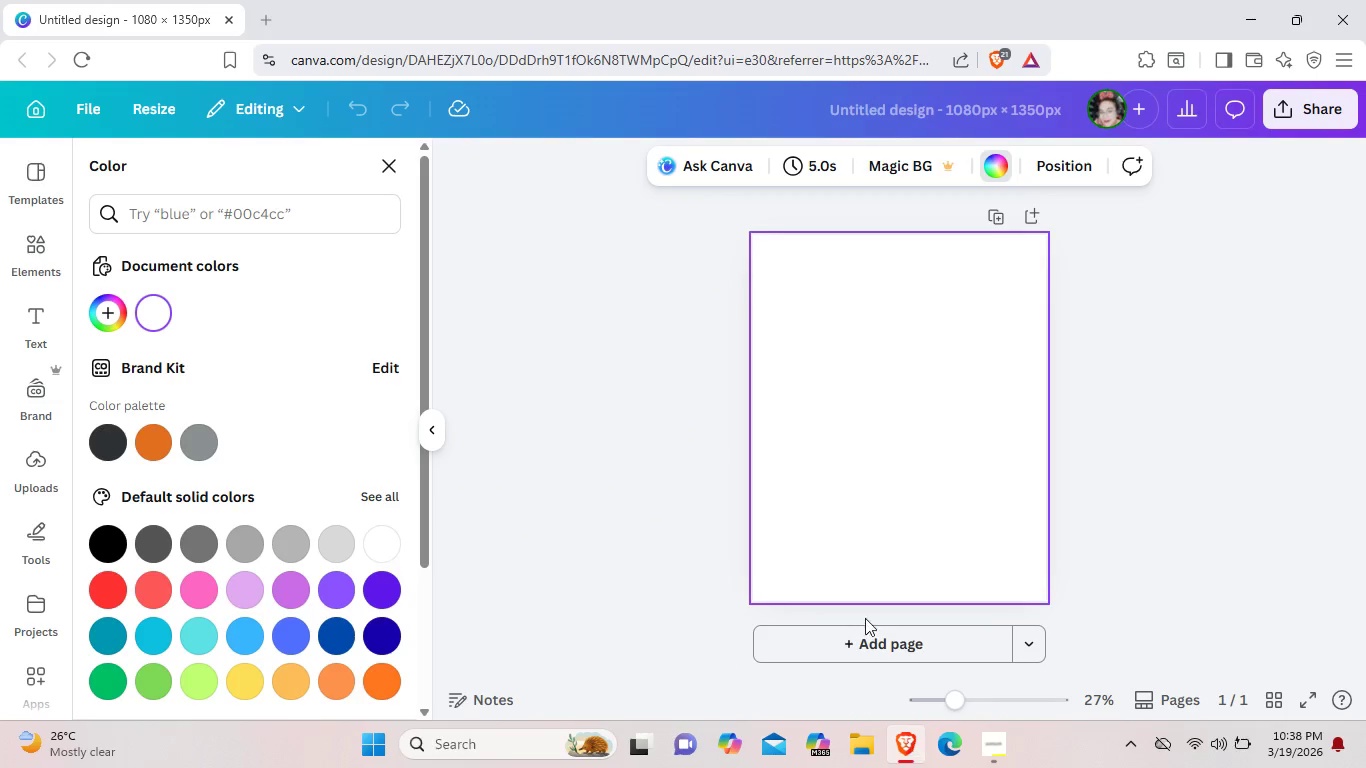 
left_click([997, 159])
 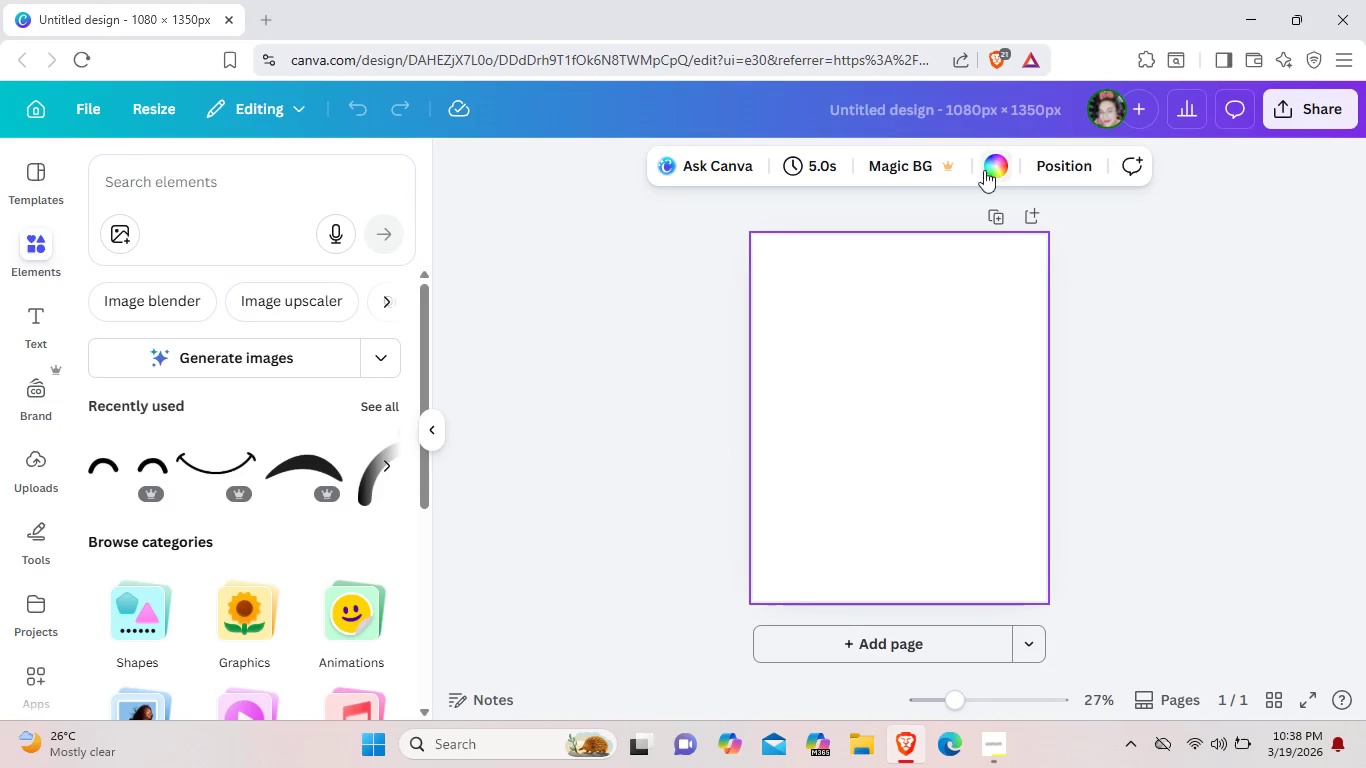 
left_click([992, 168])
 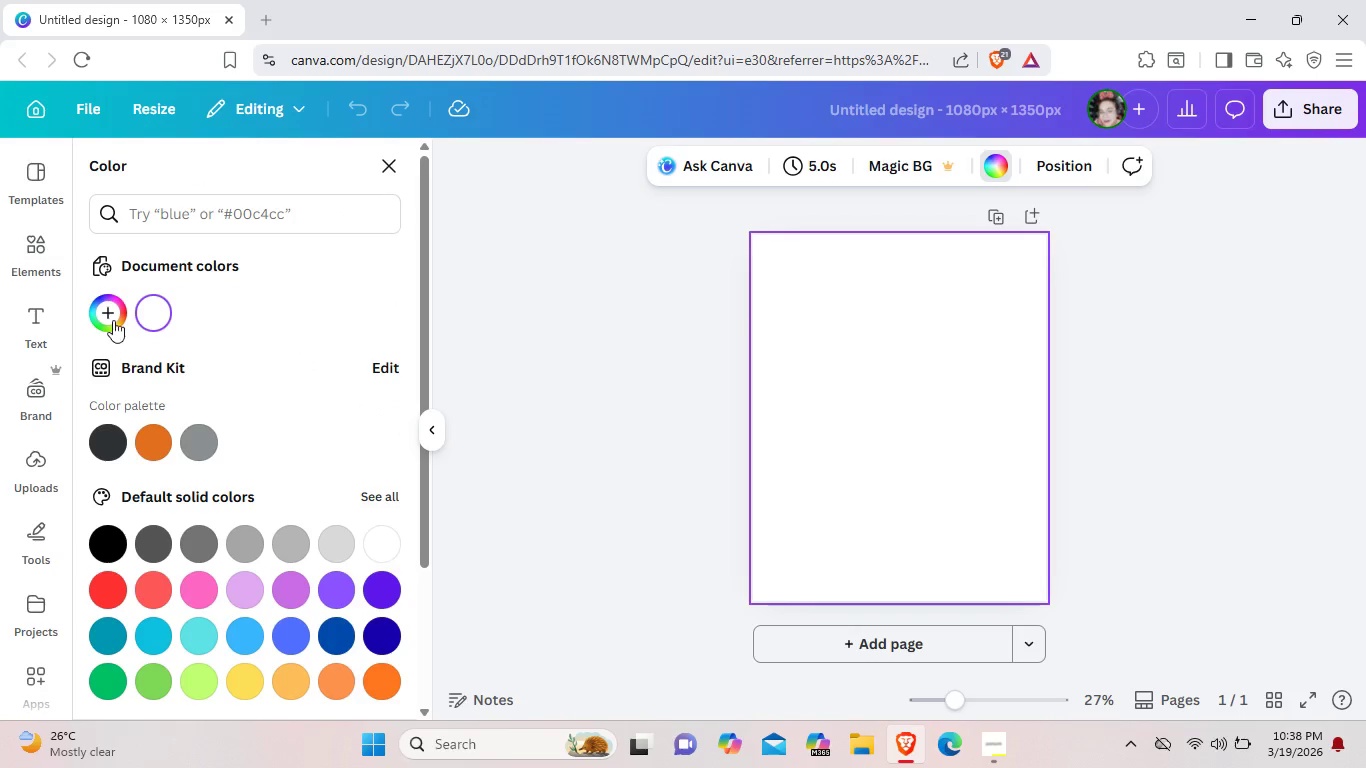 
left_click([109, 311])
 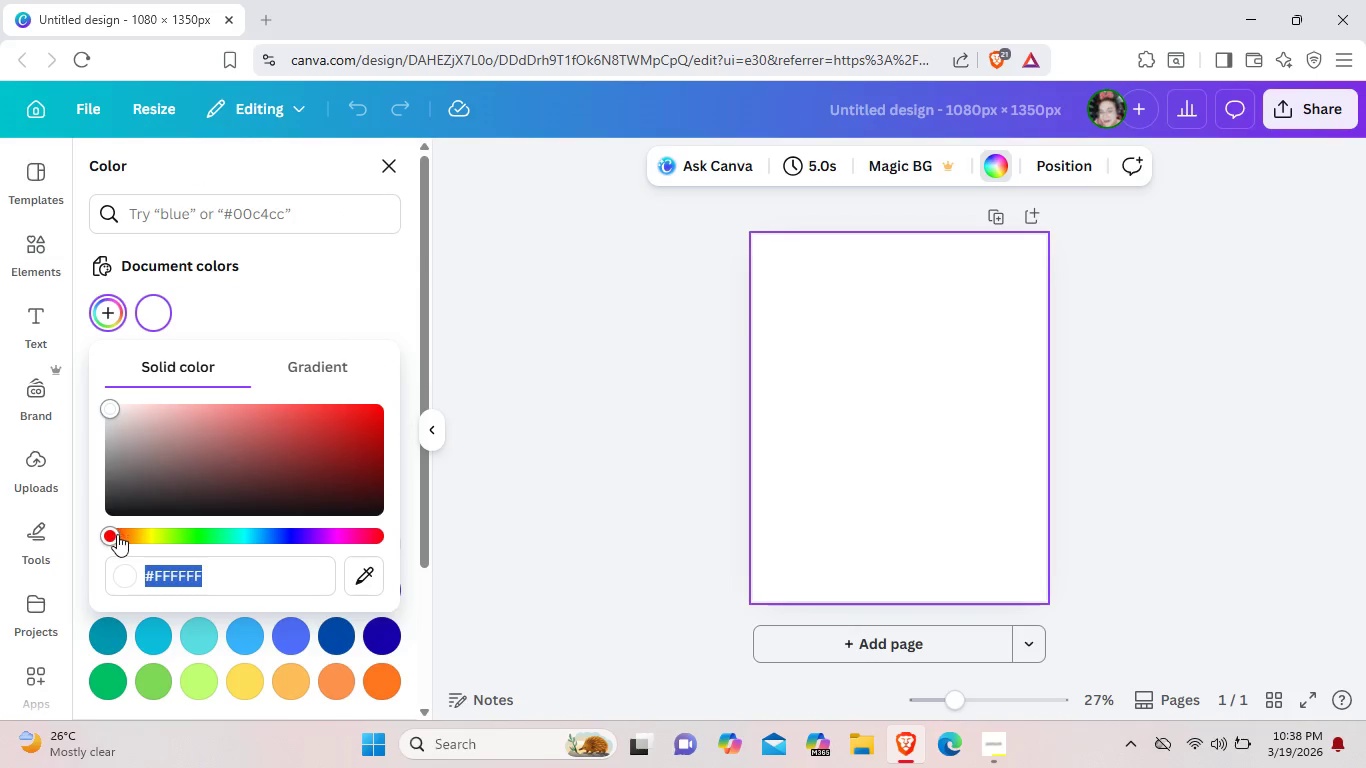 
left_click_drag(start_coordinate=[116, 534], to_coordinate=[131, 537])
 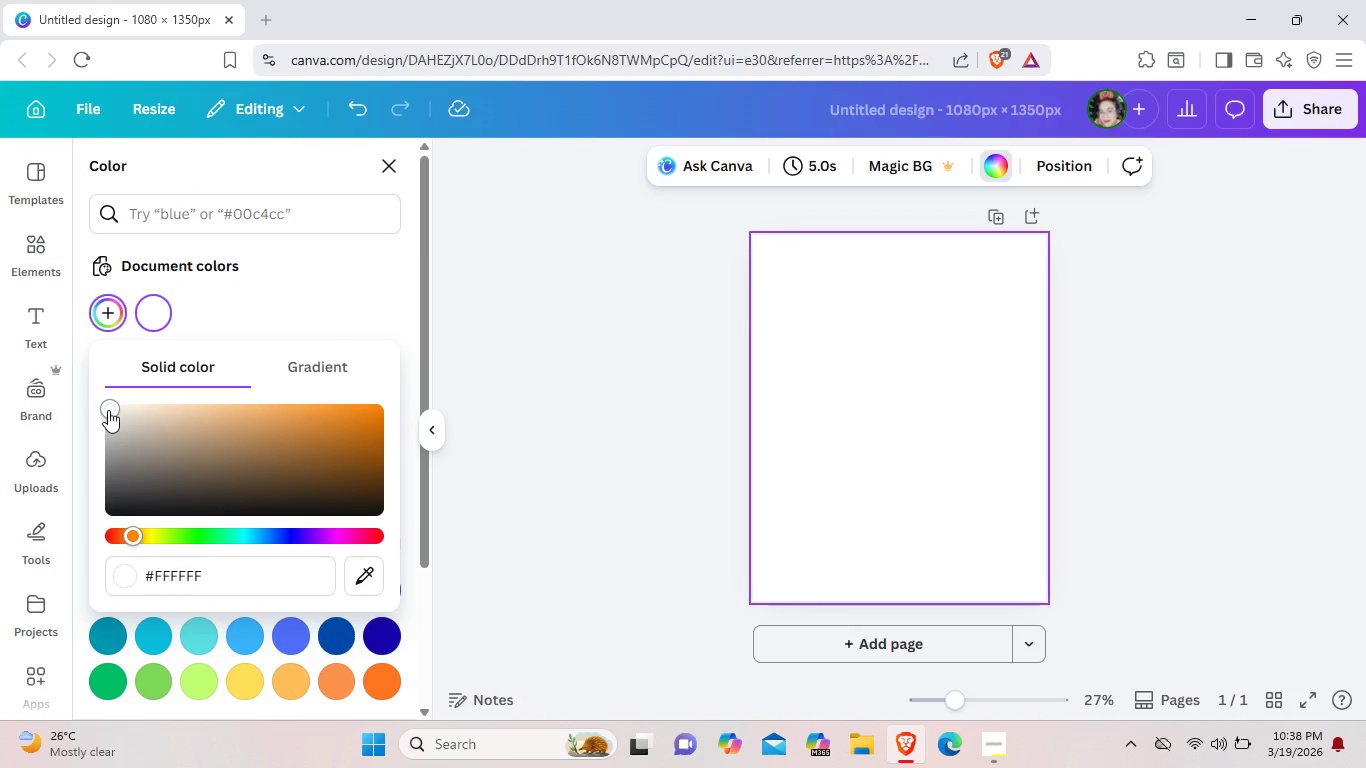 
left_click_drag(start_coordinate=[108, 410], to_coordinate=[278, 406])
 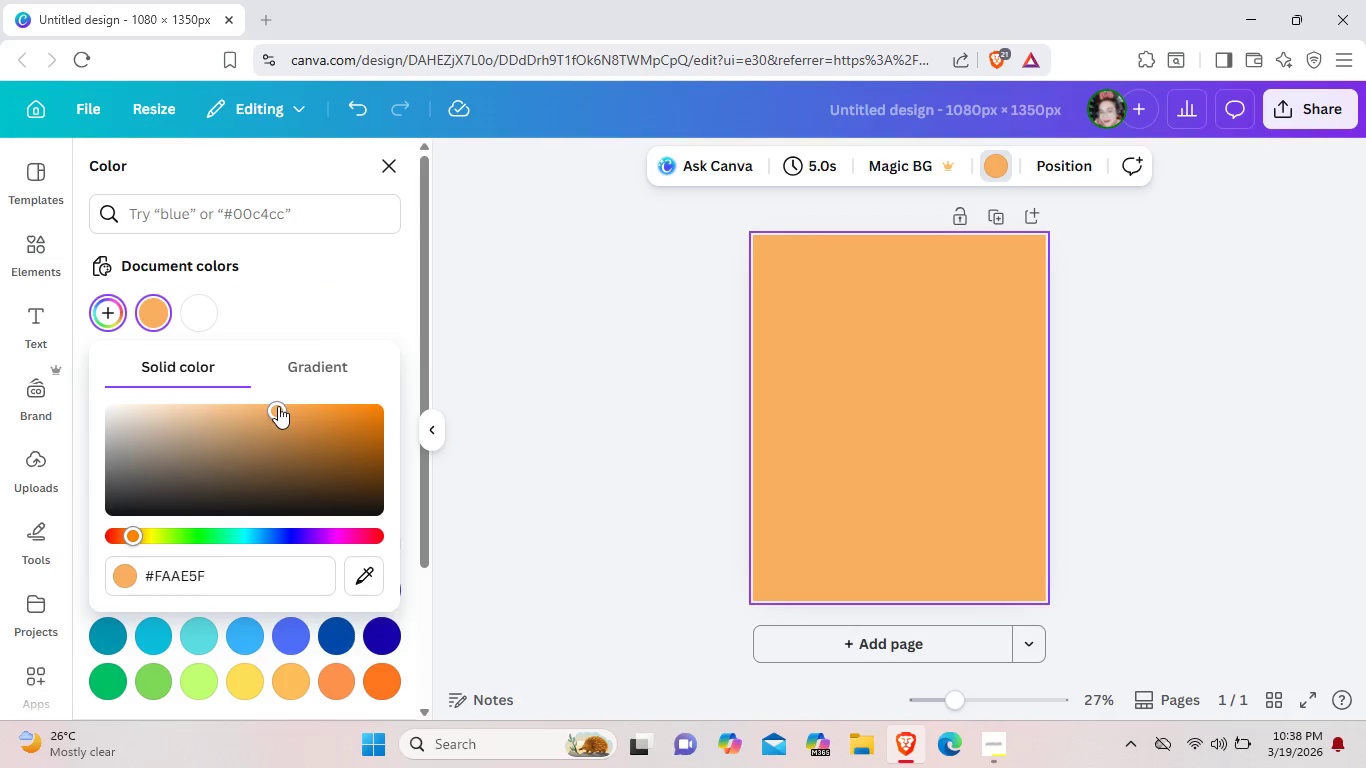 
left_click_drag(start_coordinate=[278, 406], to_coordinate=[396, 396])
 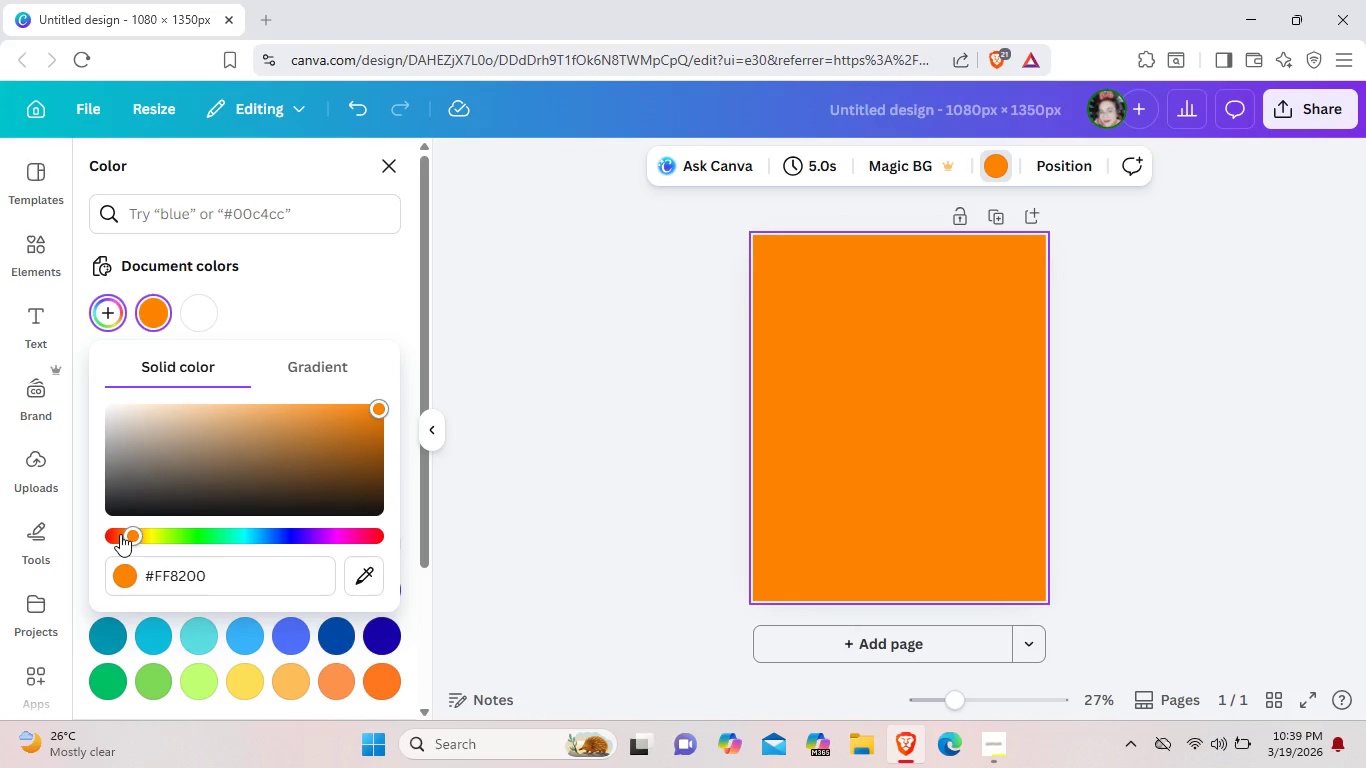 
left_click([120, 534])
 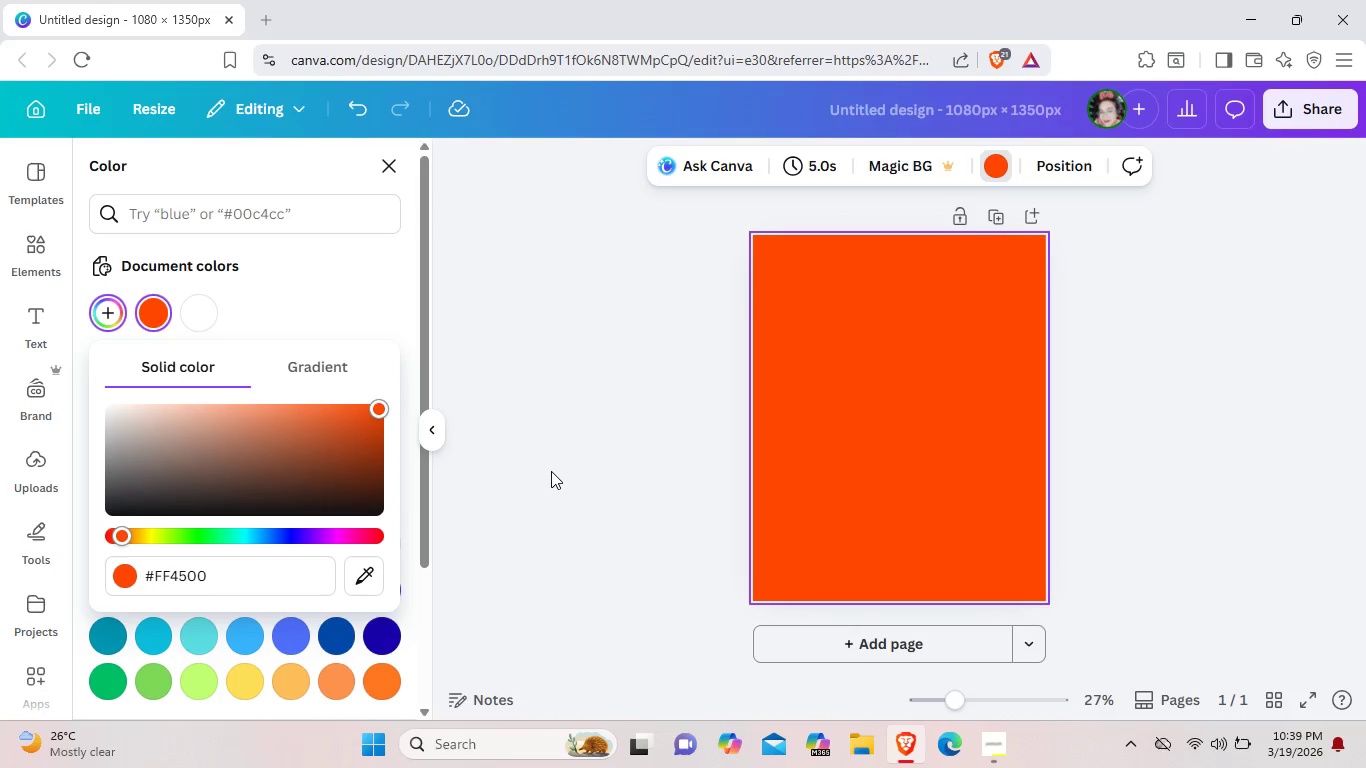 
left_click([521, 457])
 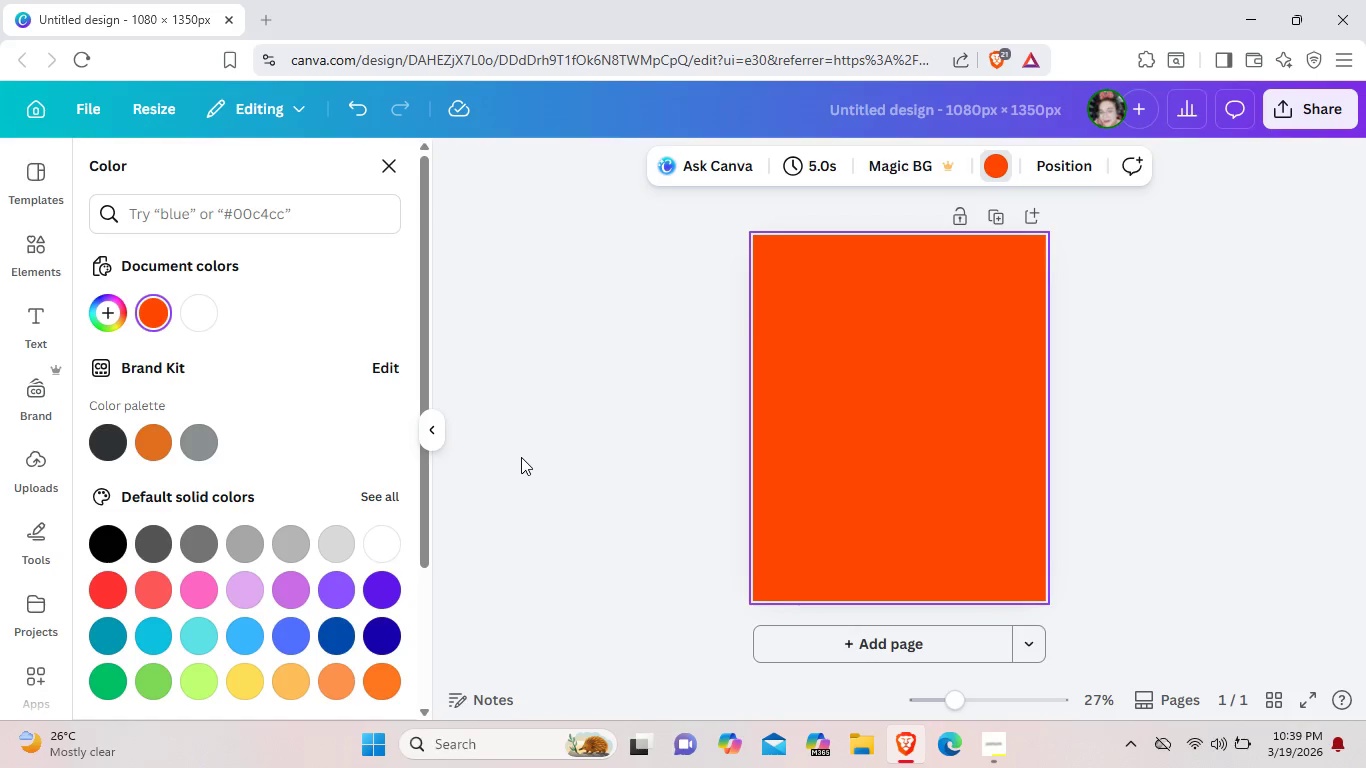 
wait(17.8)
 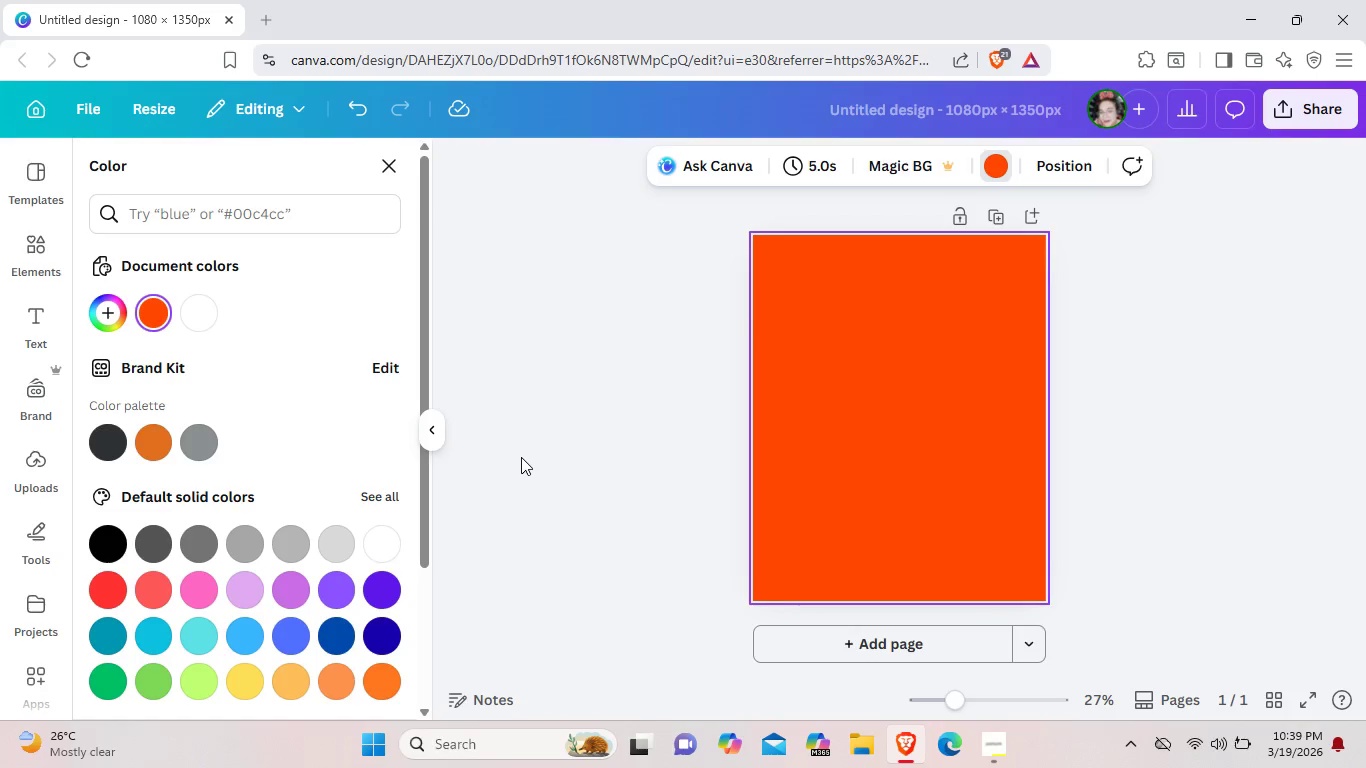 
left_click([33, 240])
 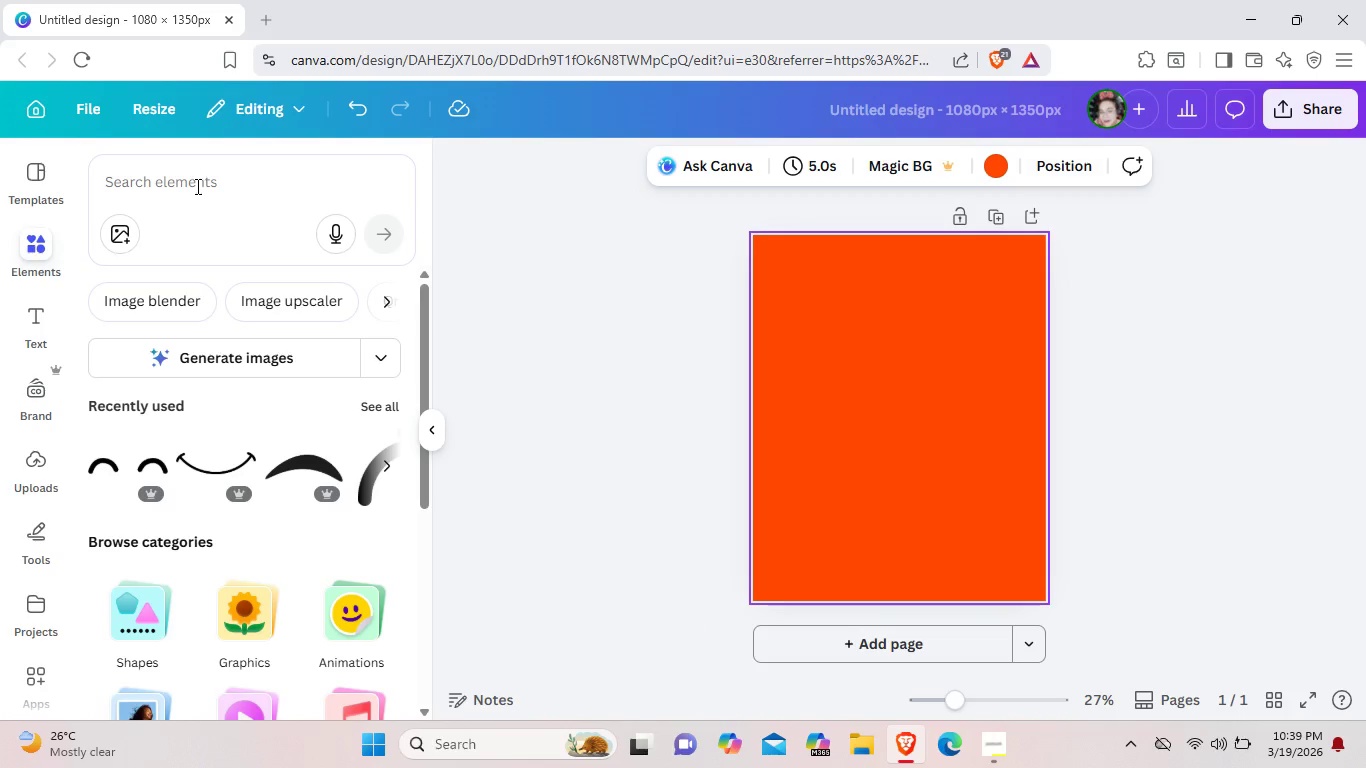 
left_click([196, 186])
 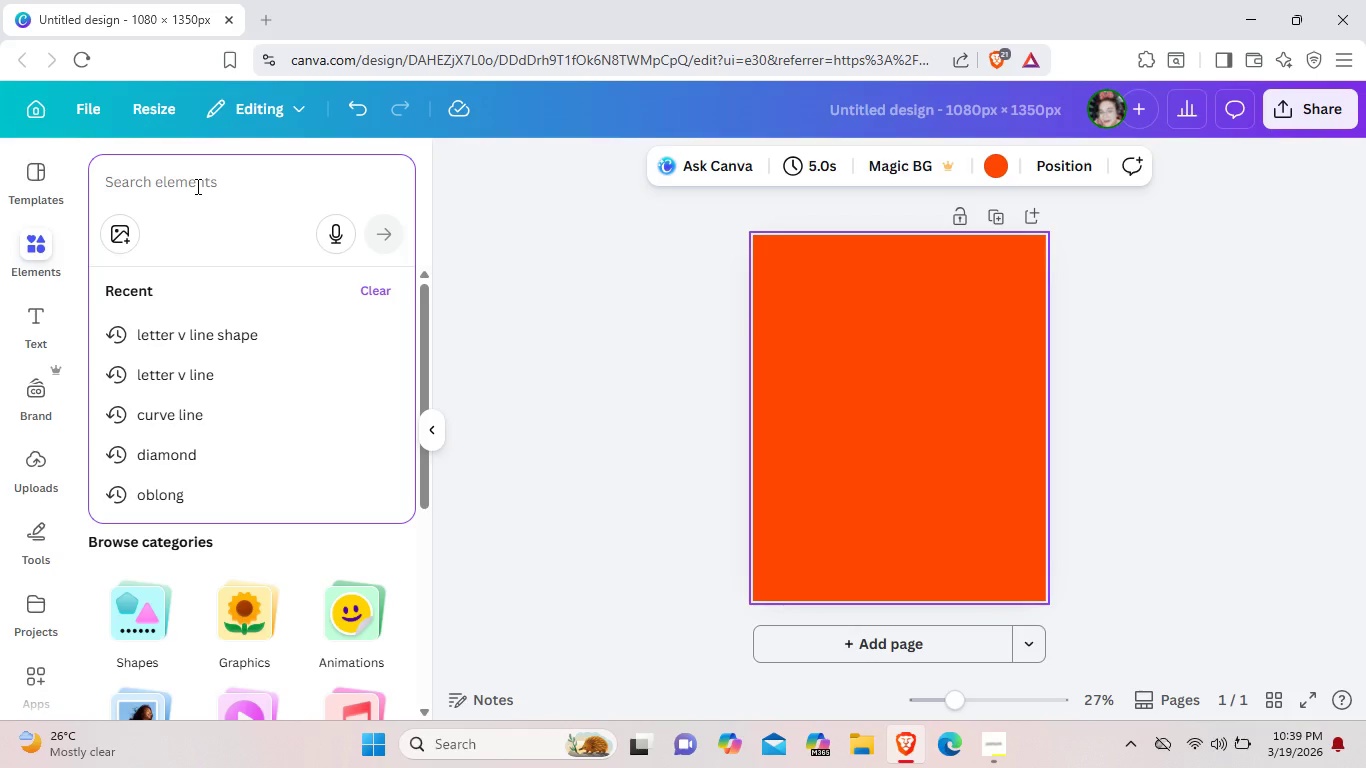 
type(Electric icon)
 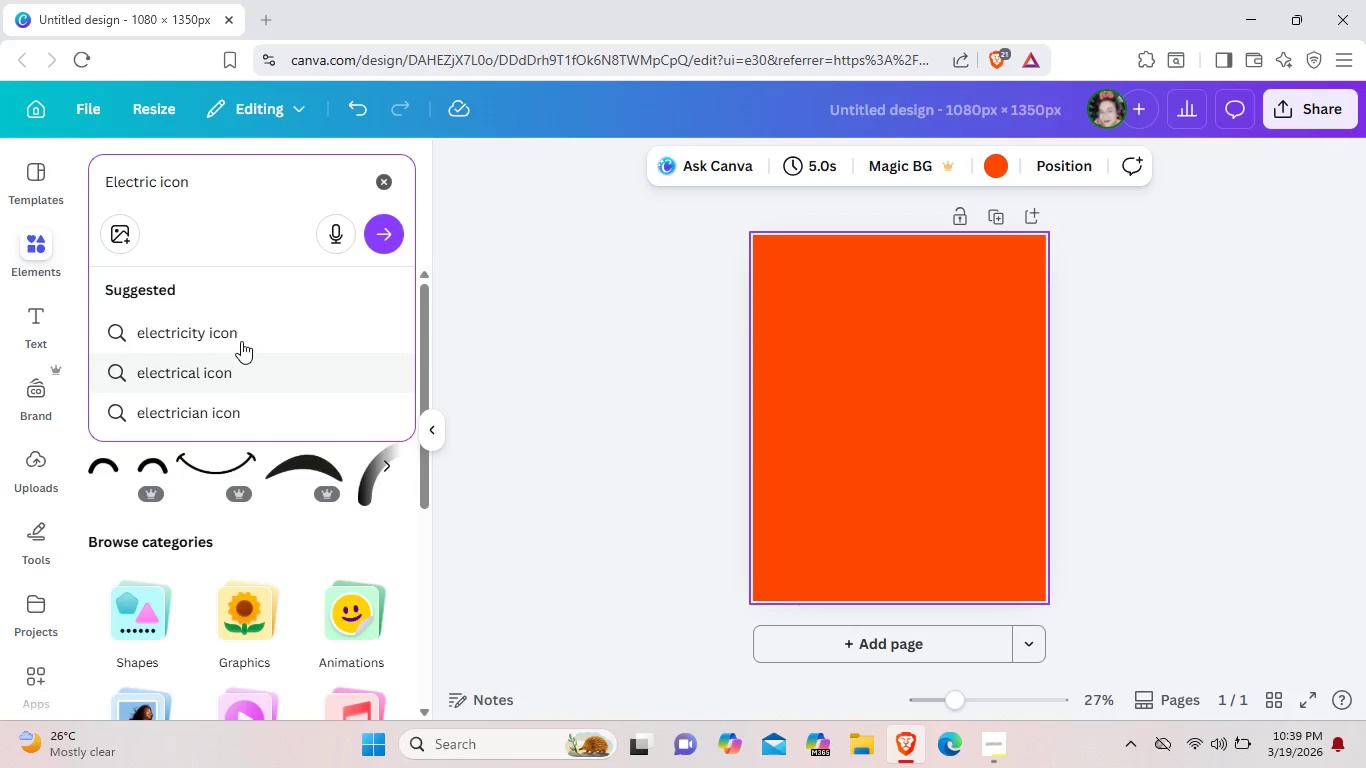 
left_click([247, 334])
 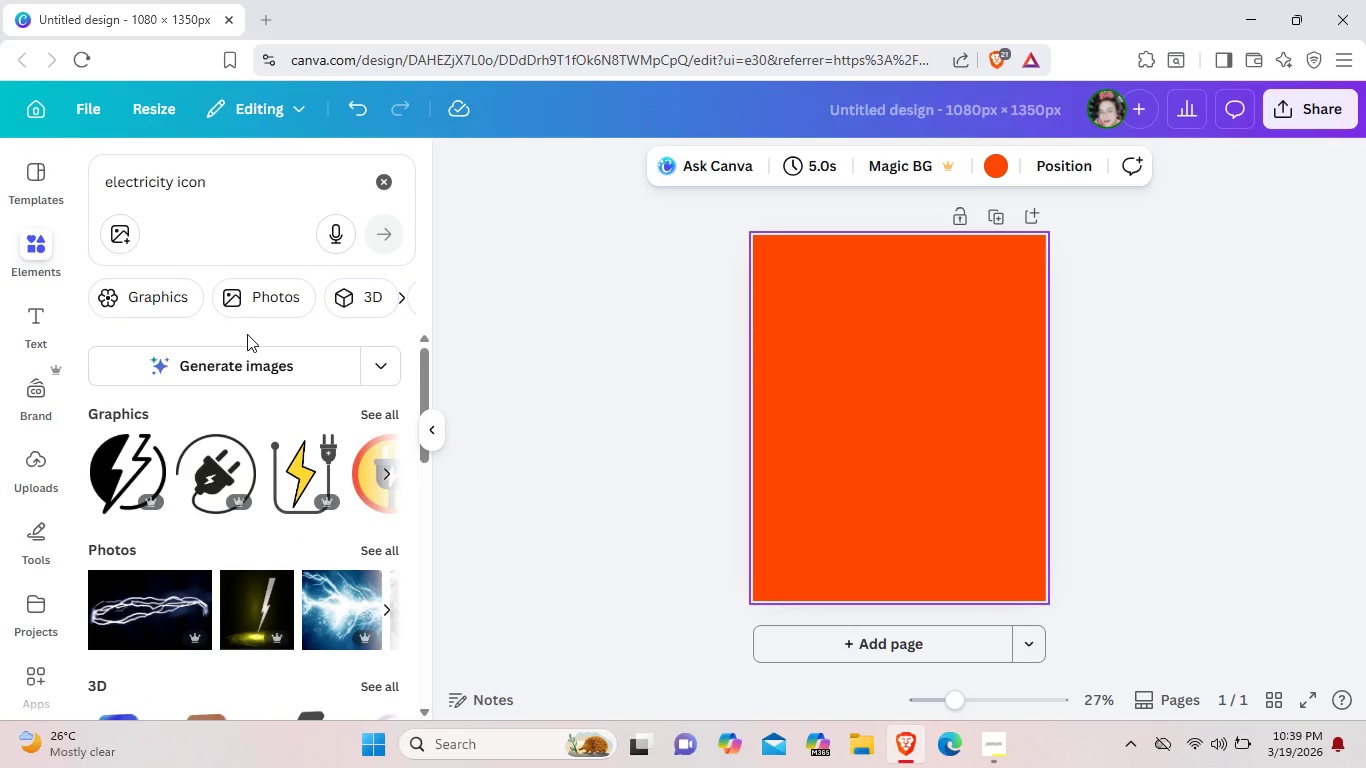 
wait(6.49)
 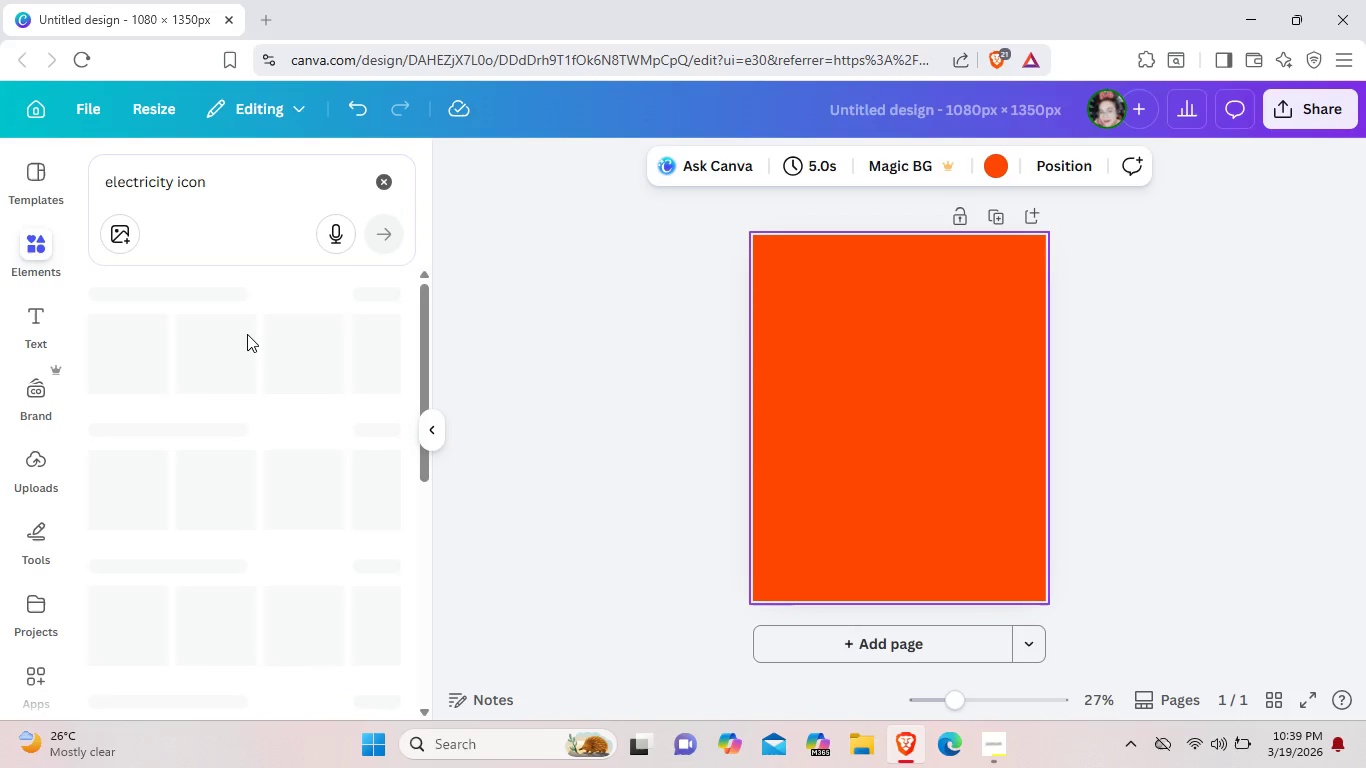 
left_click([373, 404])
 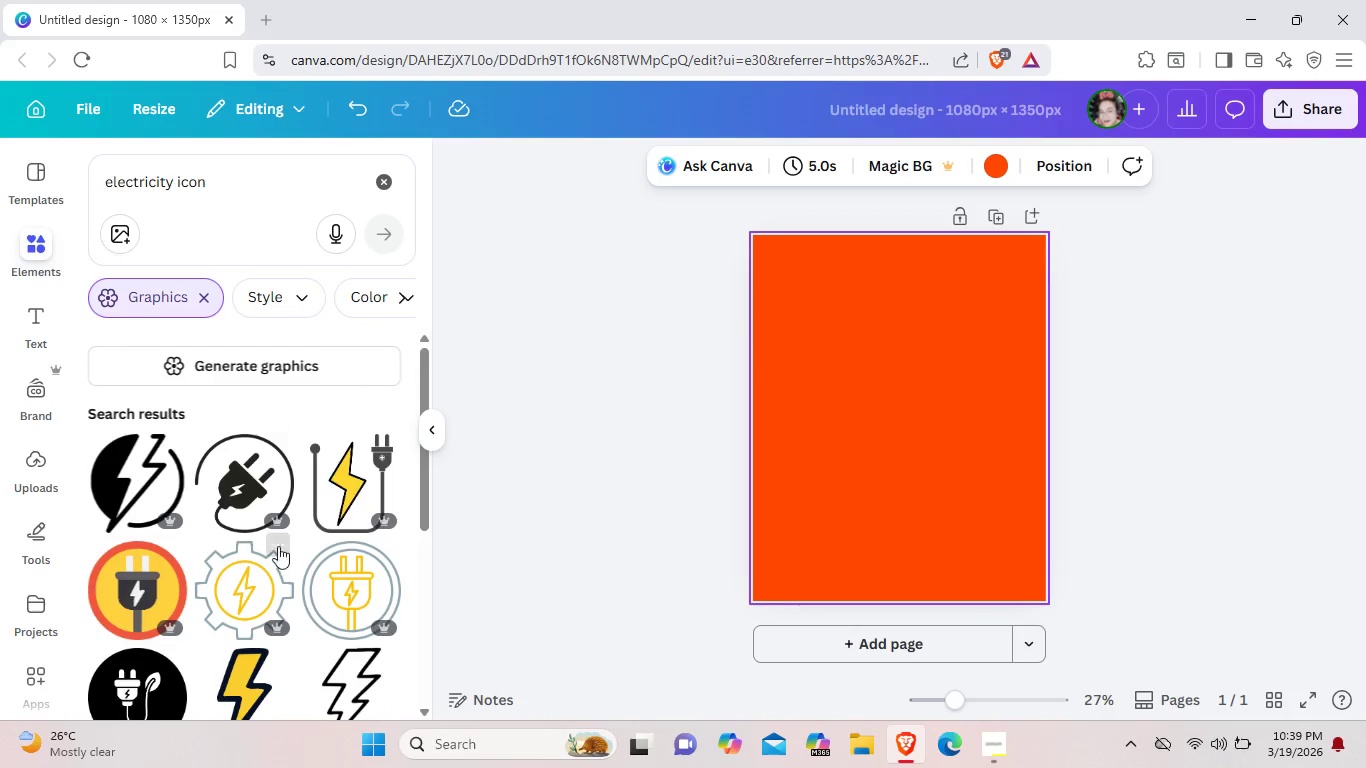 
scroll: coordinate [258, 584], scroll_direction: down, amount: 9.0
 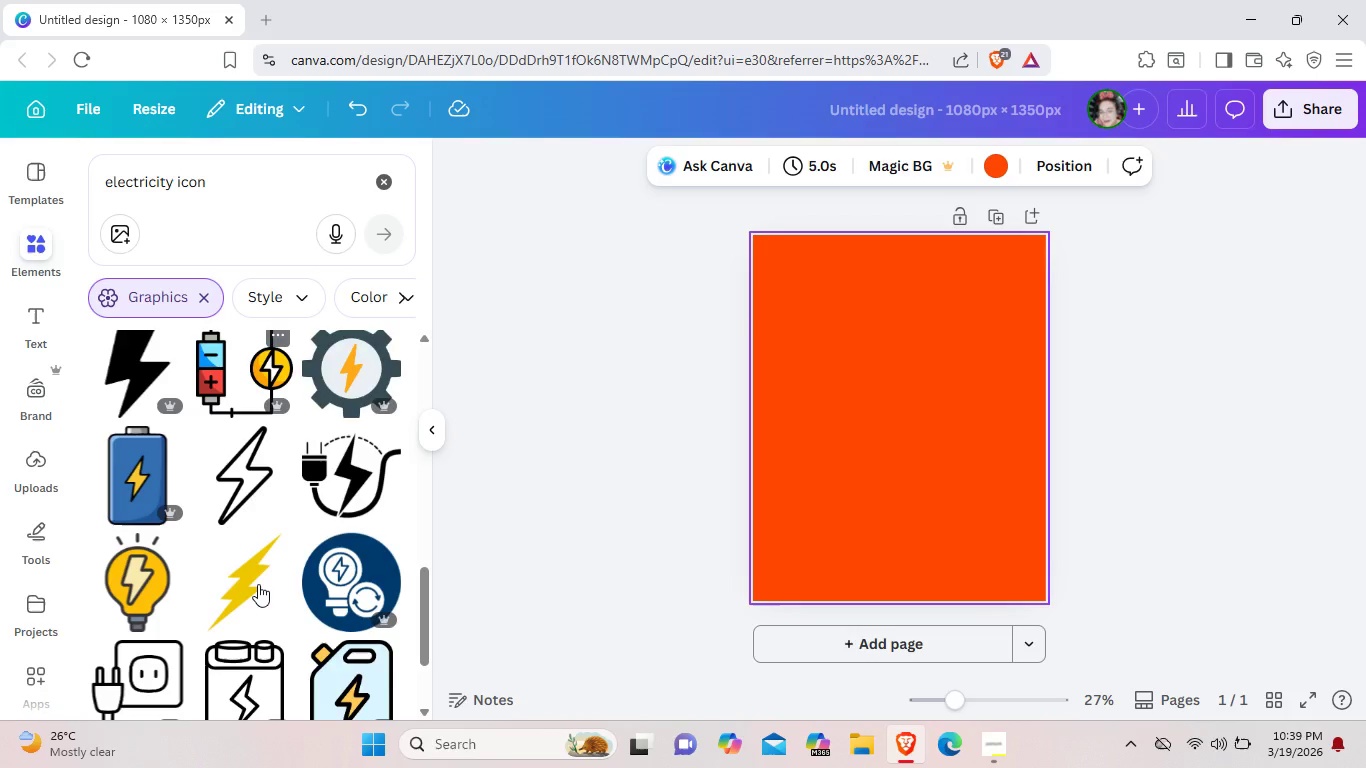 
scroll: coordinate [258, 584], scroll_direction: up, amount: 2.0
 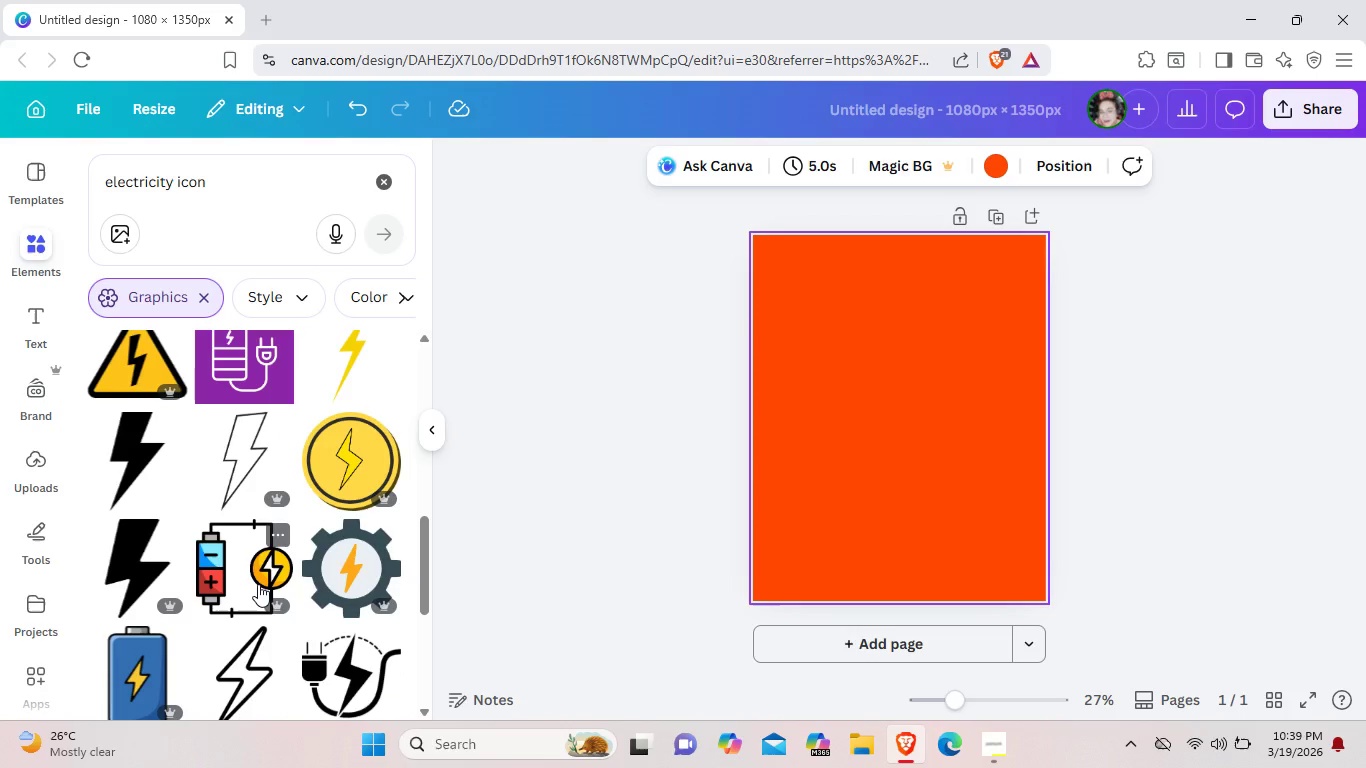 
scroll: coordinate [258, 584], scroll_direction: down, amount: 14.0
 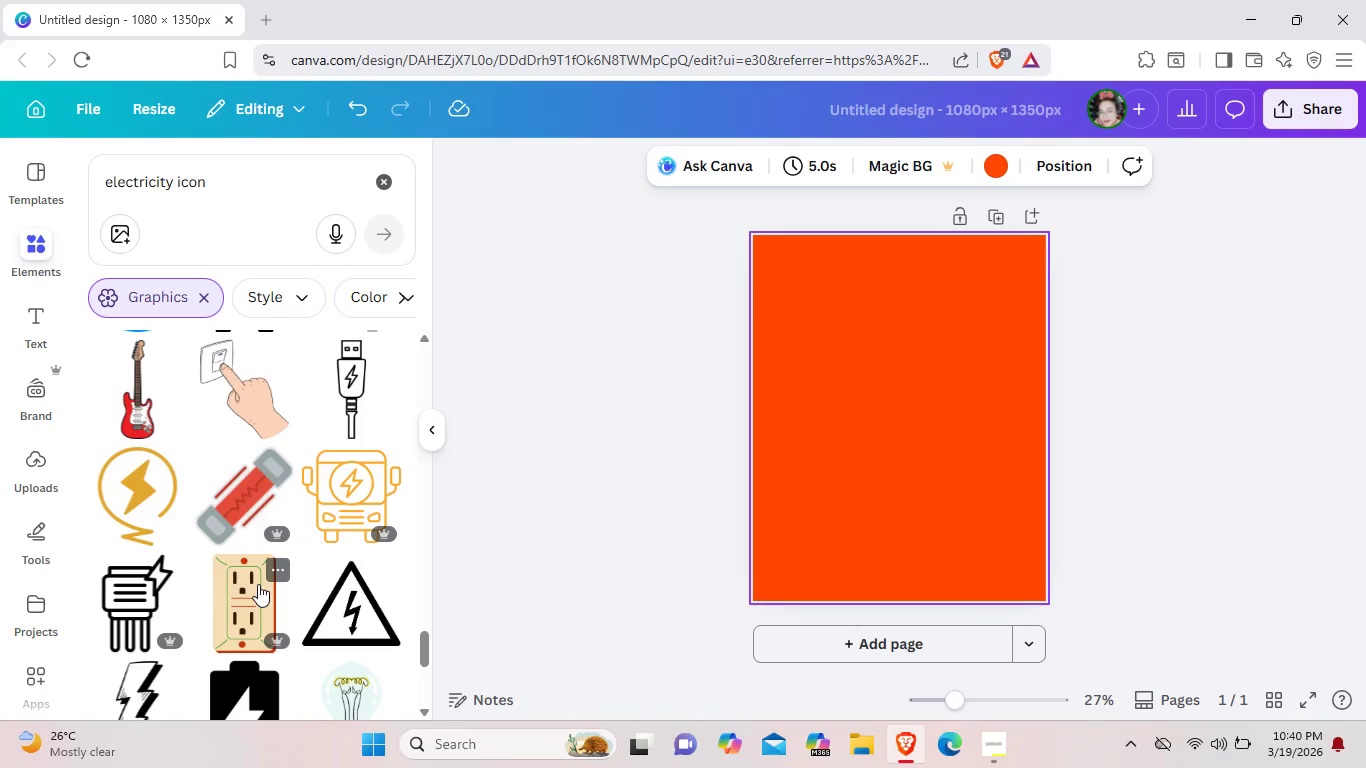 
scroll: coordinate [320, 657], scroll_direction: down, amount: 10.0
 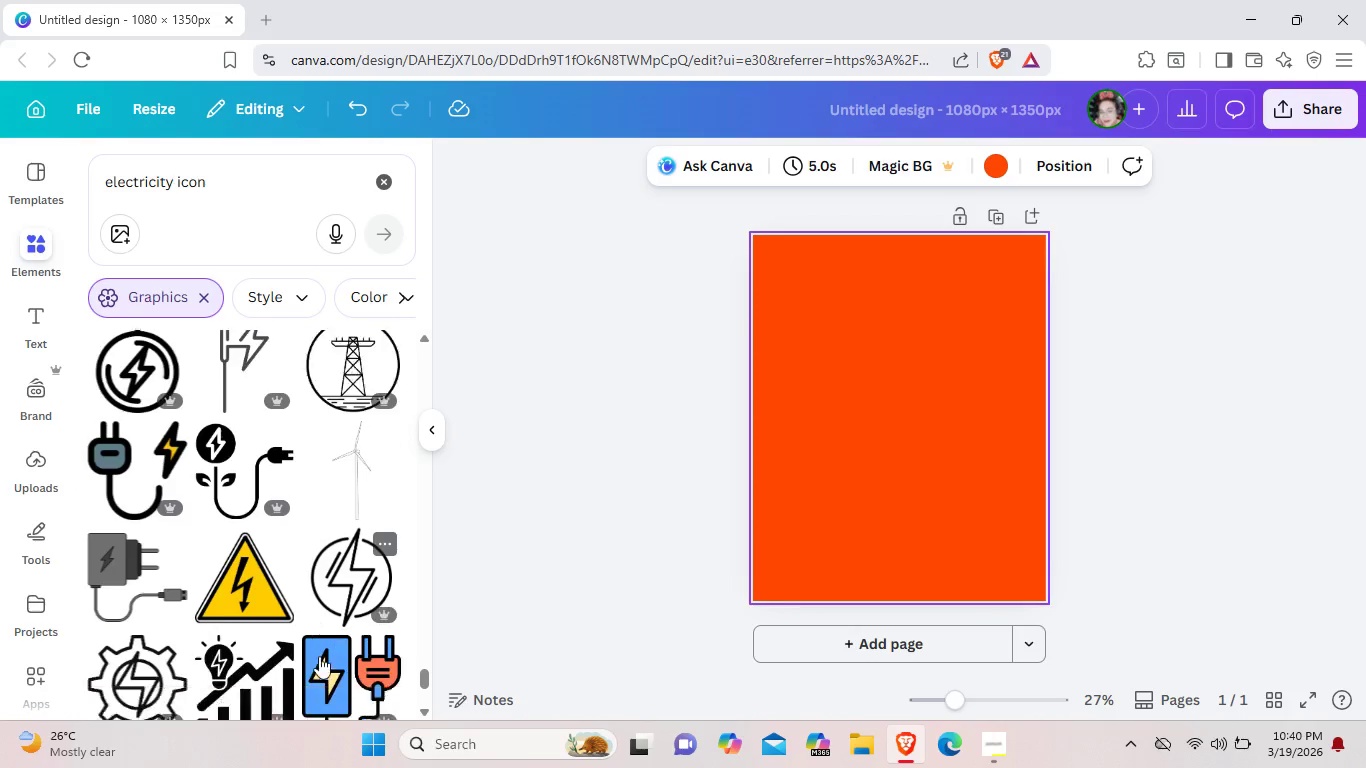 
scroll: coordinate [323, 633], scroll_direction: down, amount: 8.0
 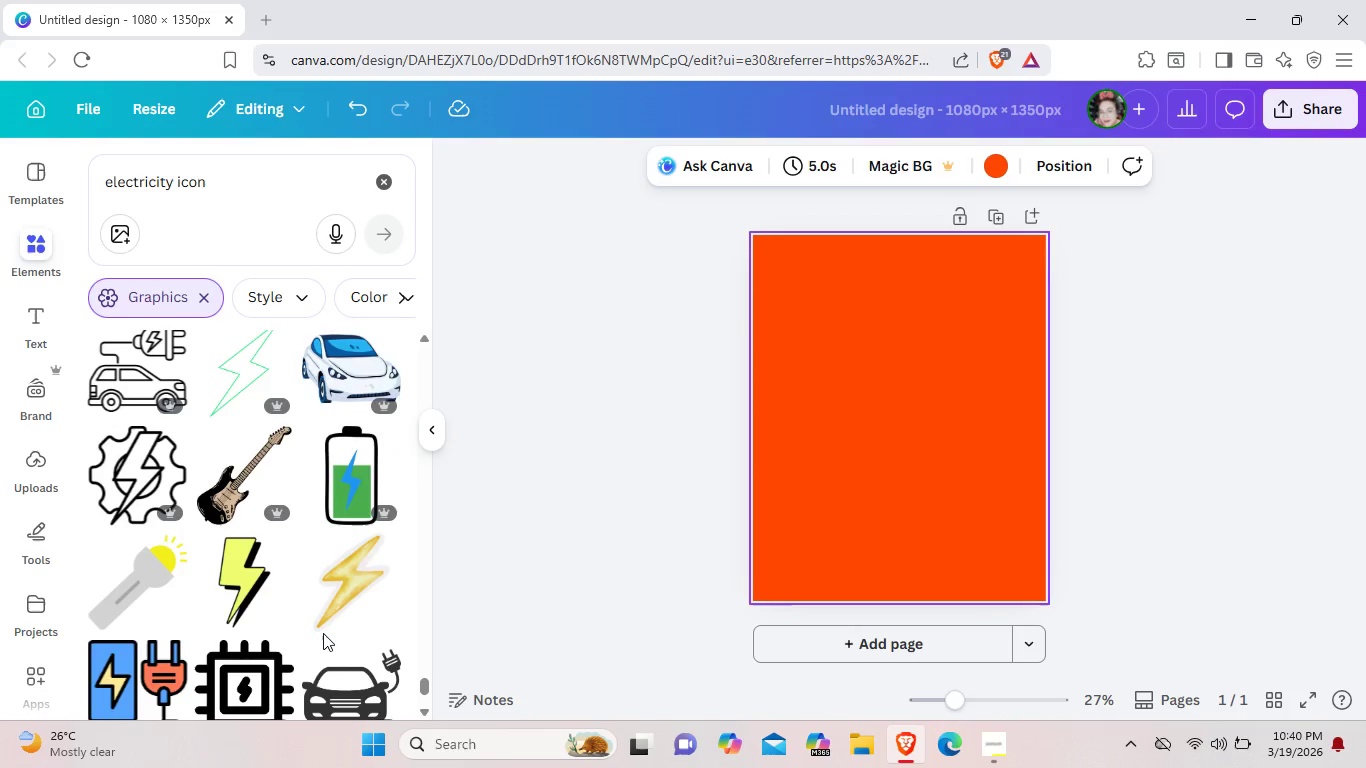 
scroll: coordinate [323, 634], scroll_direction: down, amount: 9.0
 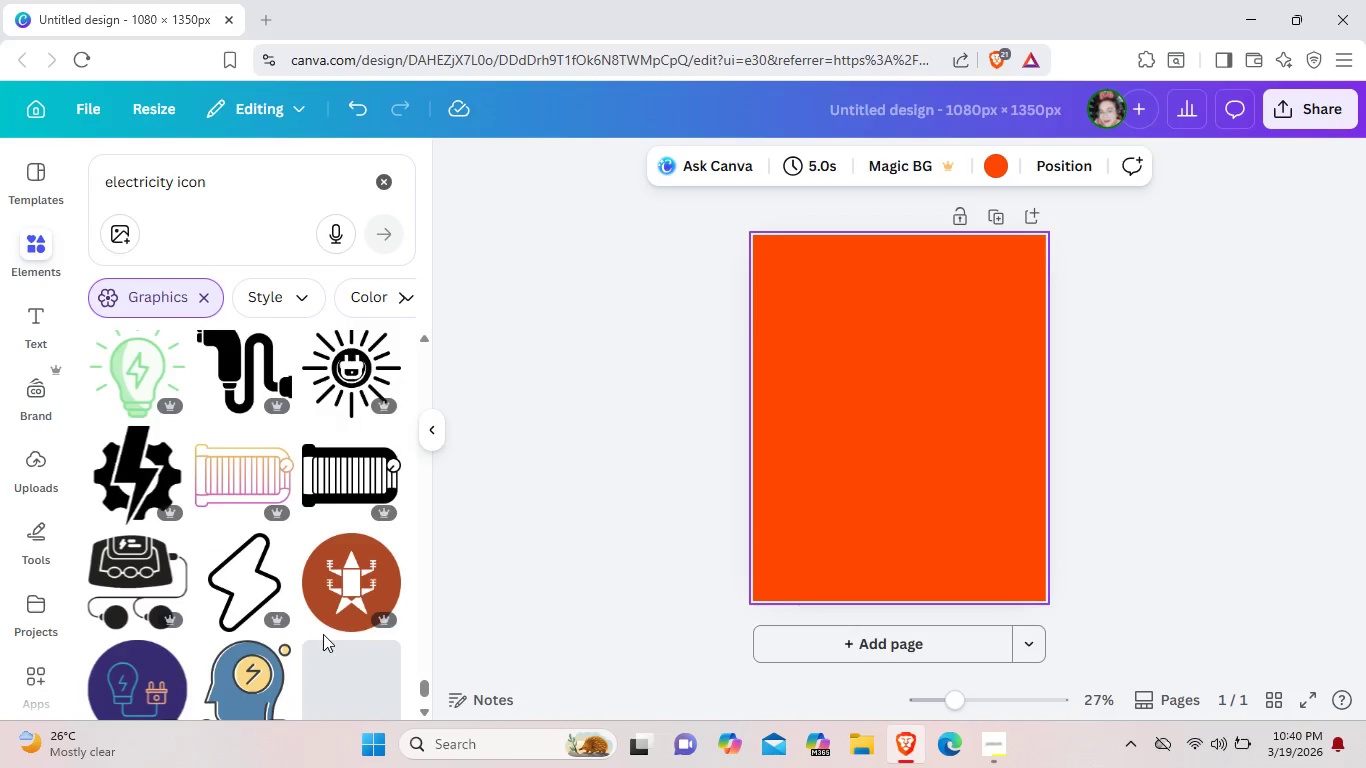 
scroll: coordinate [323, 634], scroll_direction: down, amount: 6.0
 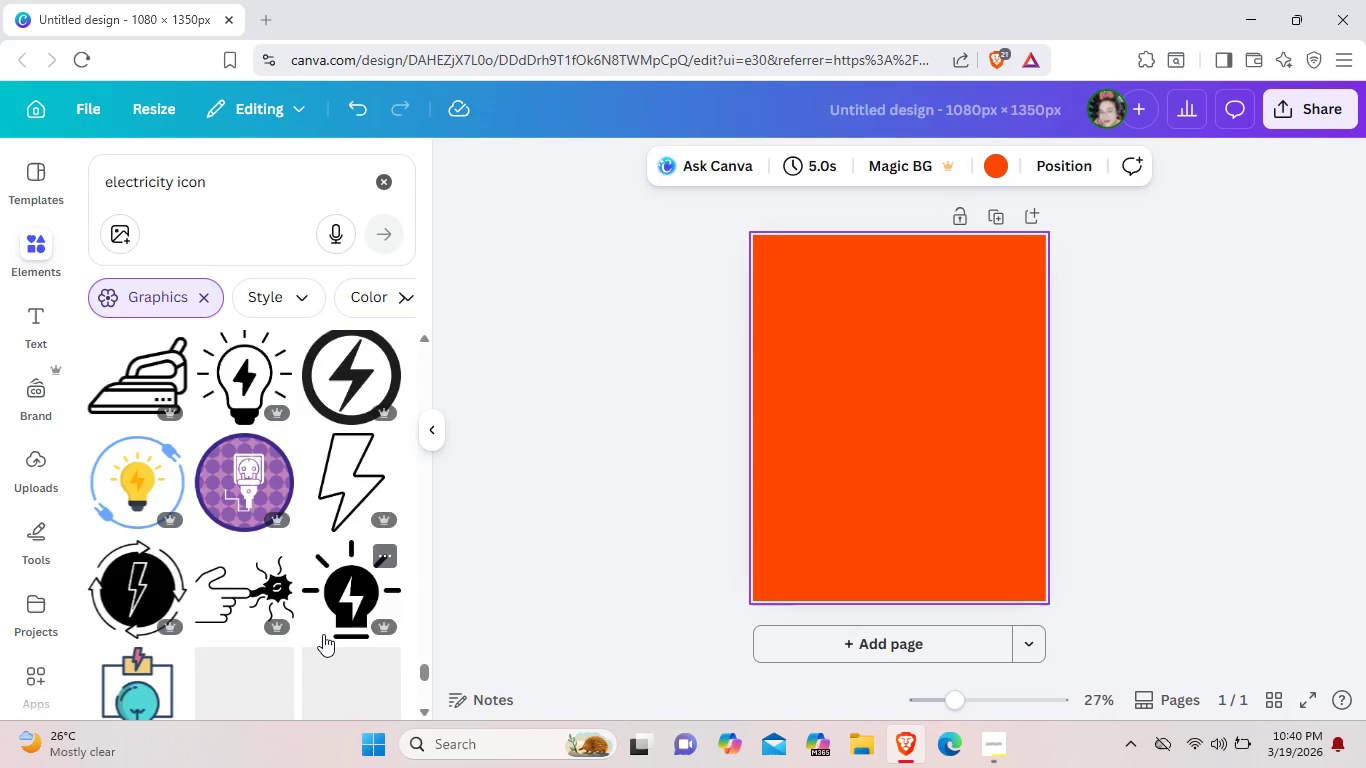 
scroll: coordinate [323, 634], scroll_direction: up, amount: 2.0
 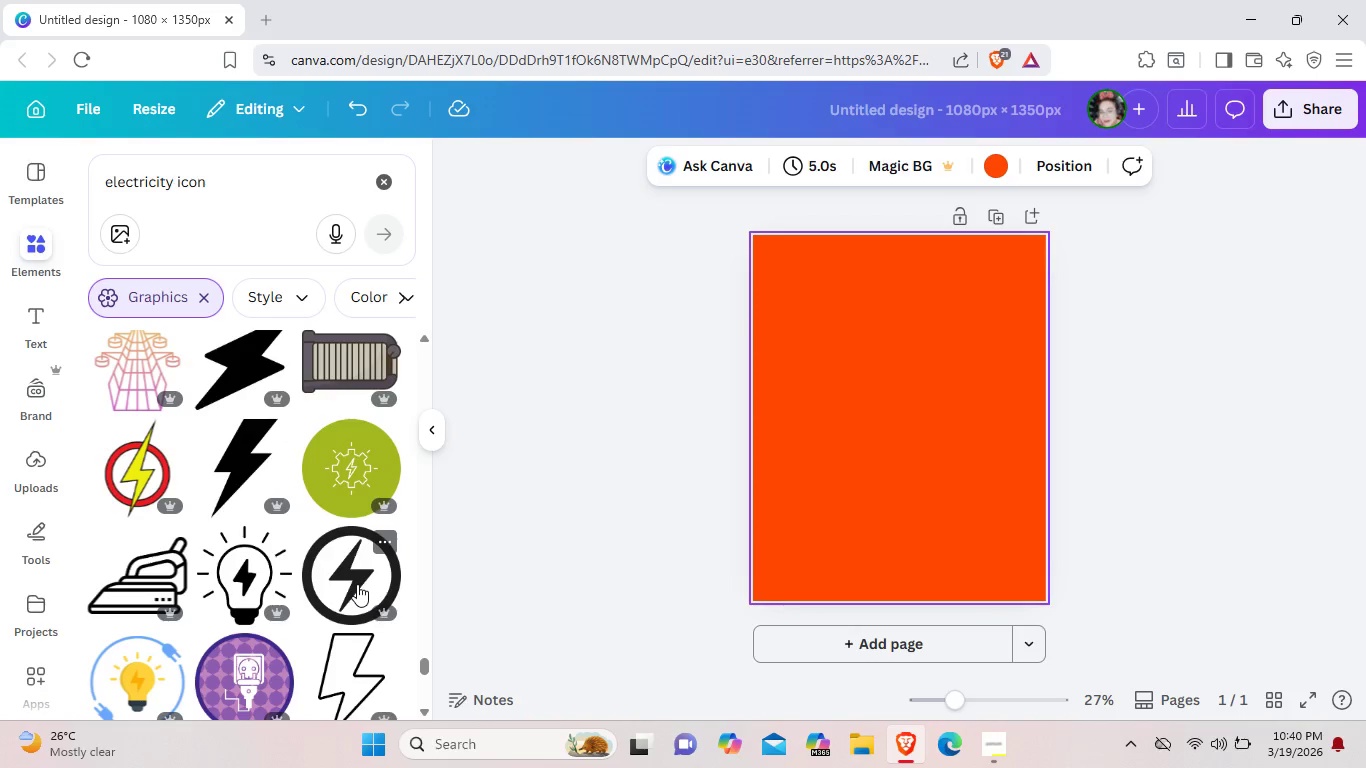 
left_click([357, 584])
 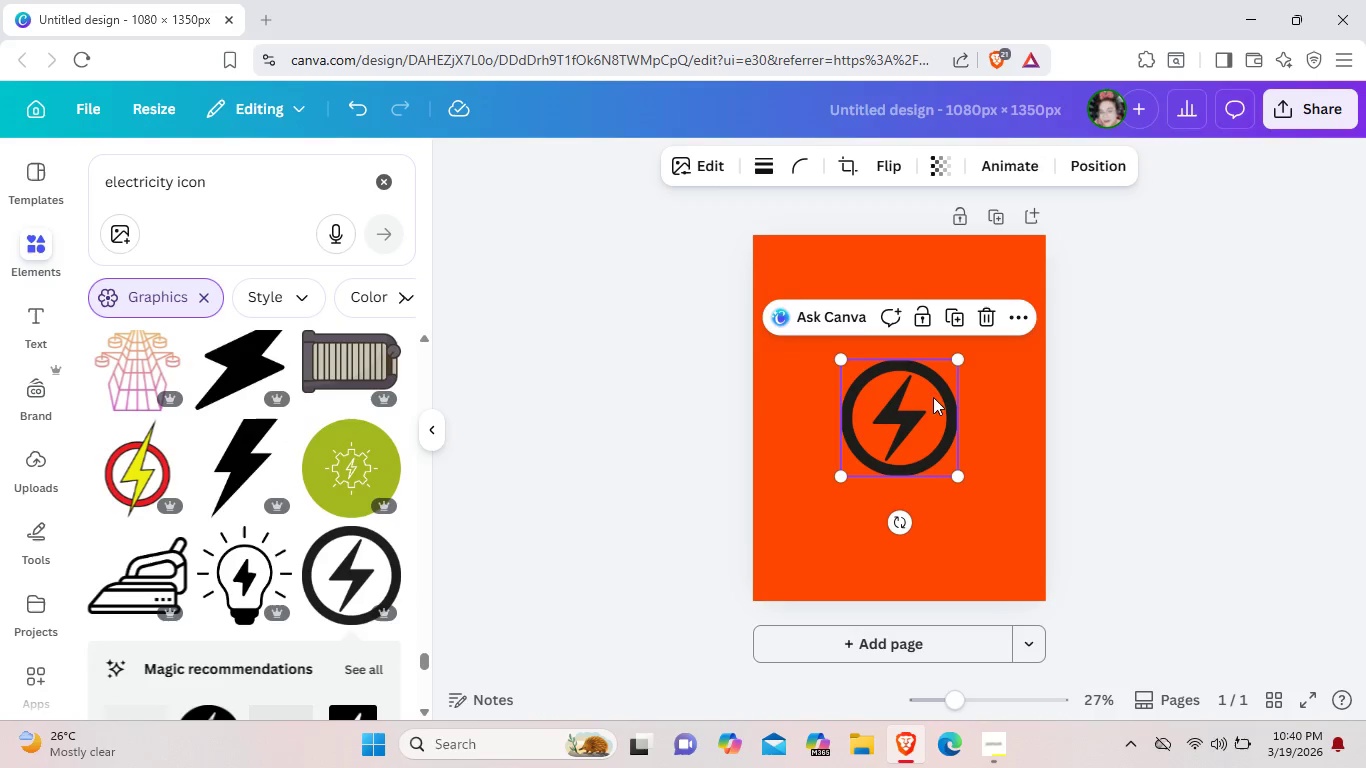 
left_click_drag(start_coordinate=[913, 403], to_coordinate=[847, 276])
 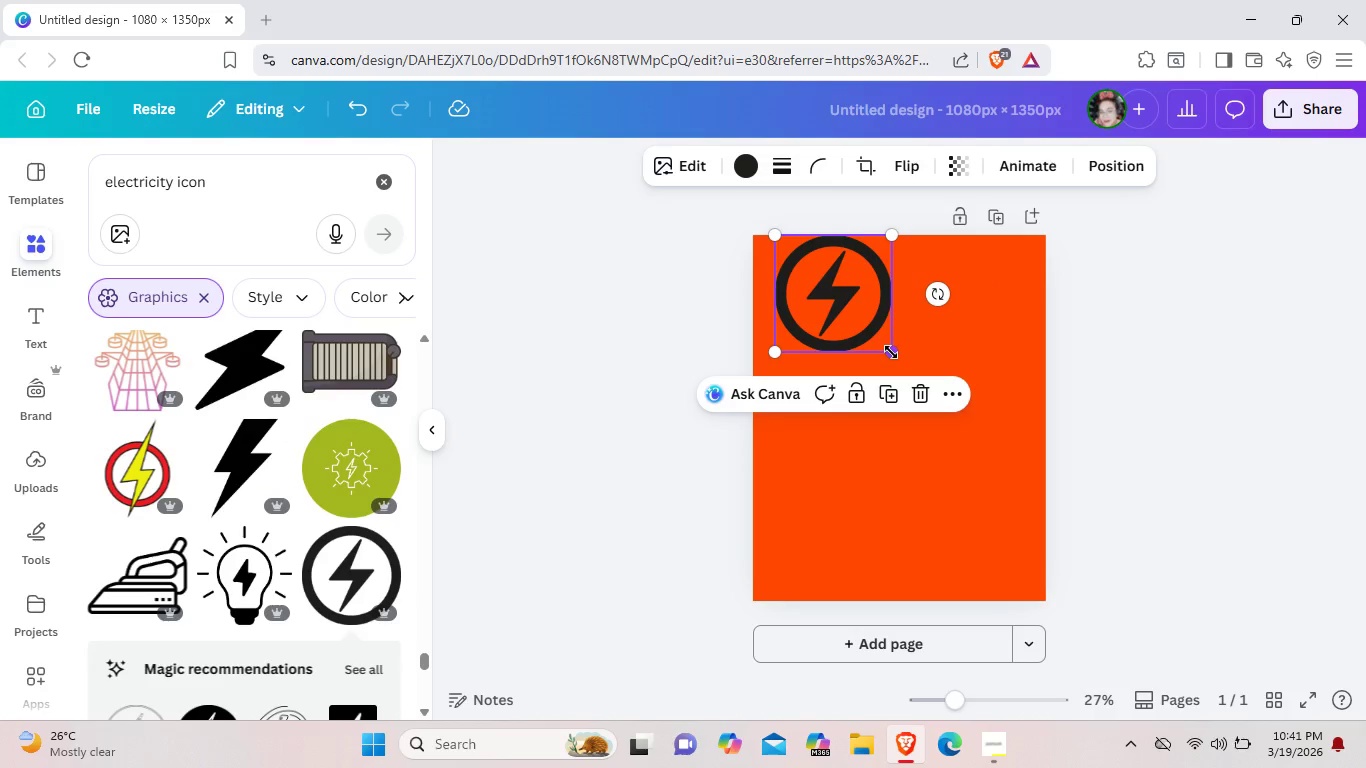 
left_click_drag(start_coordinate=[891, 352], to_coordinate=[858, 302])
 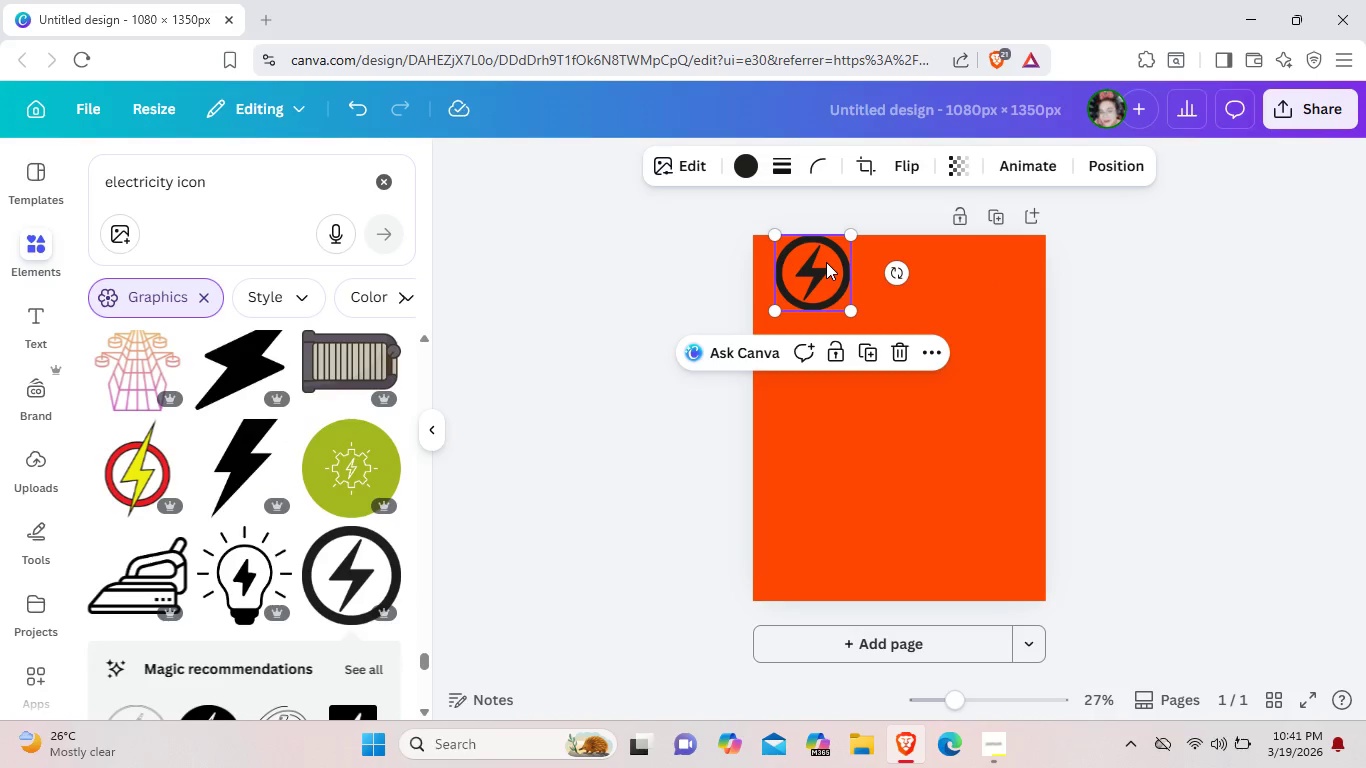 
left_click_drag(start_coordinate=[826, 262], to_coordinate=[830, 272])
 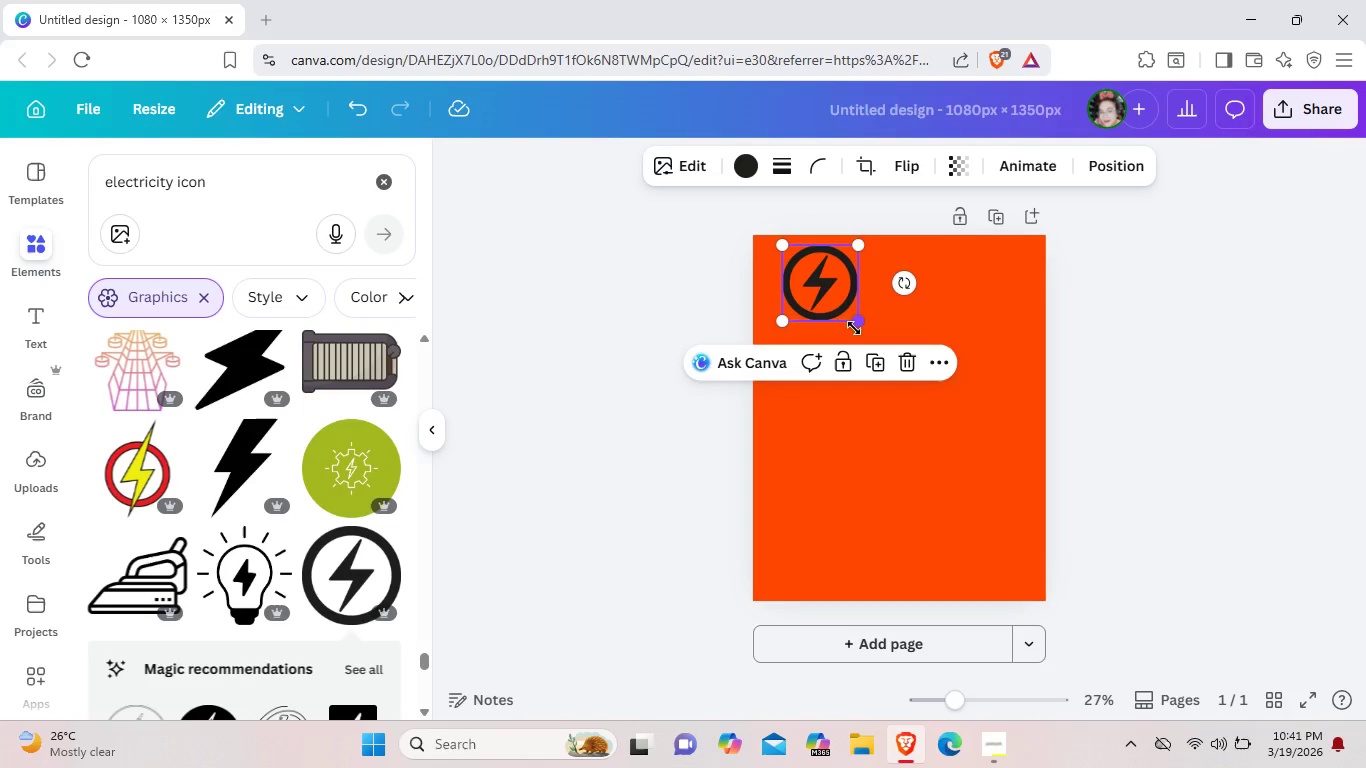 
left_click_drag(start_coordinate=[854, 328], to_coordinate=[830, 289])
 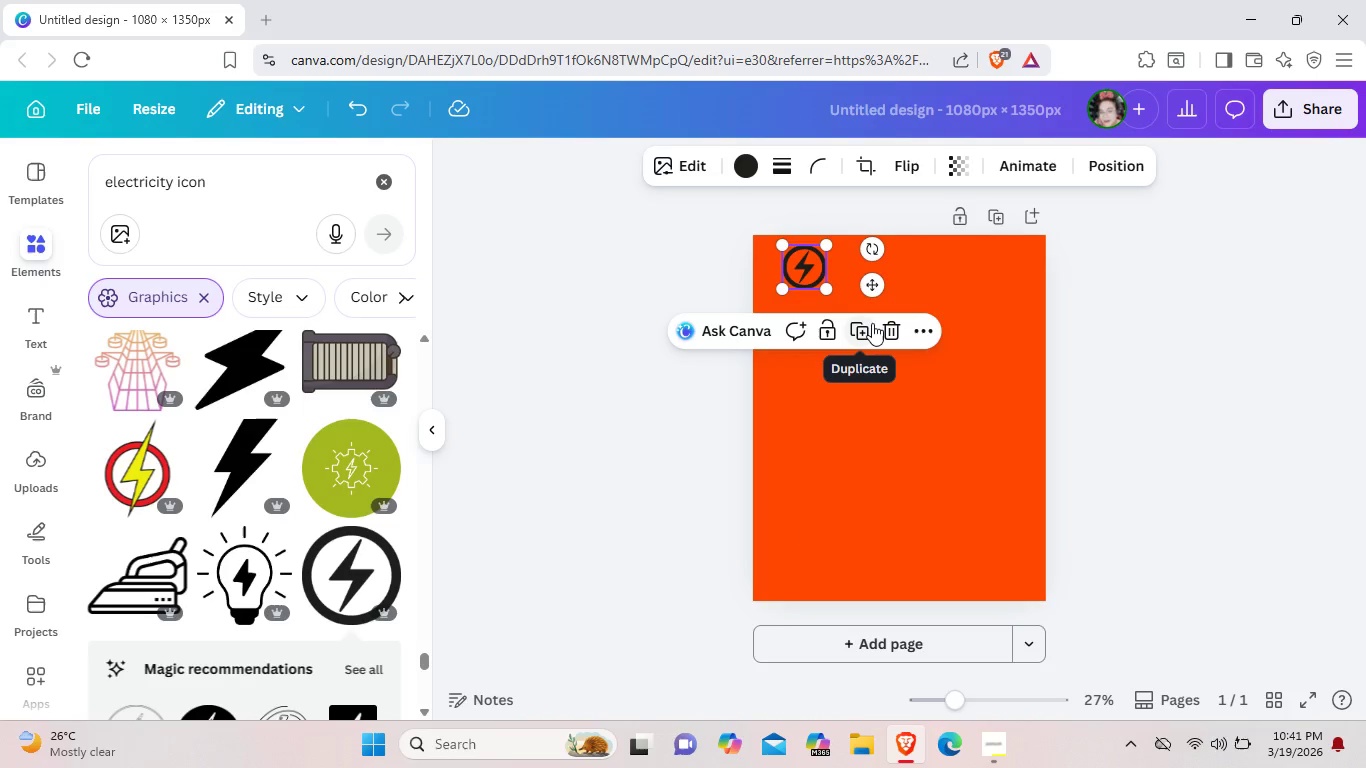 
left_click([872, 323])
 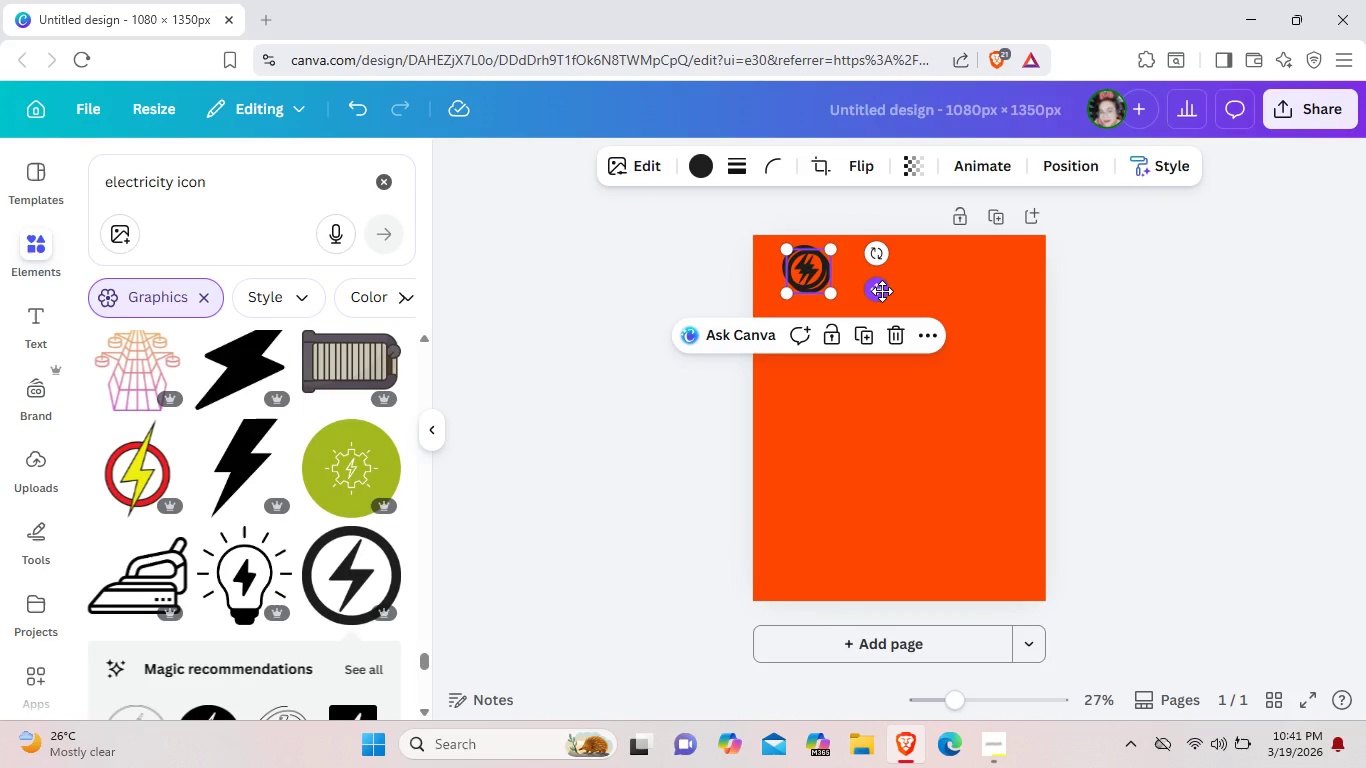 
key(Backspace)
 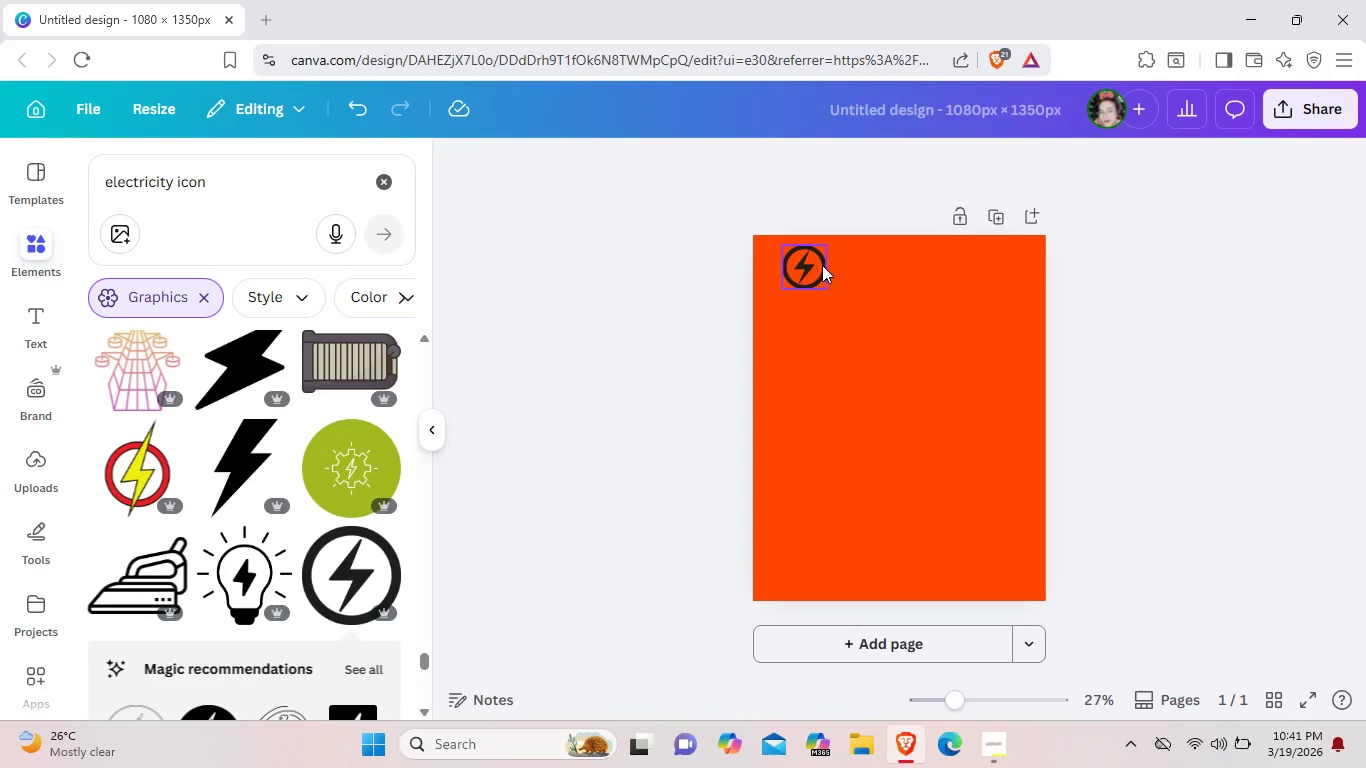 
left_click_drag(start_coordinate=[822, 266], to_coordinate=[810, 271])
 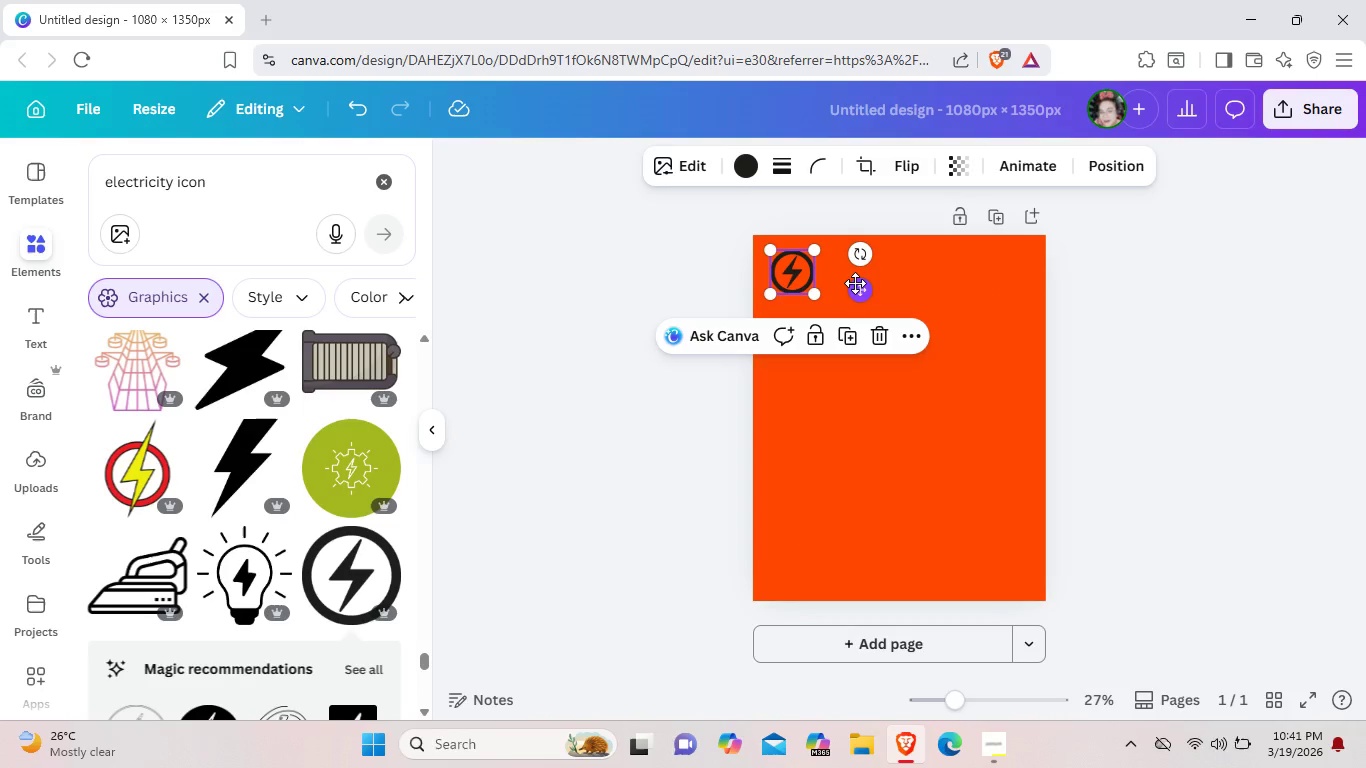 
left_click([855, 283])
 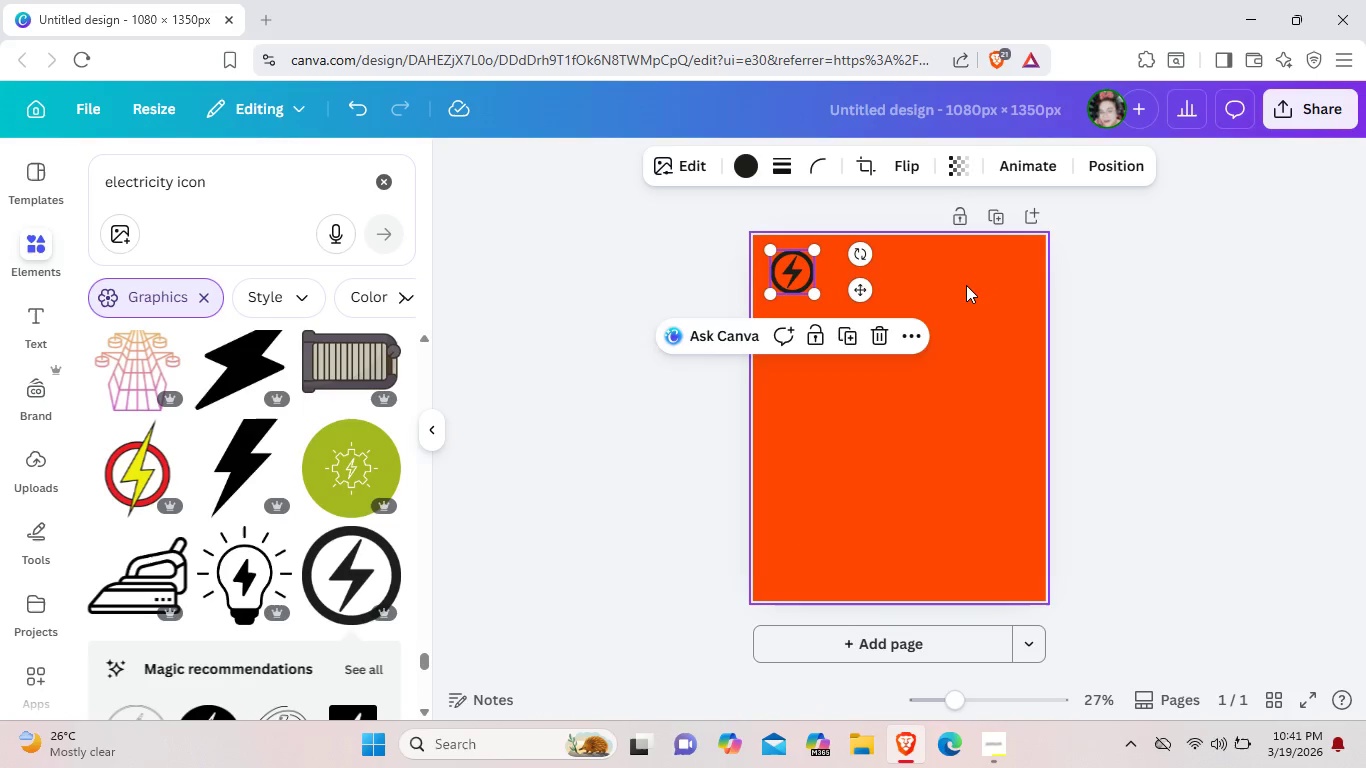 
left_click([966, 285])
 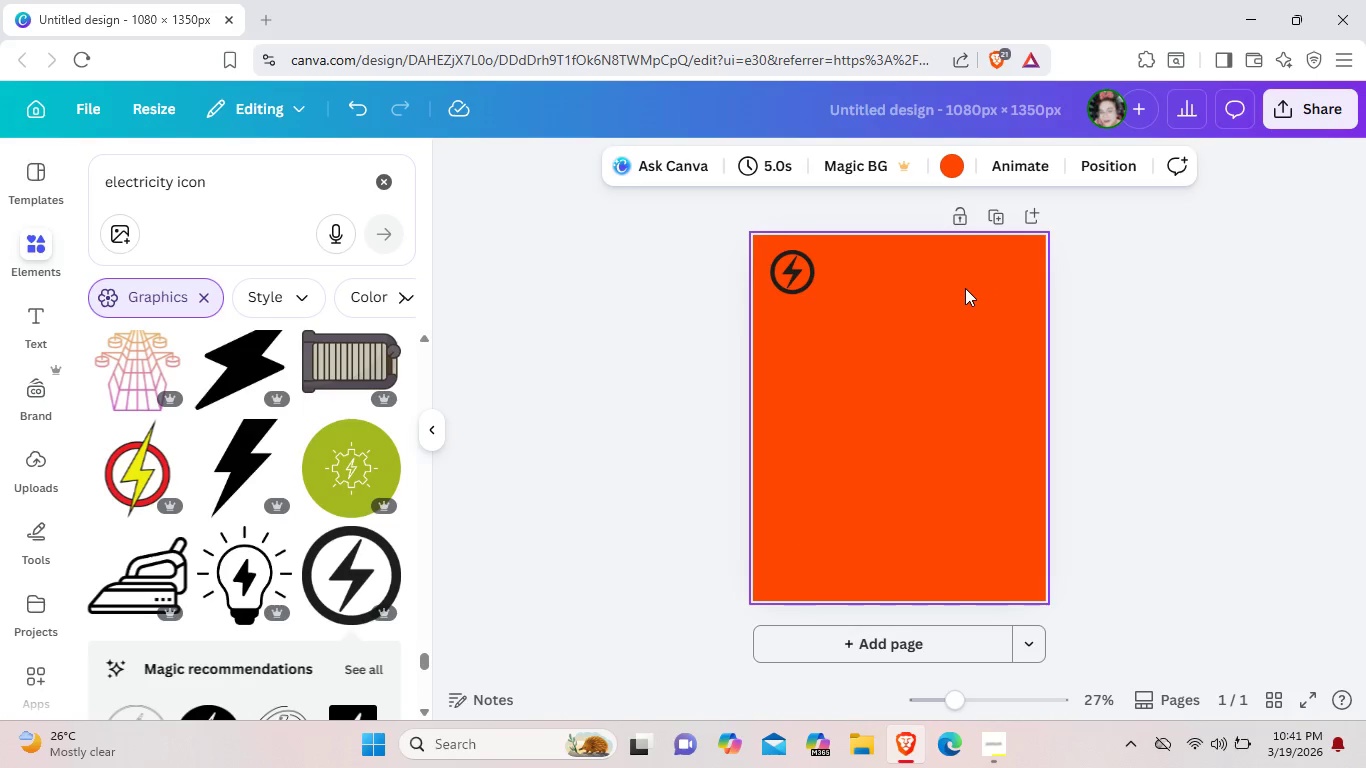 
wait(7.66)
 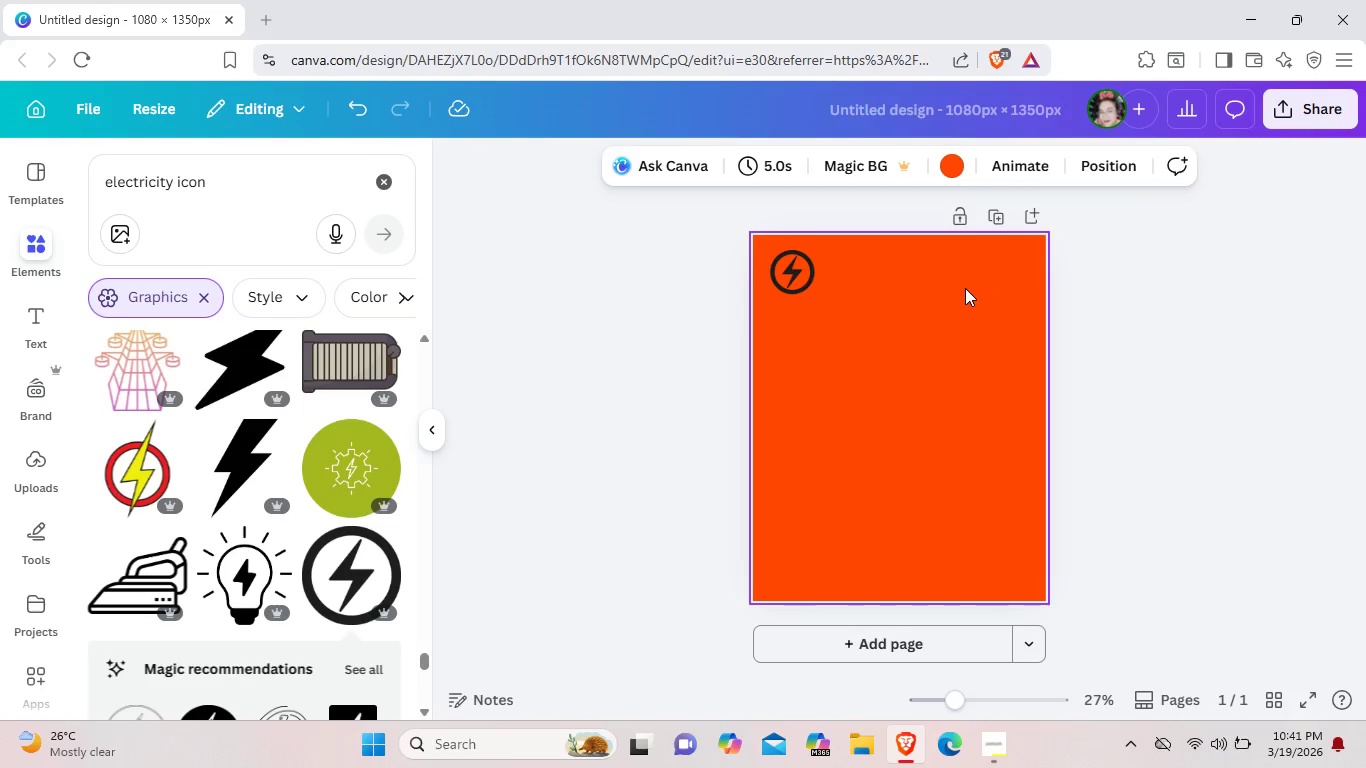 
left_click([36, 330])
 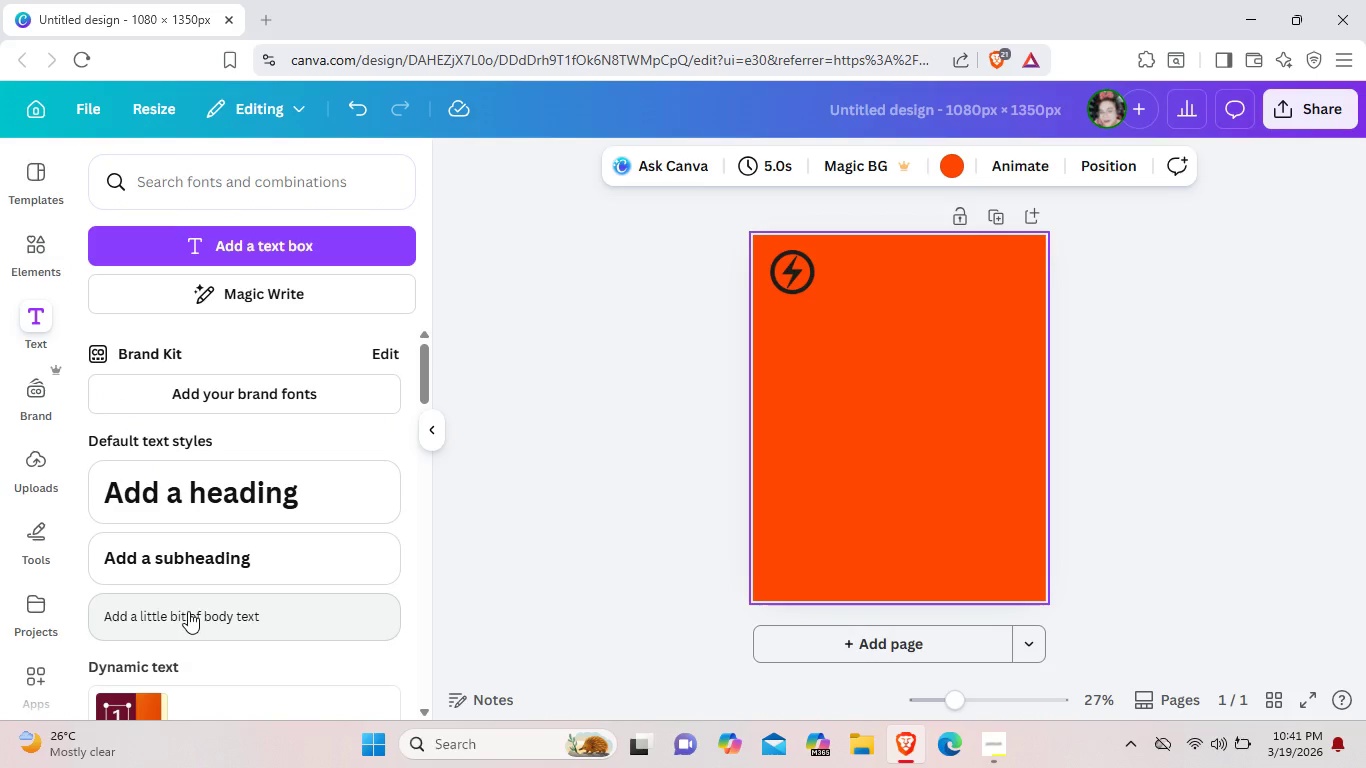 
left_click([188, 610])
 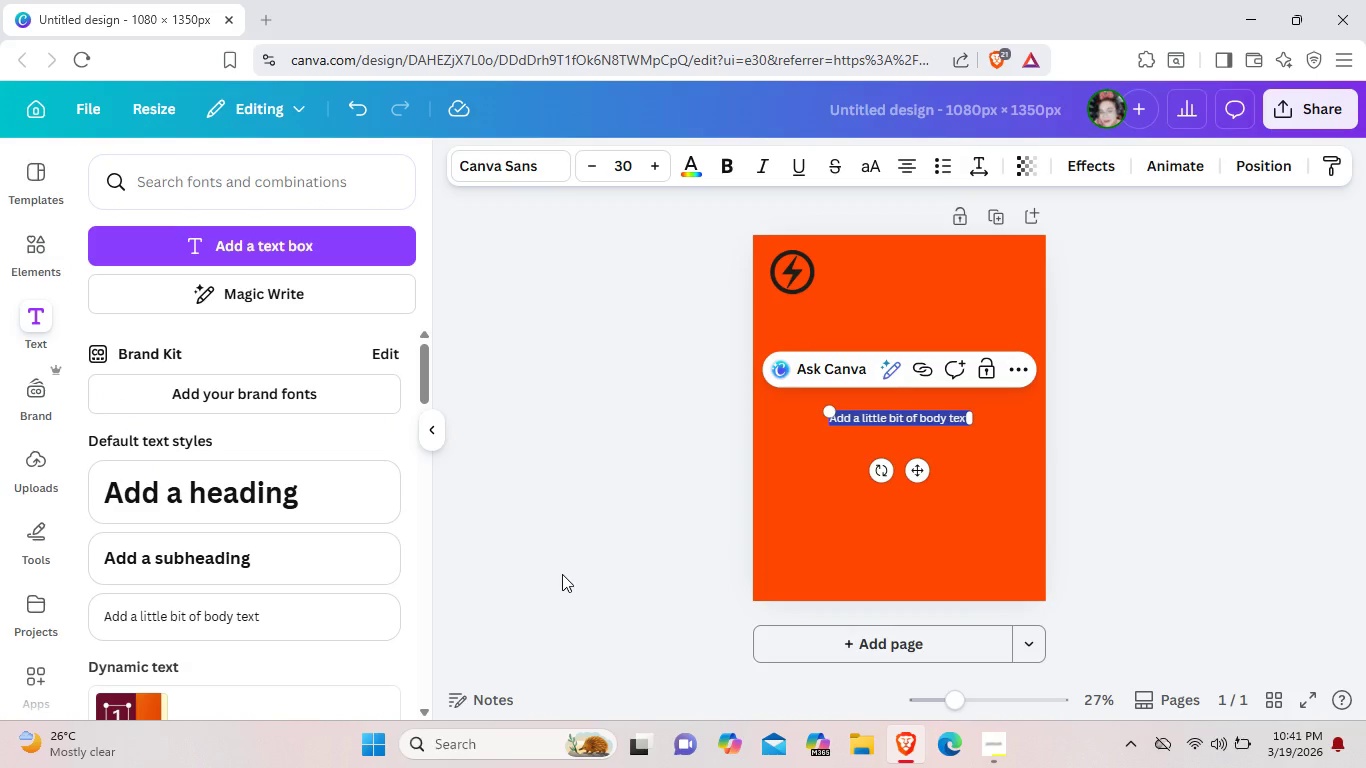 
key(Backspace)
type(Cir)
key(Backspace)
key(Backspace)
key(Backspace)
 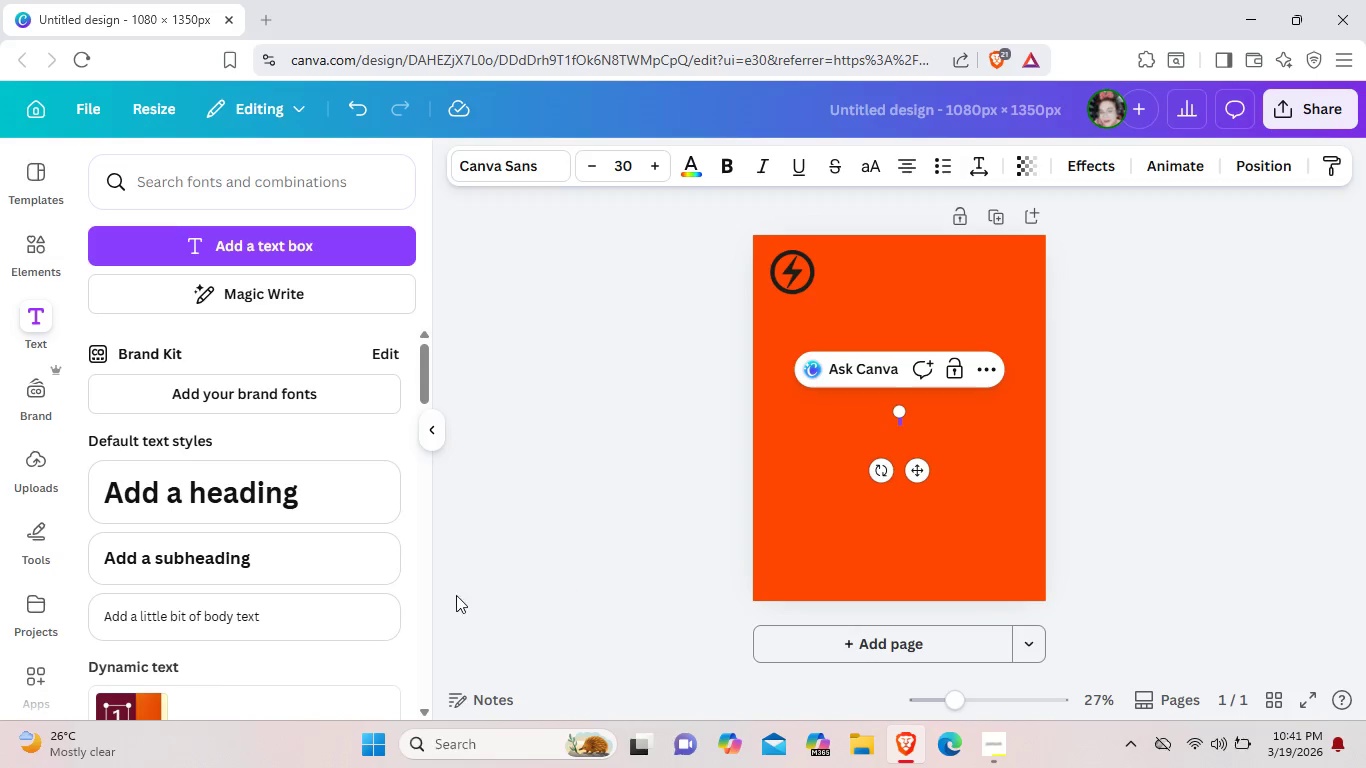 
left_click([312, 537])
 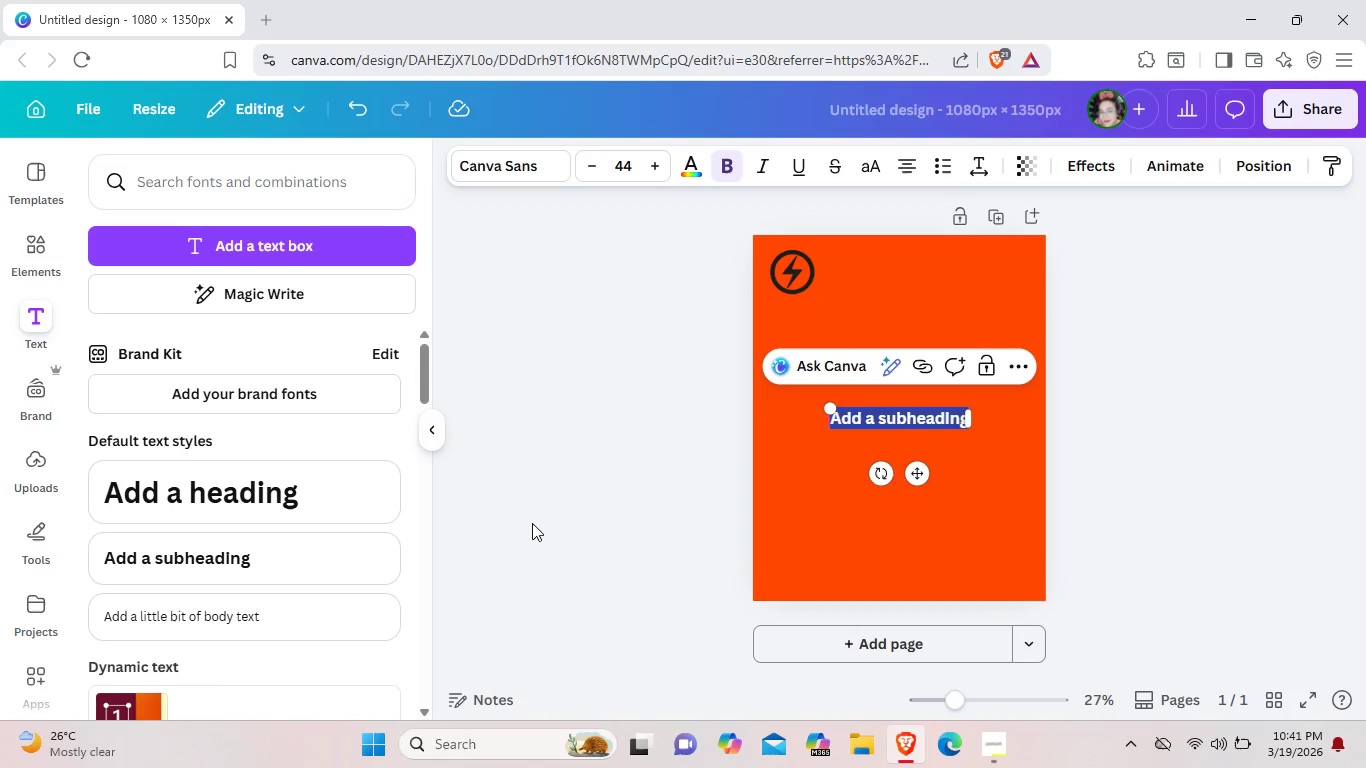 
key(Backspace)
type(Current & Gorun)
key(Backspace)
key(Backspace)
key(Backspace)
key(Backspace)
type(rounded Electric)
 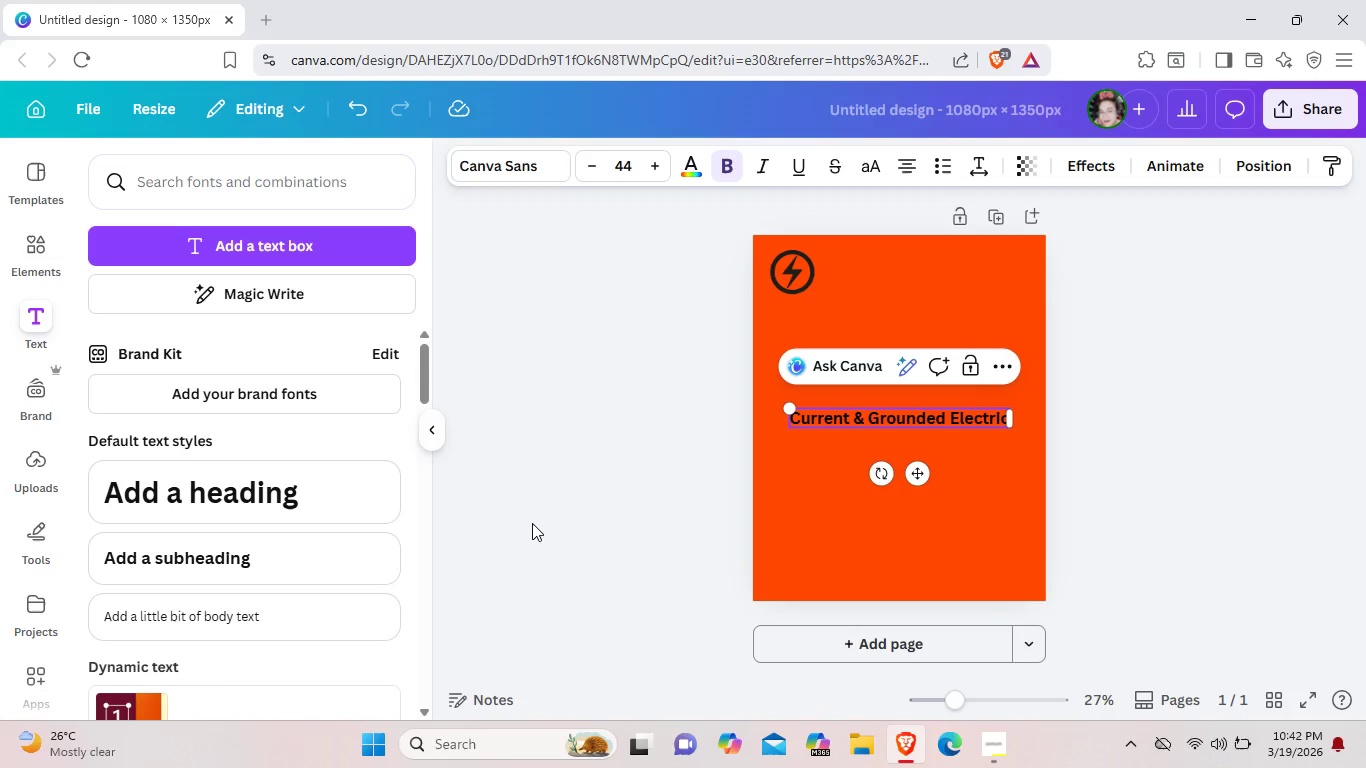 
wait(5.59)
 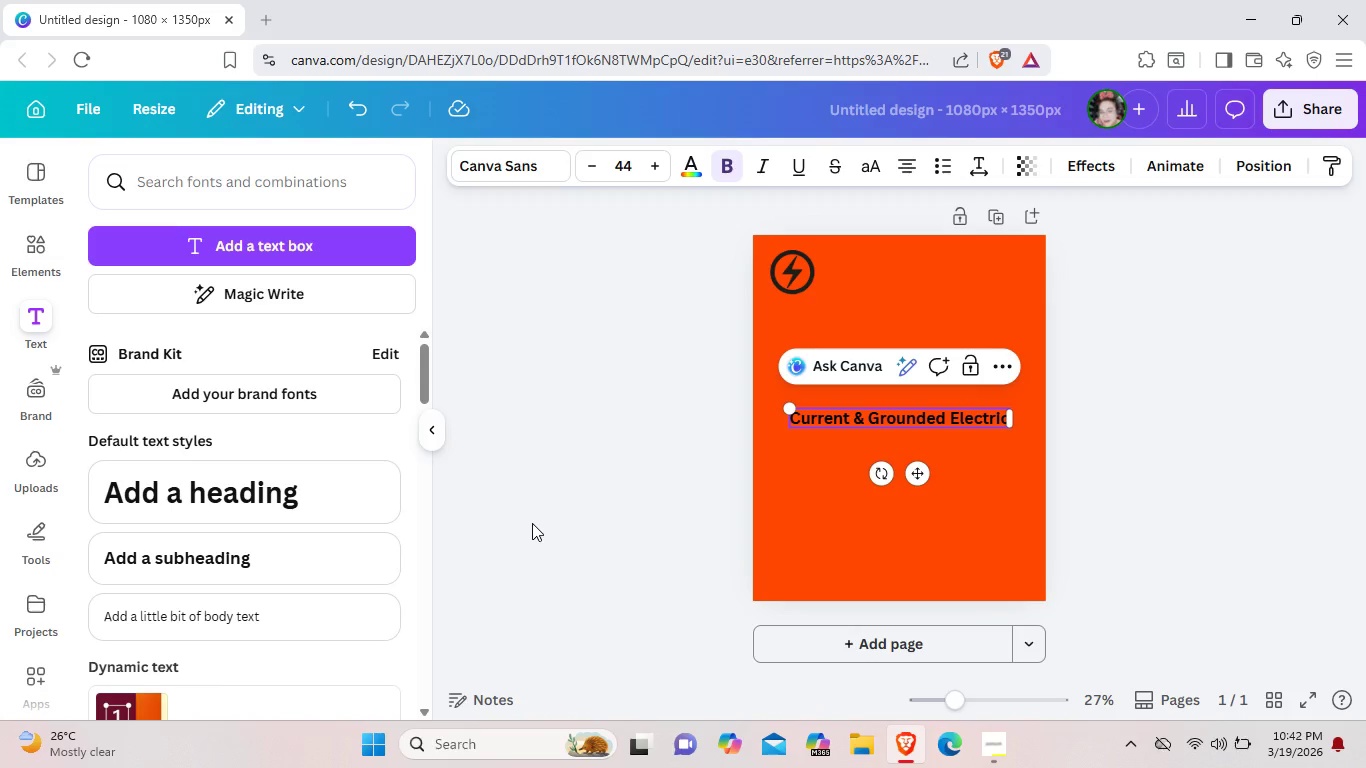 
left_click([948, 416])
 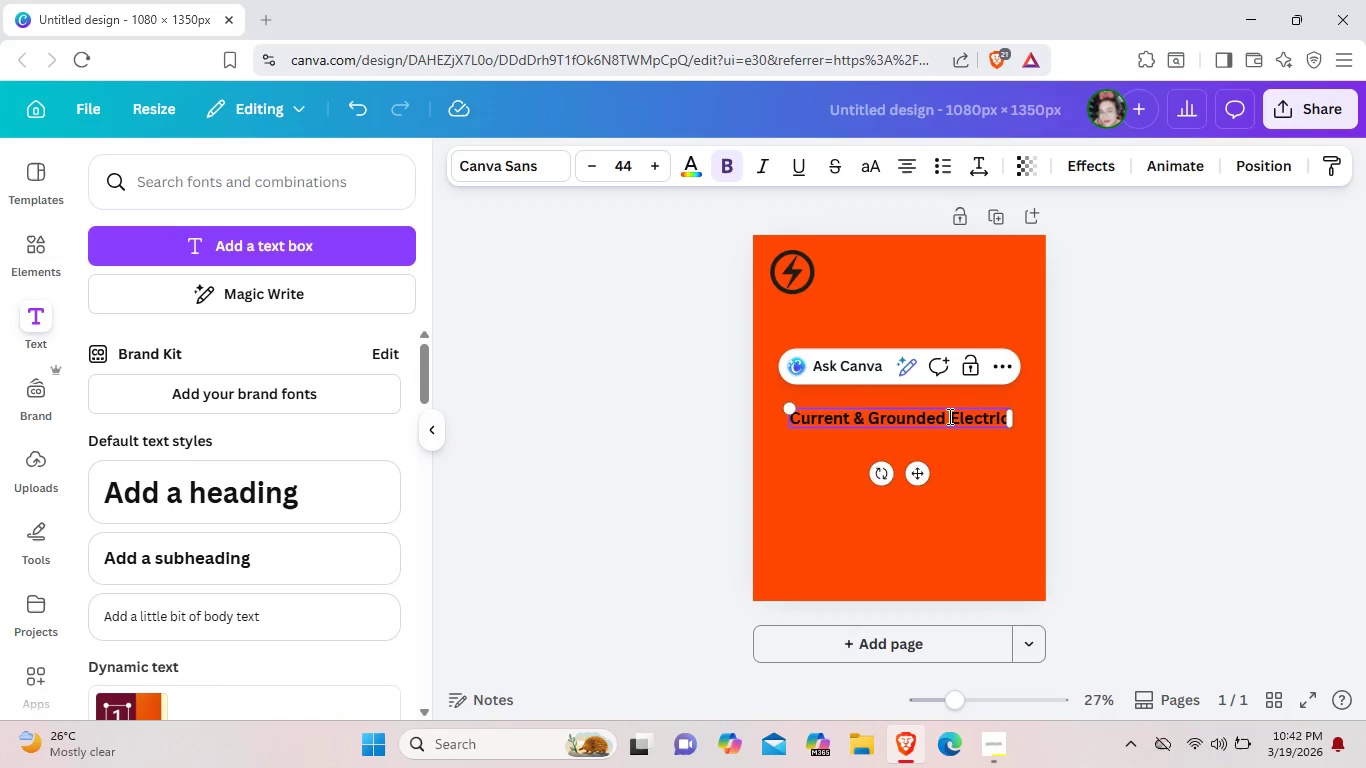 
key(Enter)
 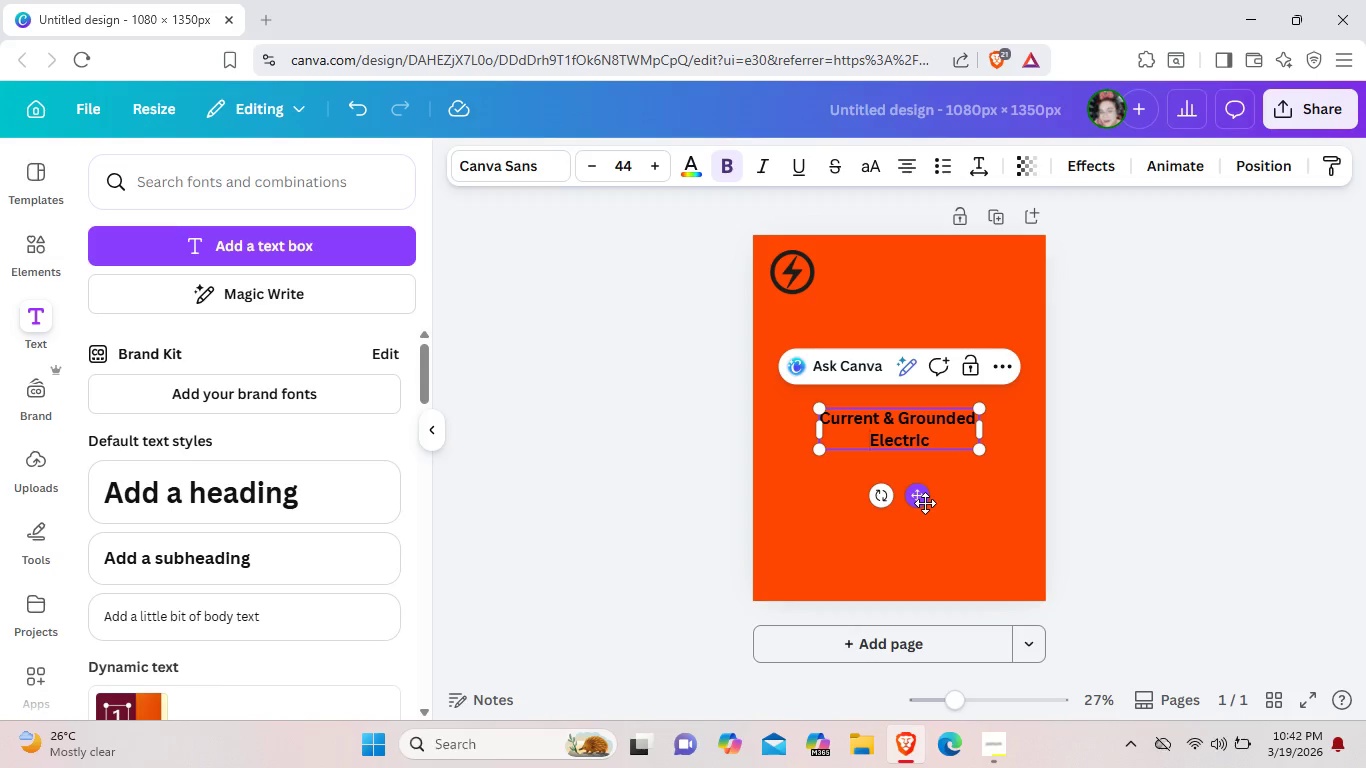 
left_click([925, 503])
 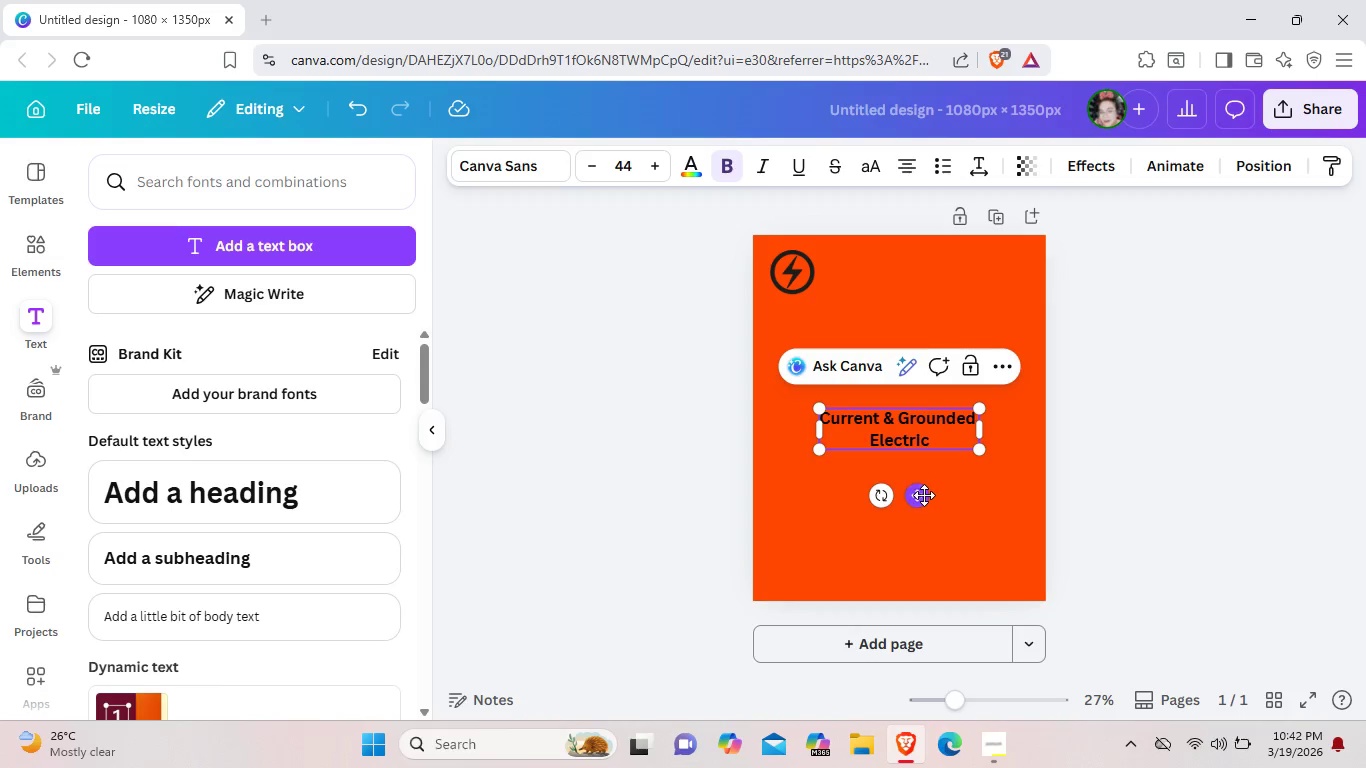 
left_click_drag(start_coordinate=[924, 495], to_coordinate=[928, 340])
 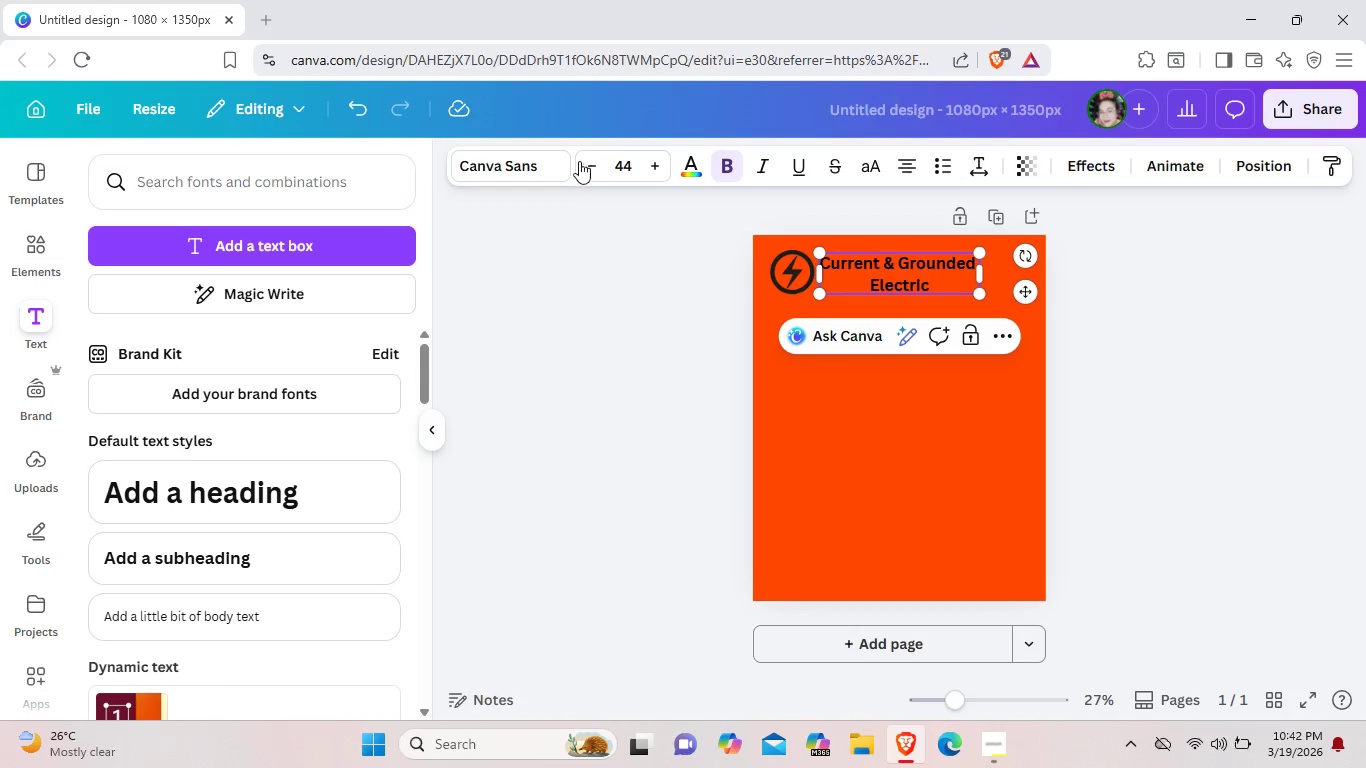 
left_click([557, 166])
 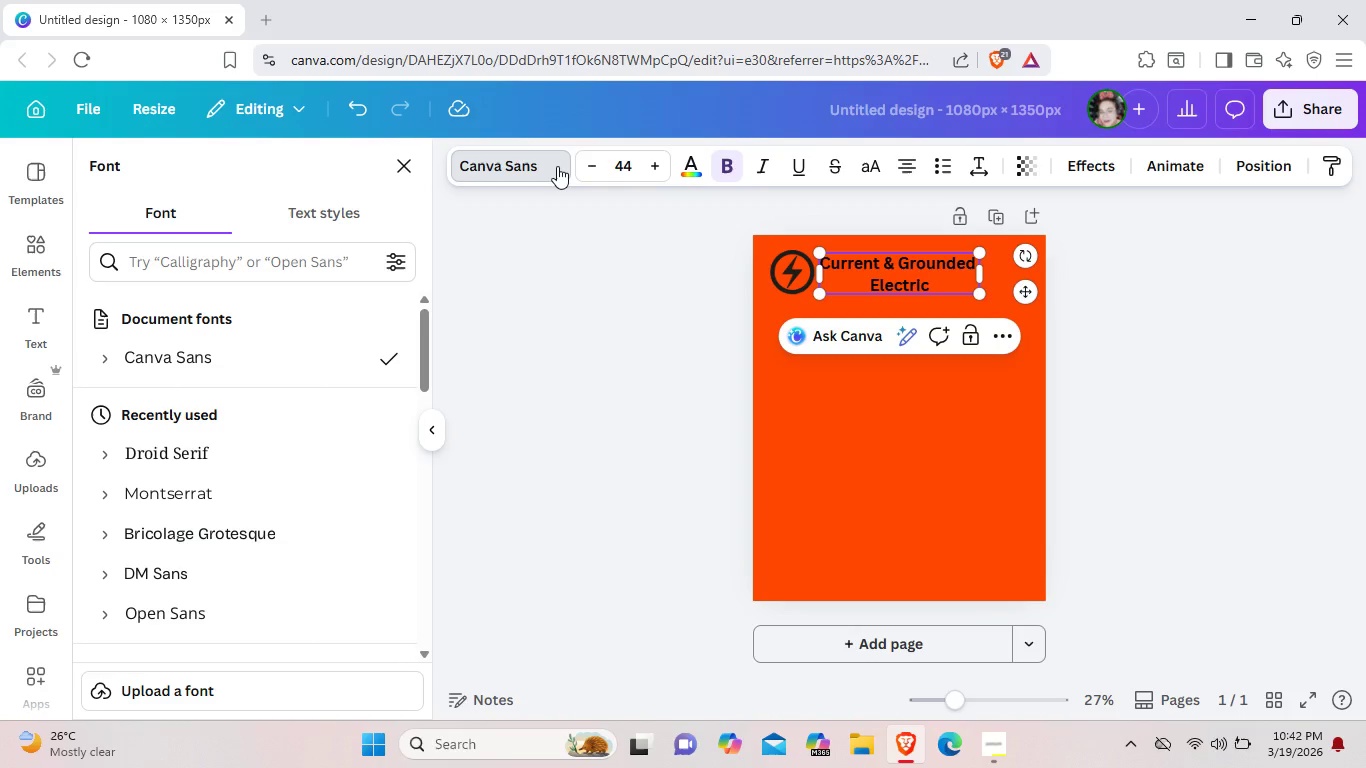 
wait(11.34)
 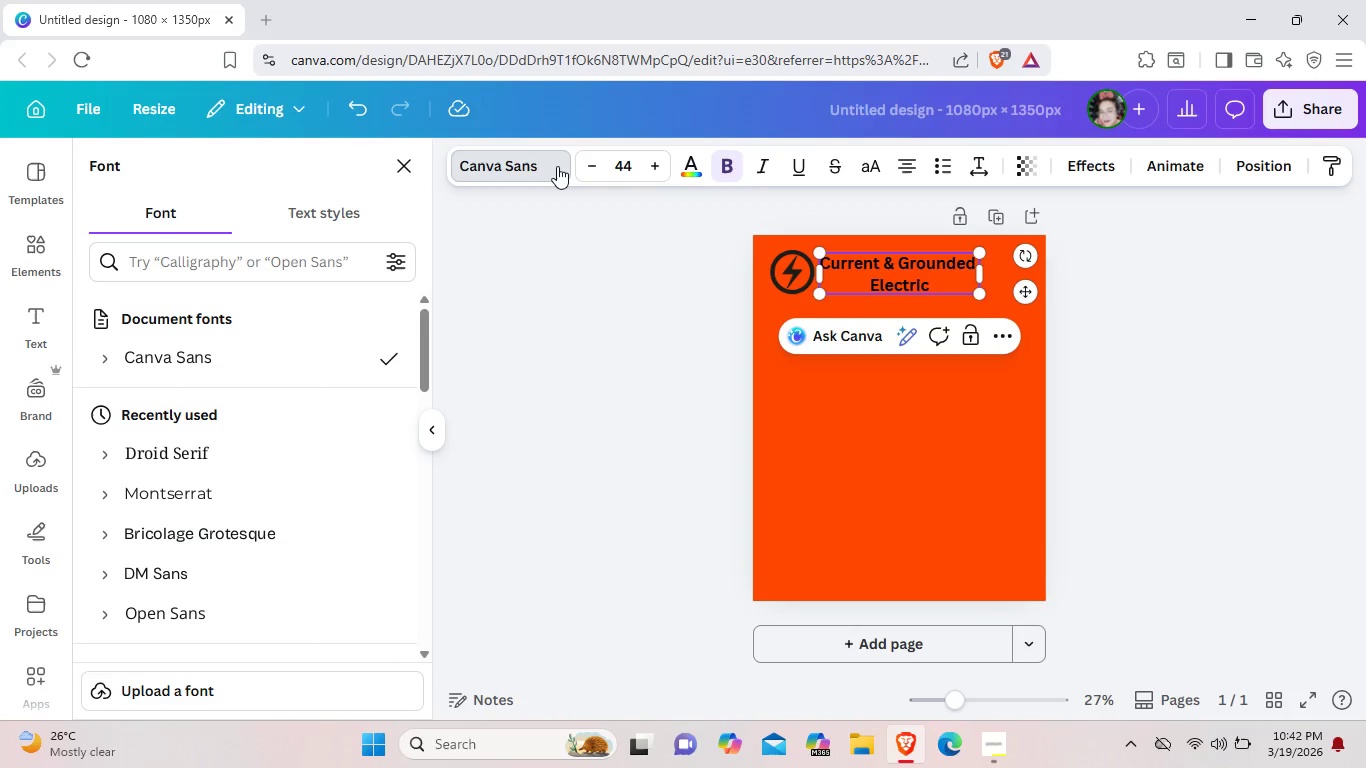 
type(an)
 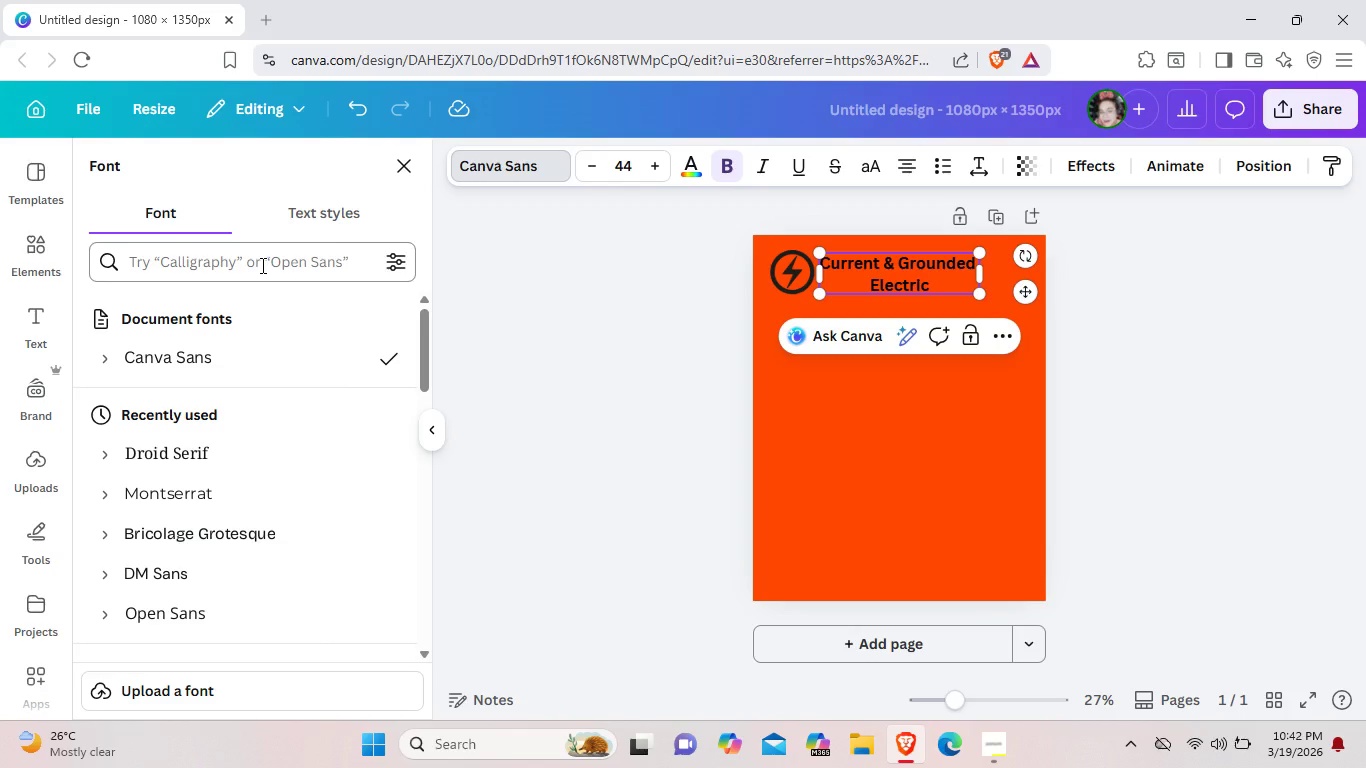 
left_click([261, 265])
 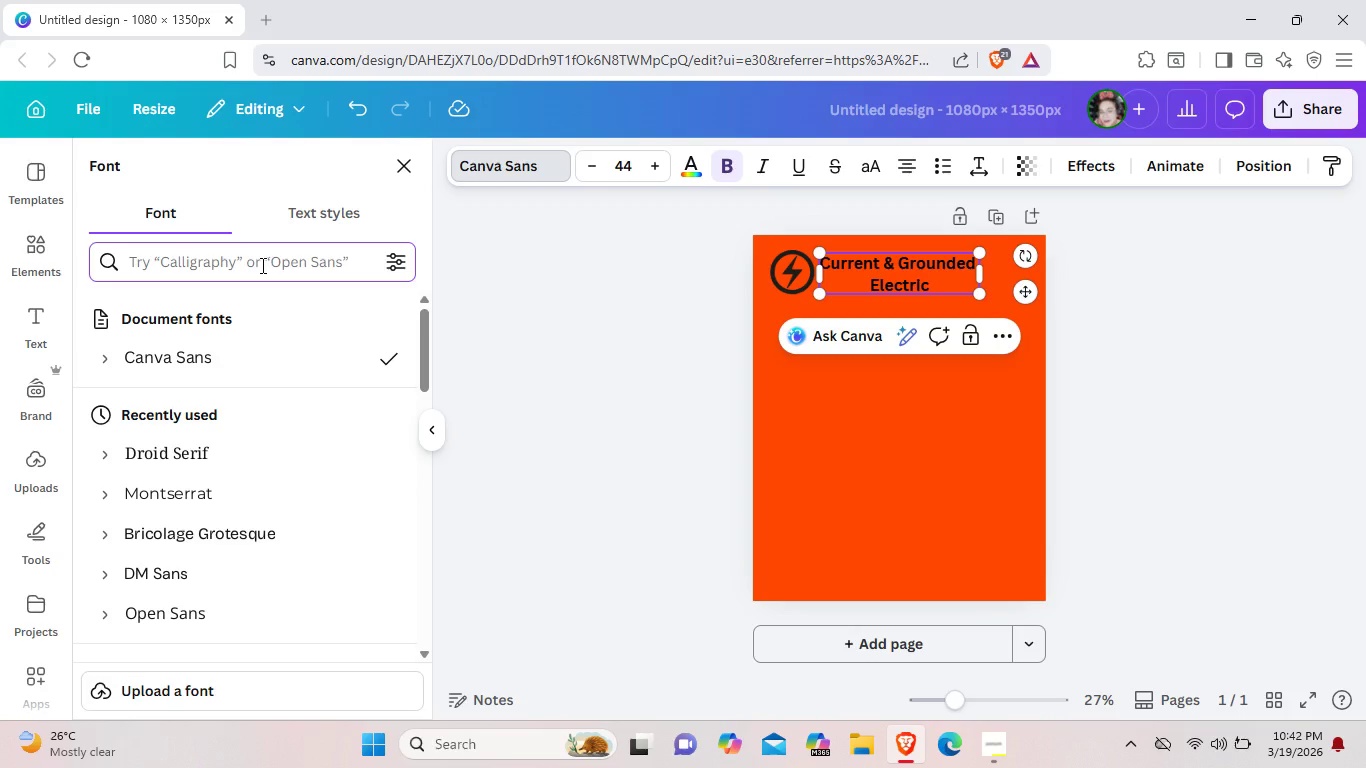 
type(an)
 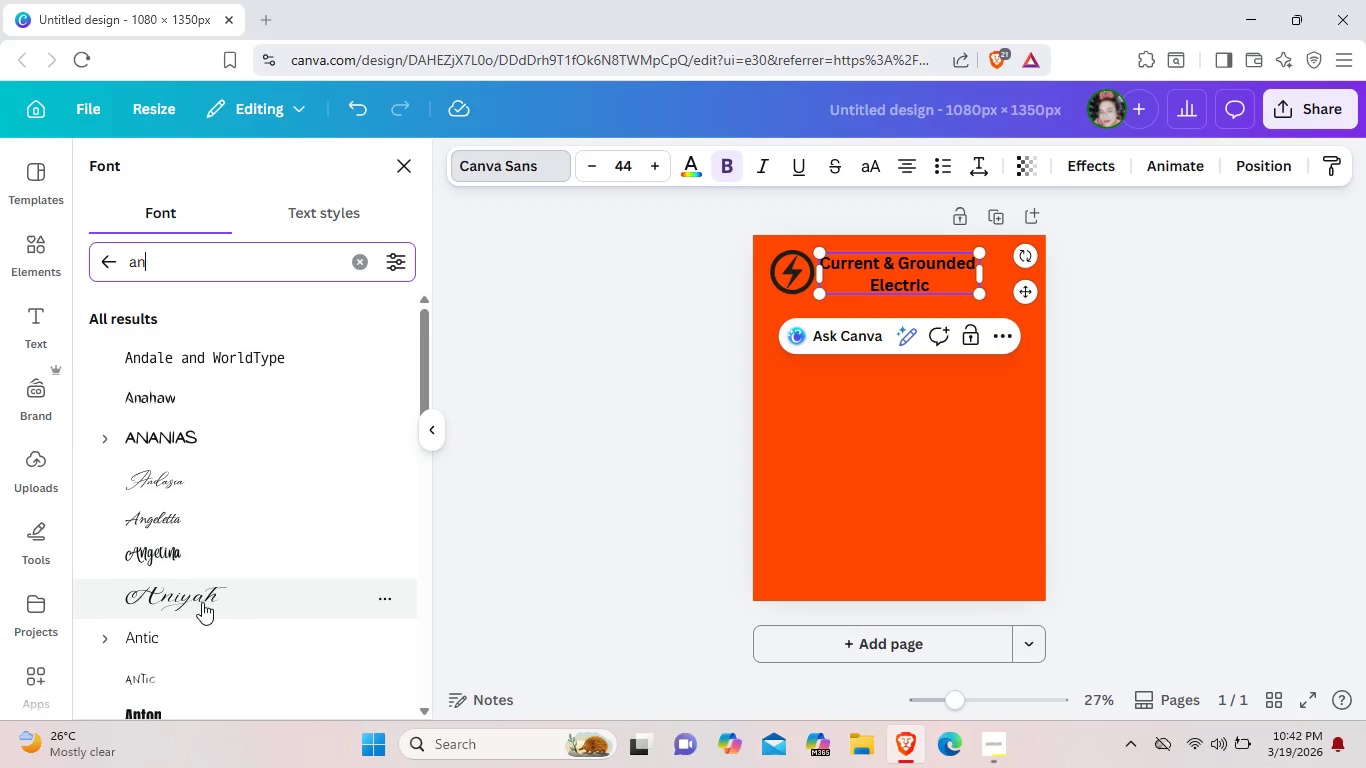 
wait(6.97)
 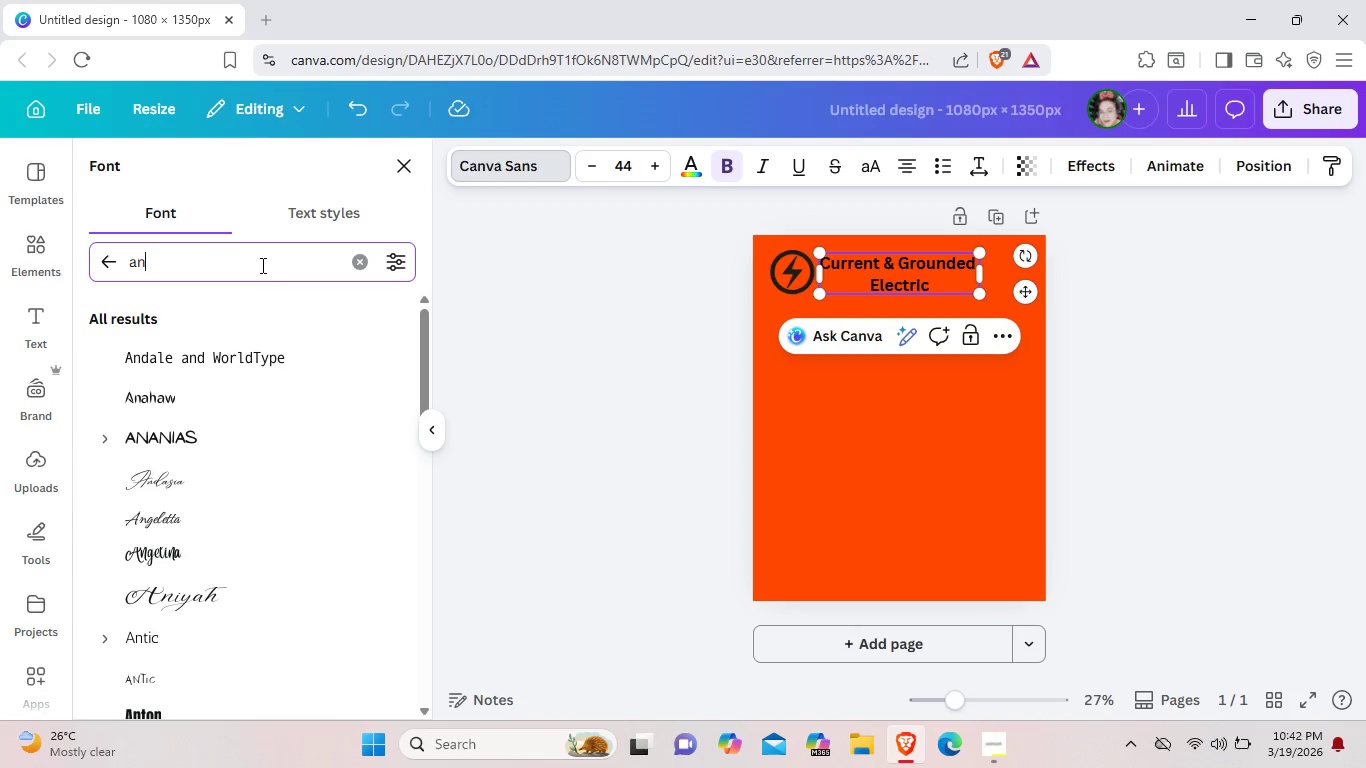 
scroll: coordinate [202, 602], scroll_direction: down, amount: 2.0
 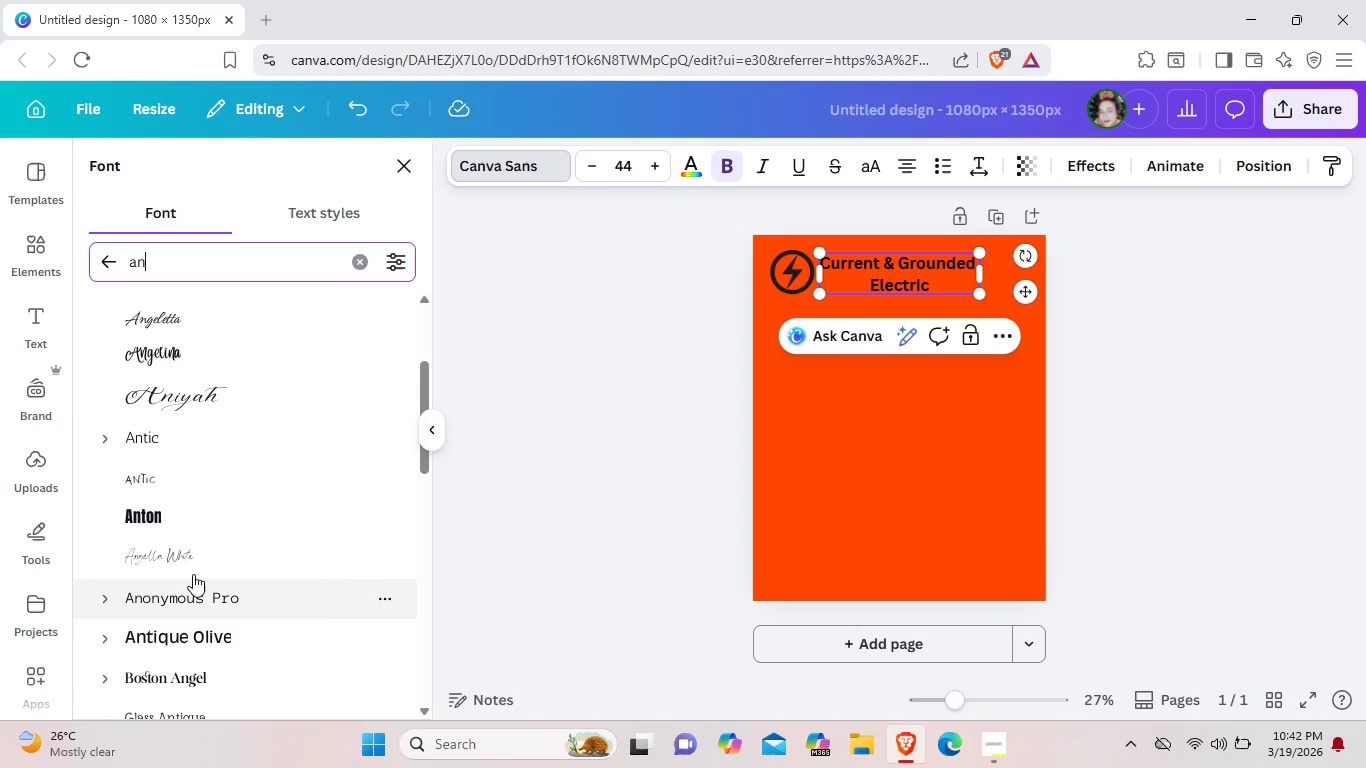 
left_click([172, 524])
 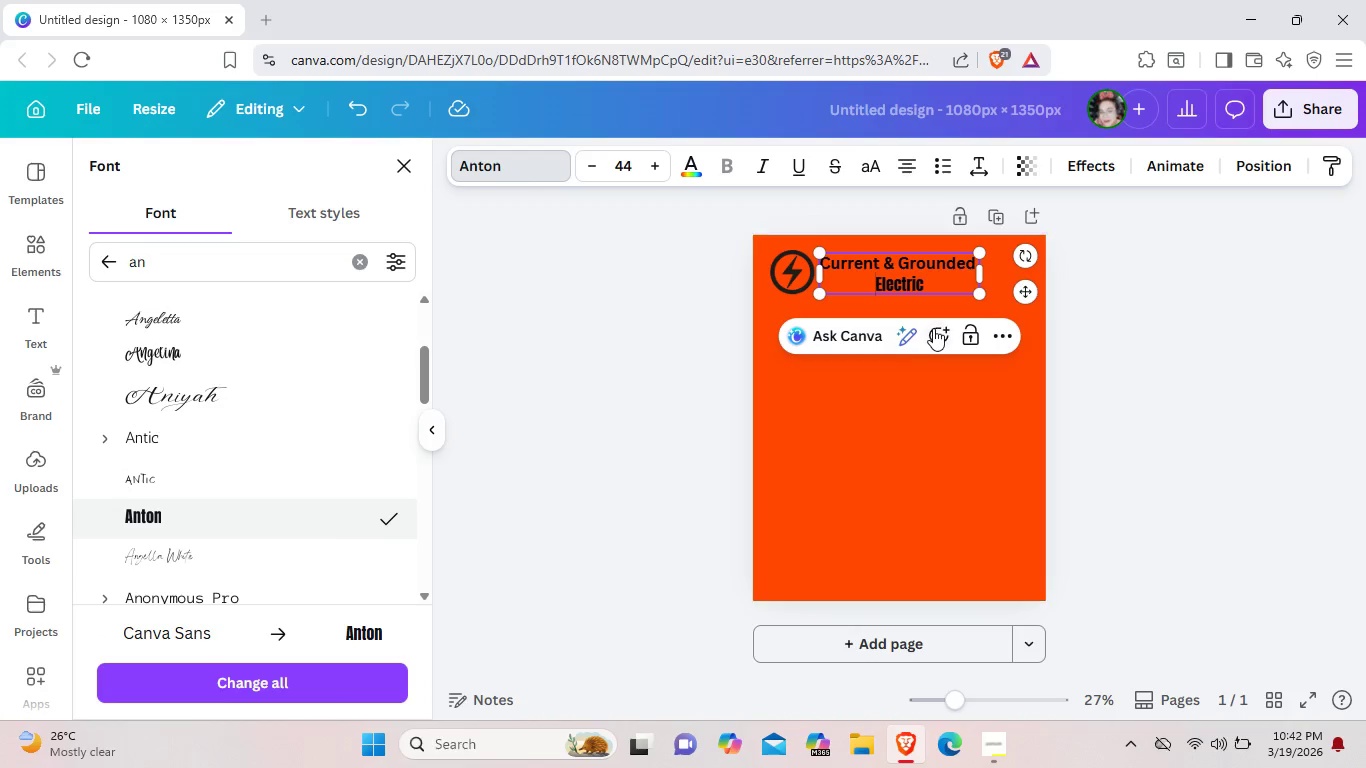 
left_click([930, 286])
 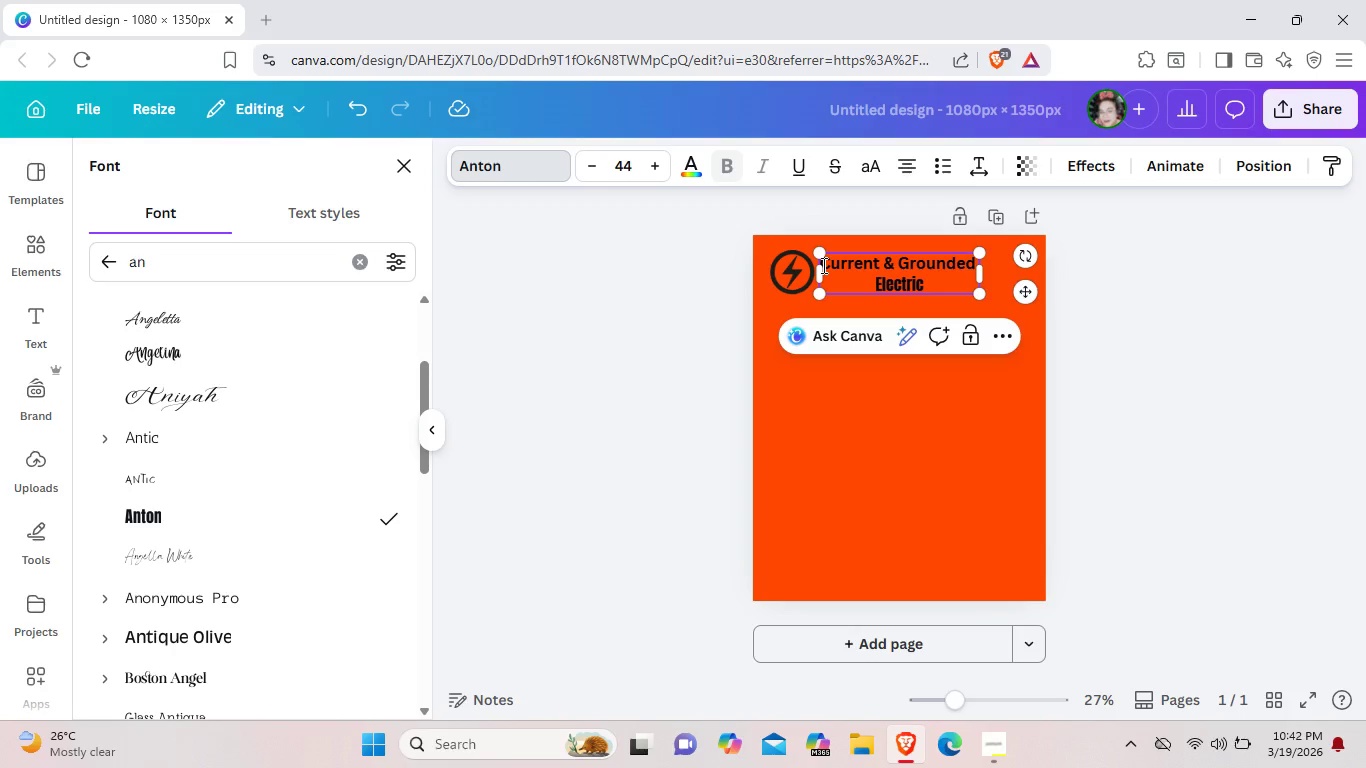 
left_click([822, 265])
 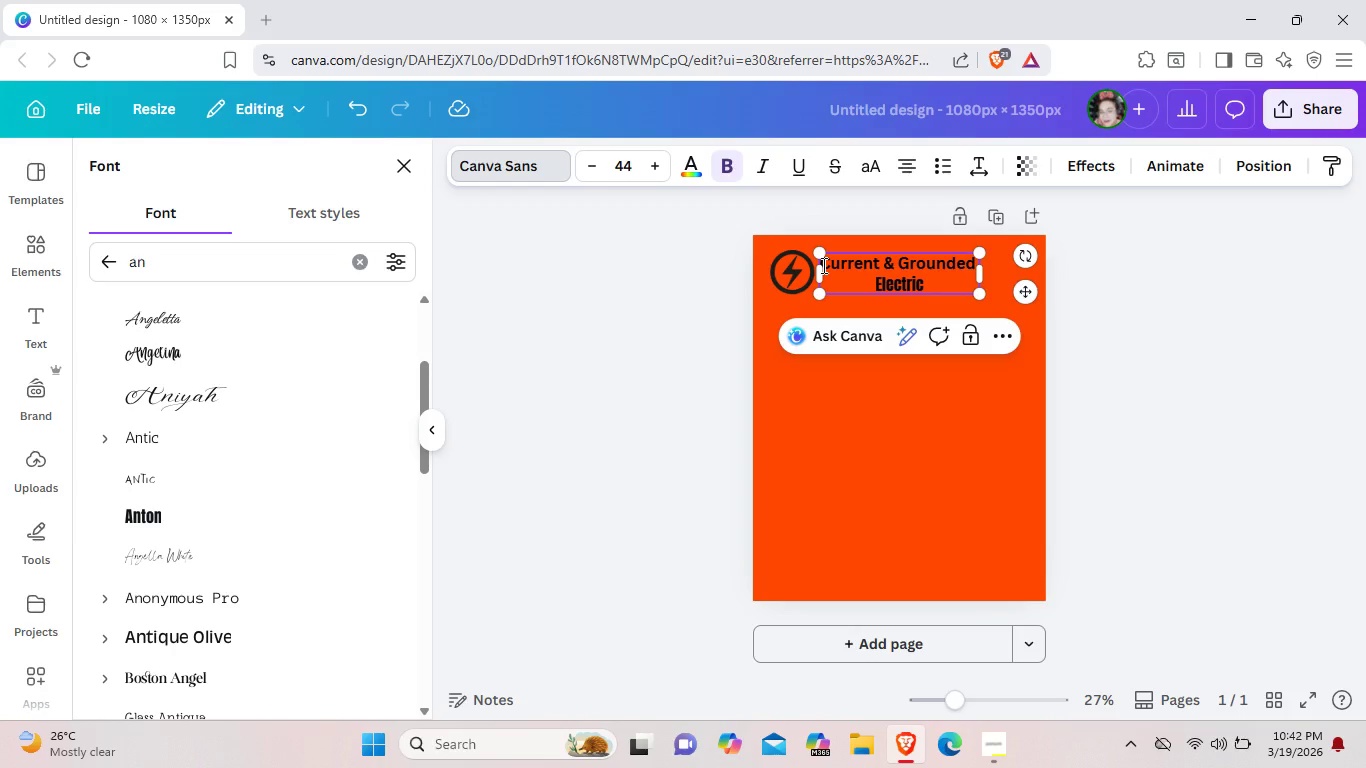 
left_click_drag(start_coordinate=[822, 265], to_coordinate=[363, 283])
 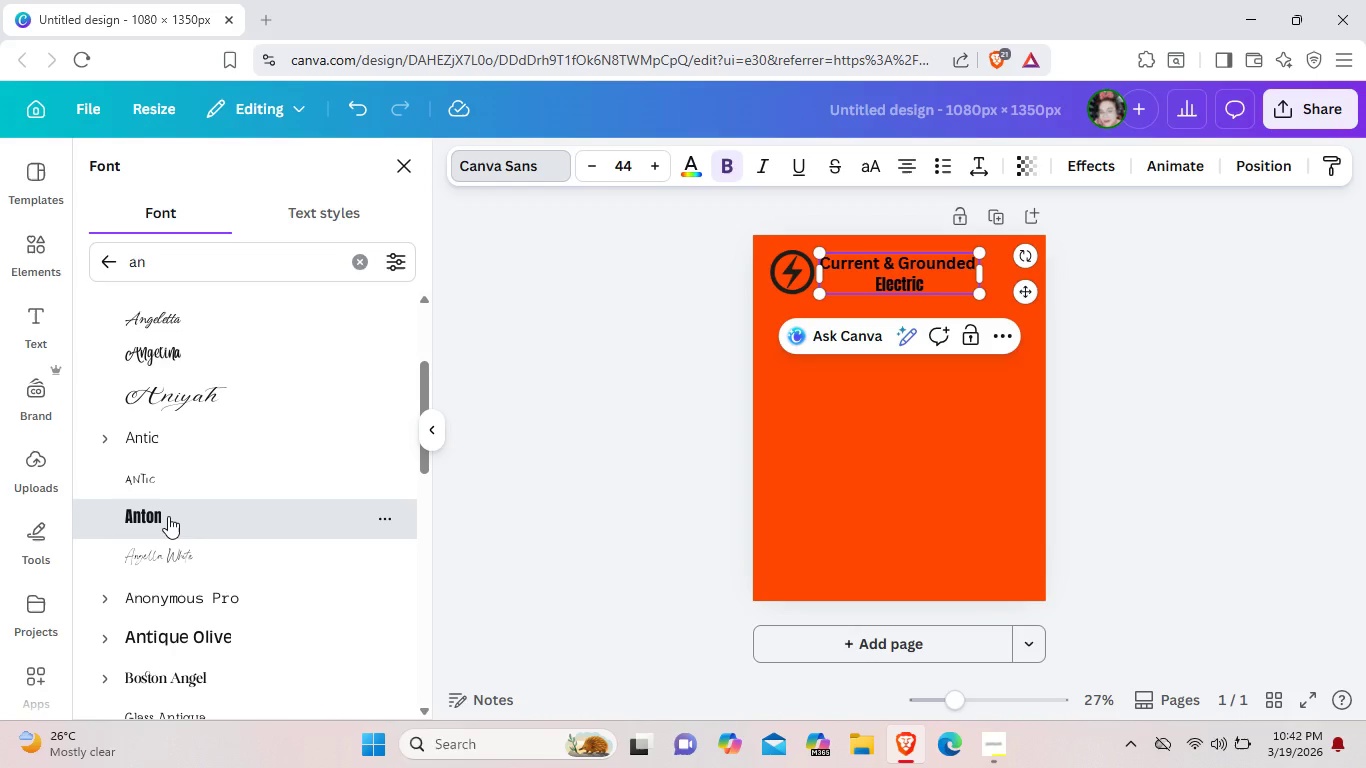 
left_click([168, 516])
 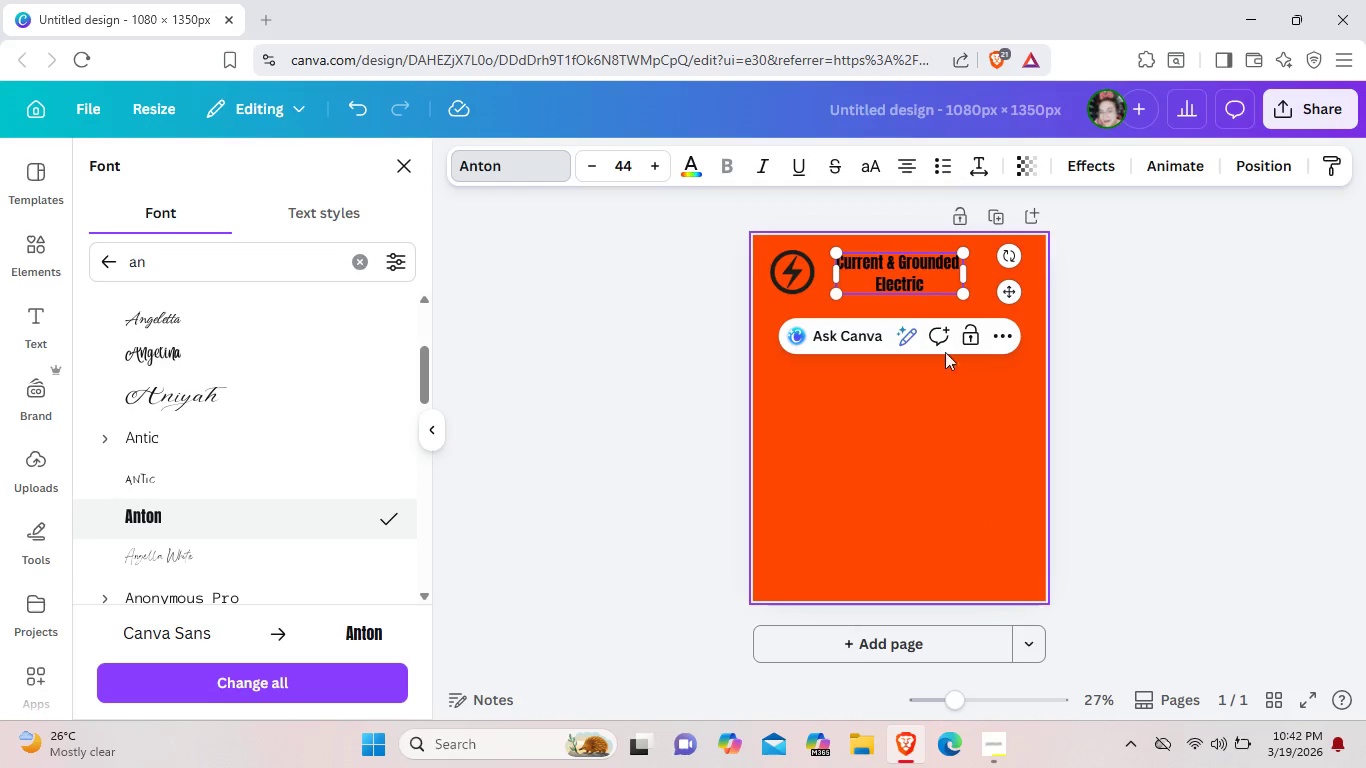 
left_click([883, 292])
 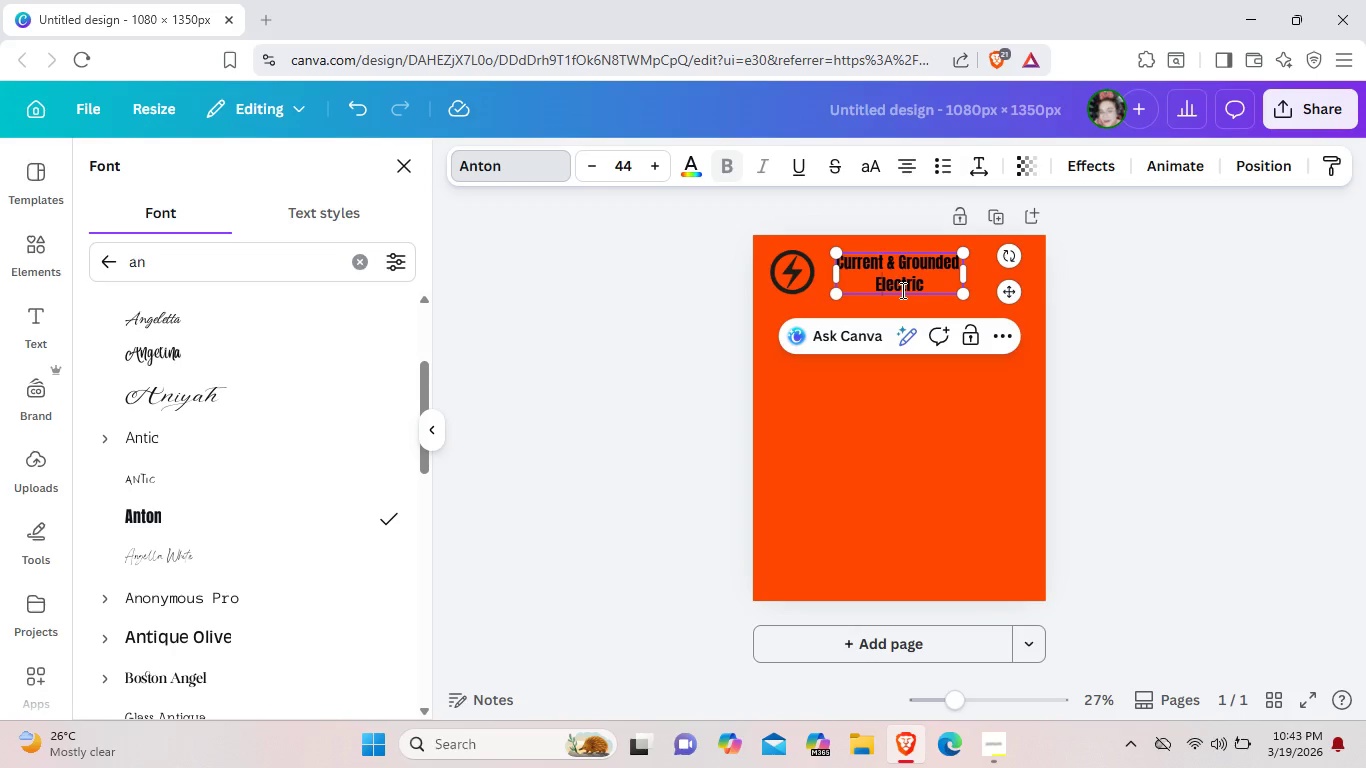 
left_click([901, 290])
 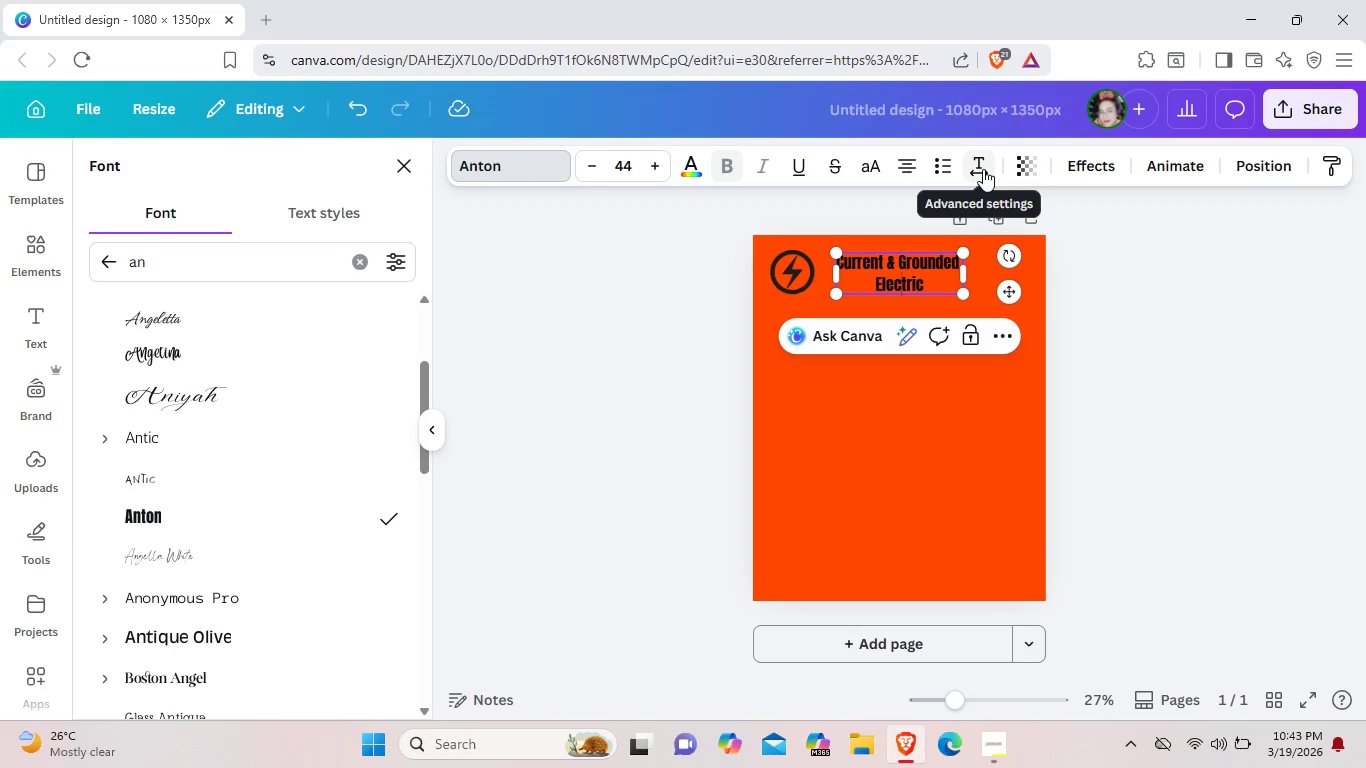 
wait(9.45)
 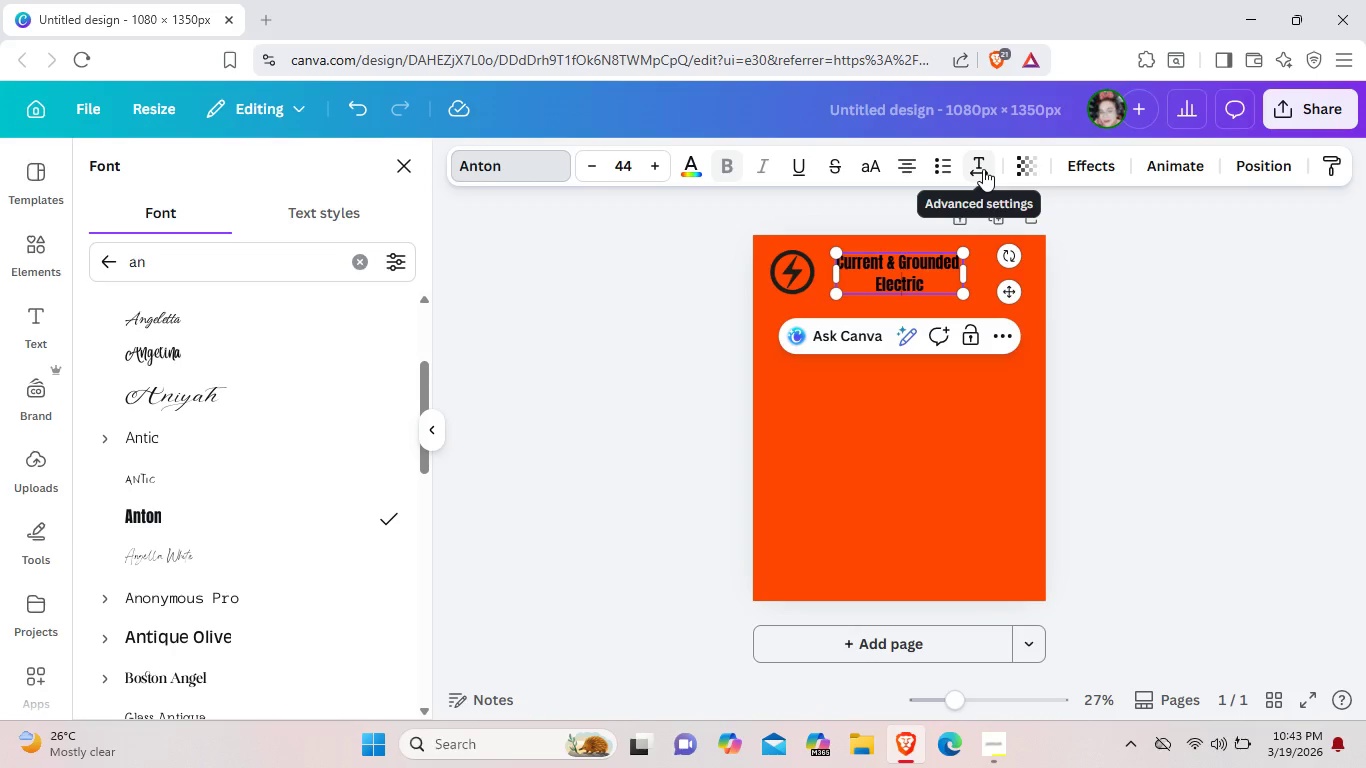 
left_click([987, 164])
 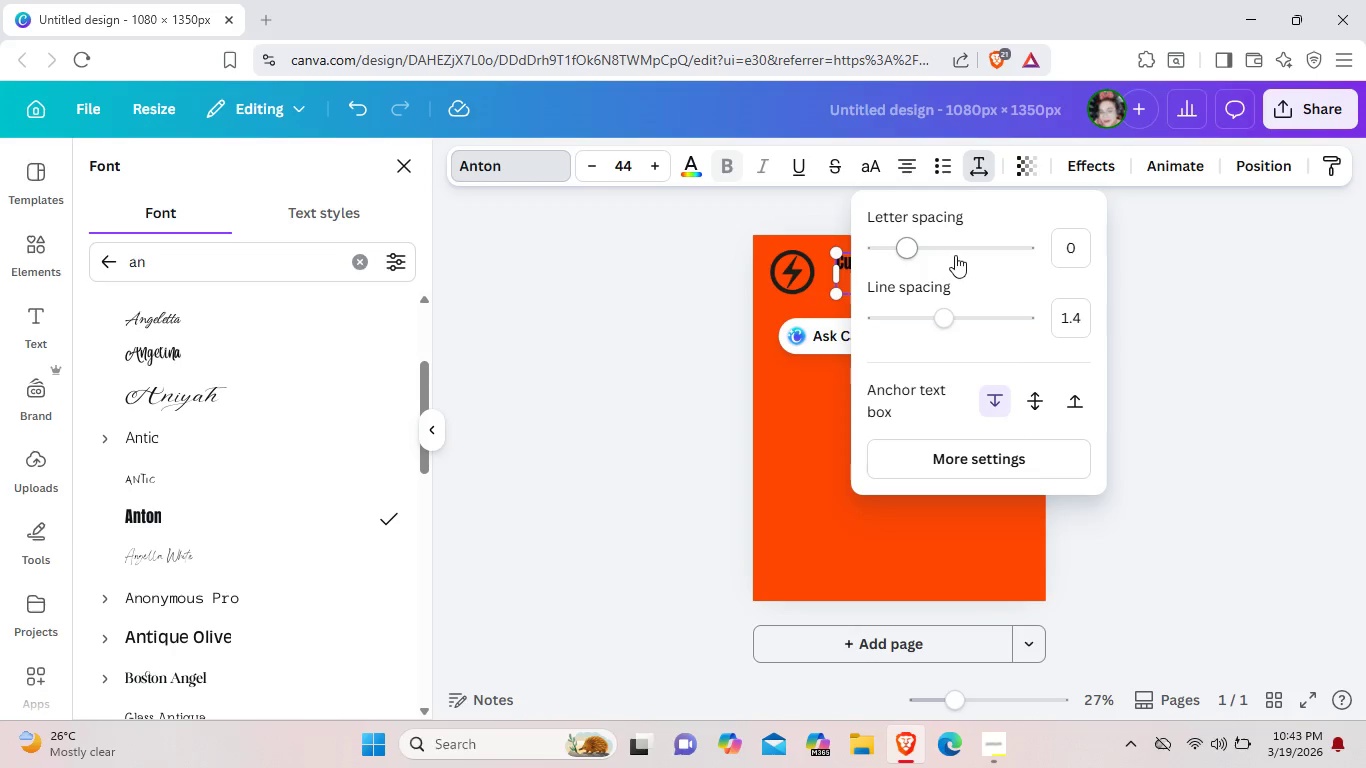 
left_click([928, 251])
 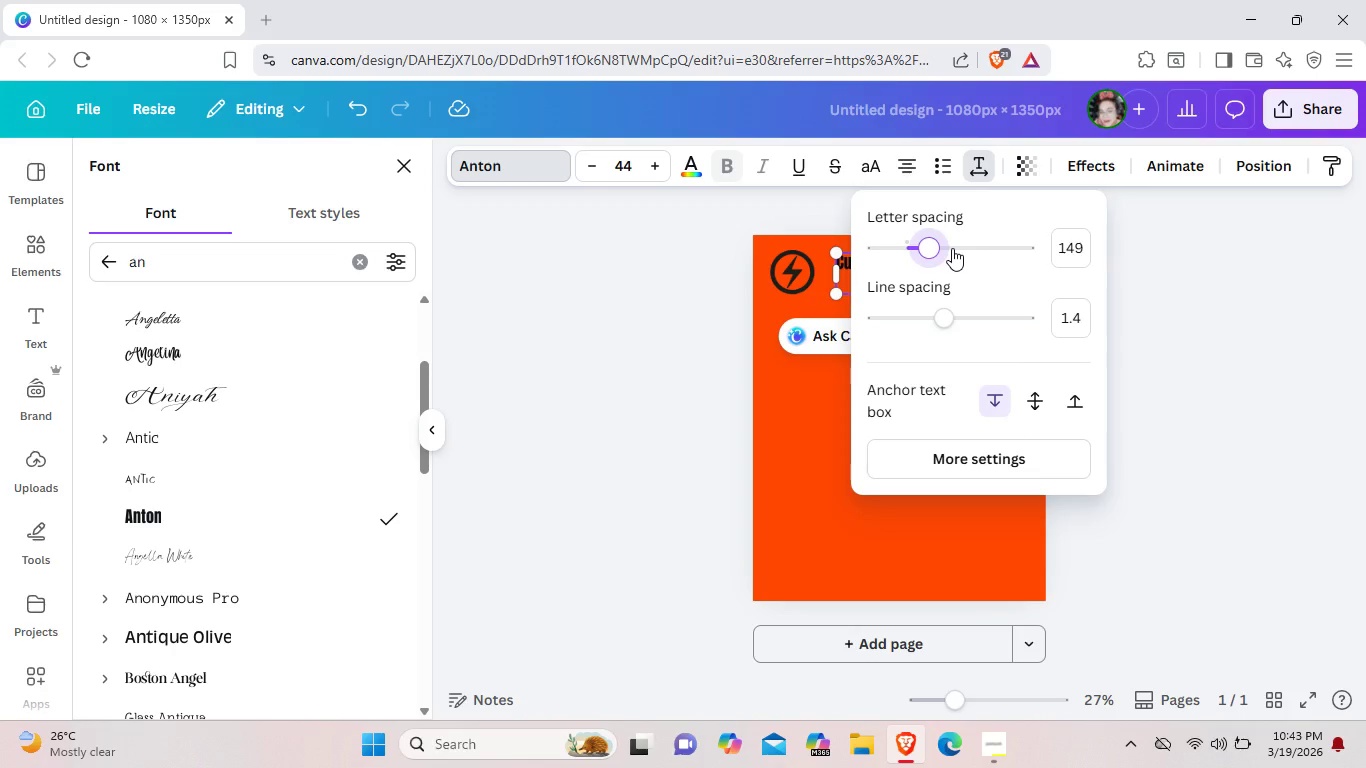 
left_click([952, 248])
 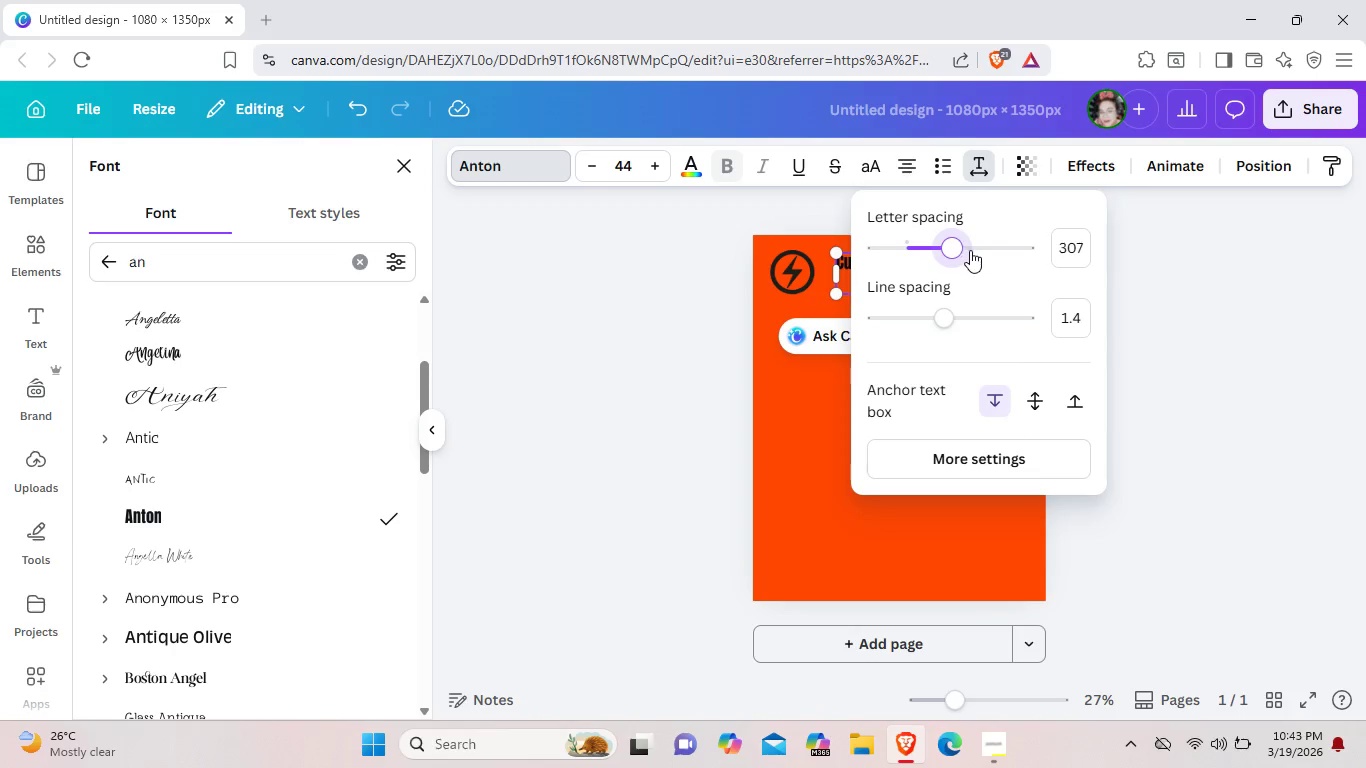 
left_click([970, 250])
 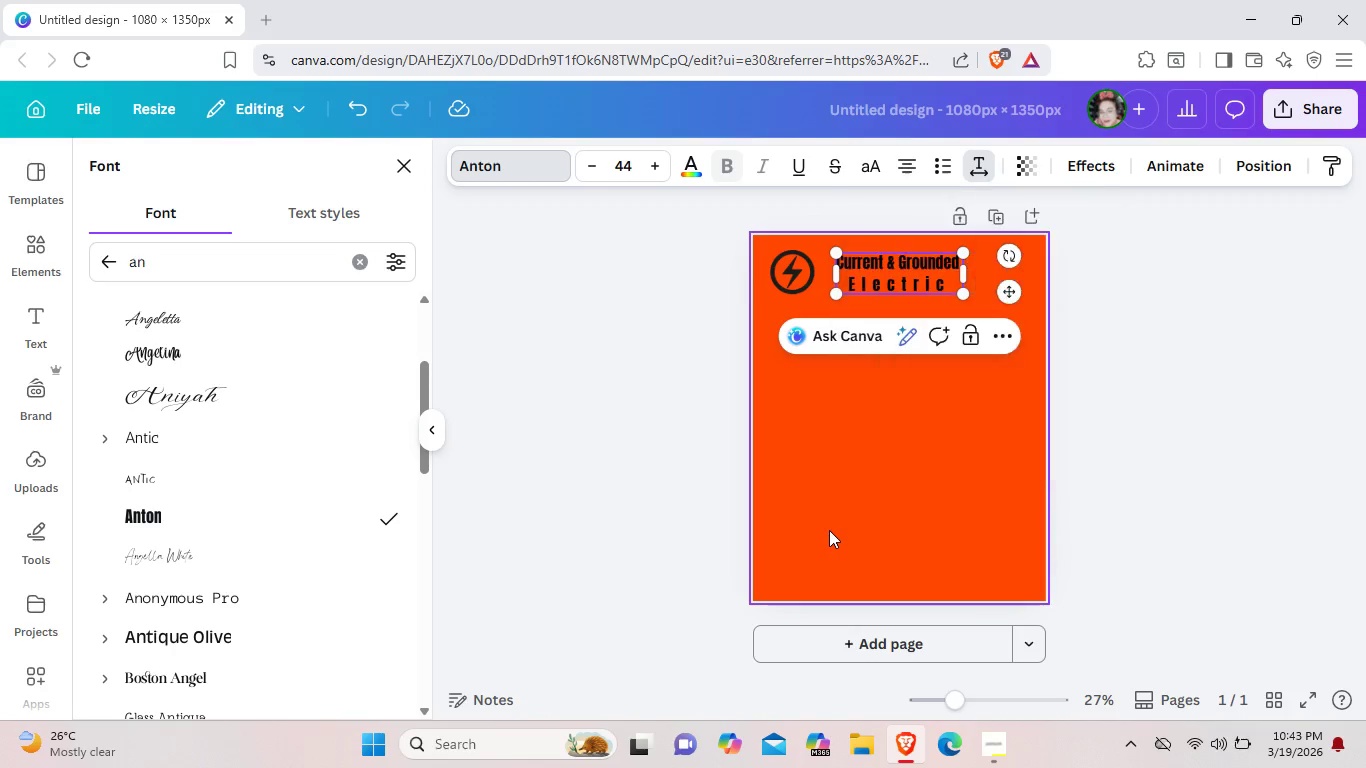 
left_click([829, 530])
 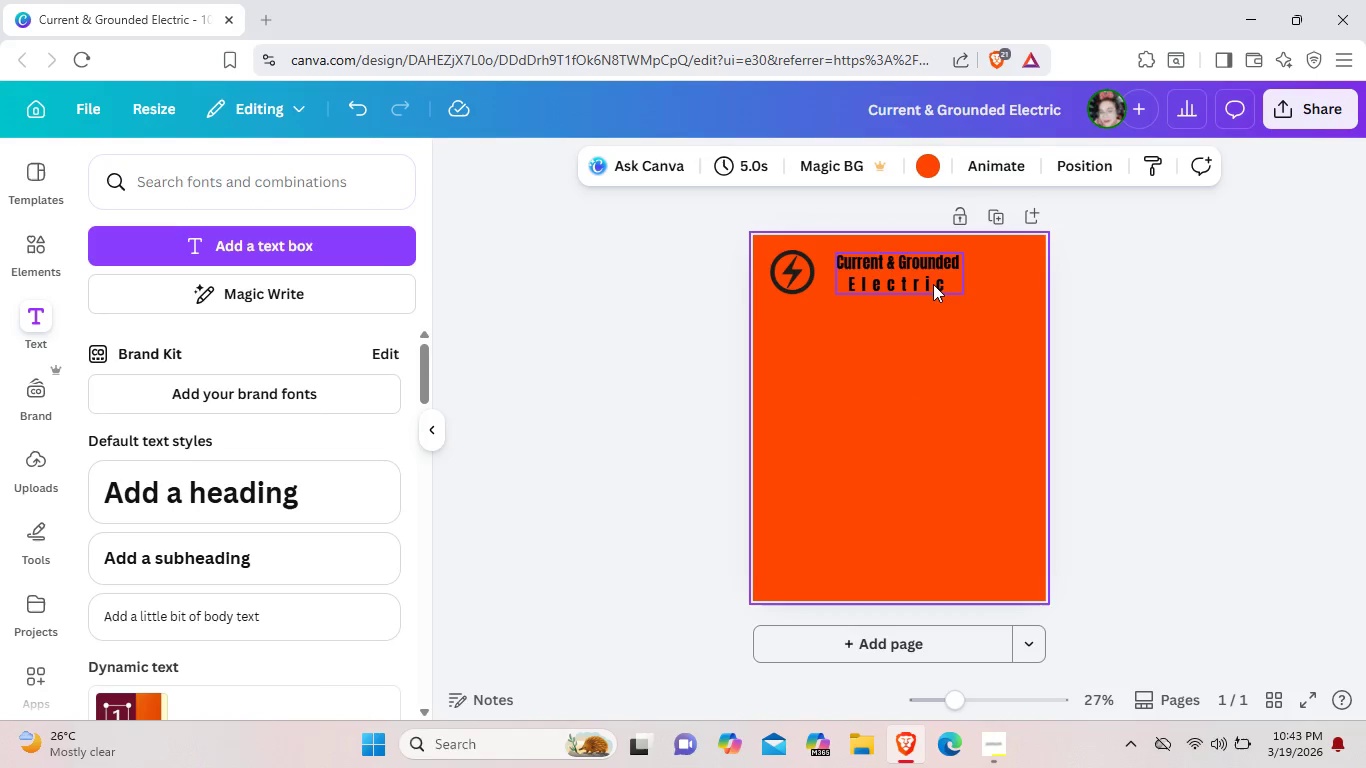 
left_click([933, 284])
 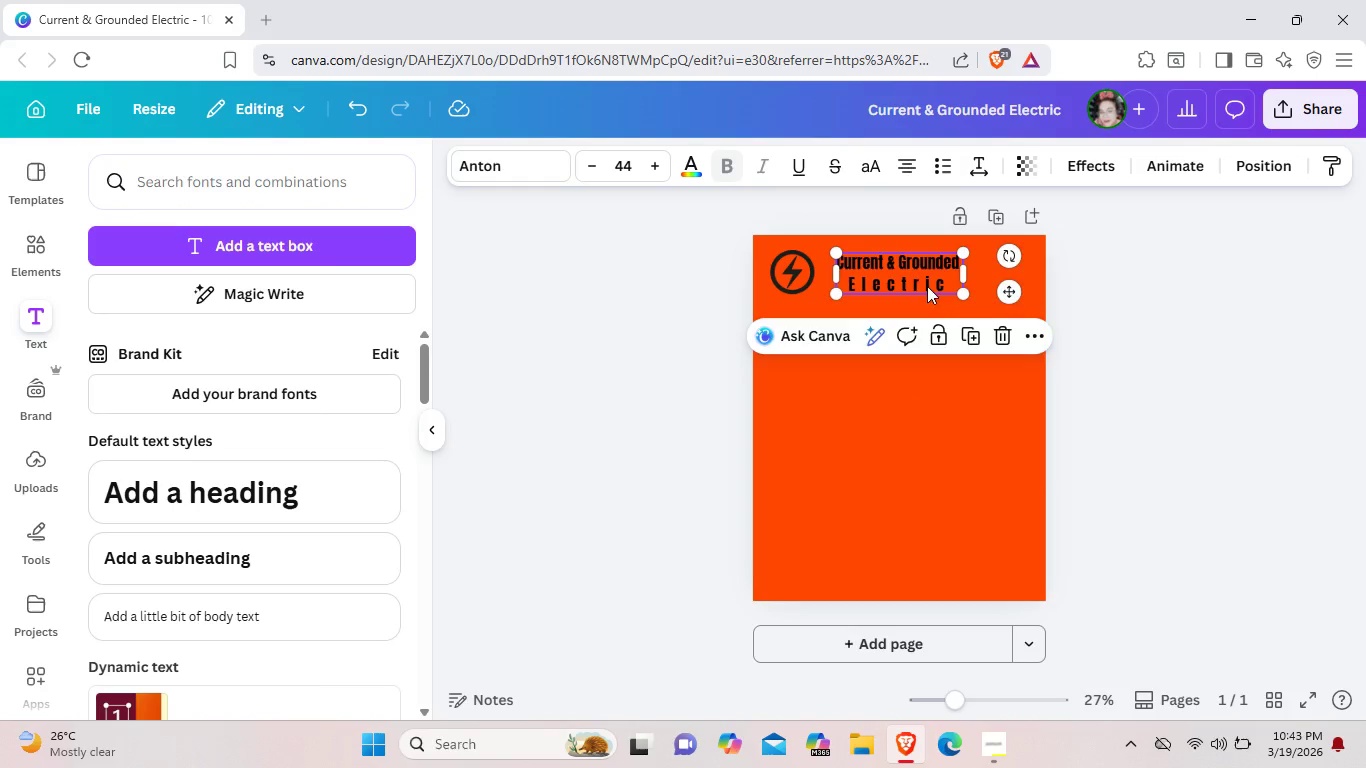 
left_click_drag(start_coordinate=[933, 284], to_coordinate=[922, 283])
 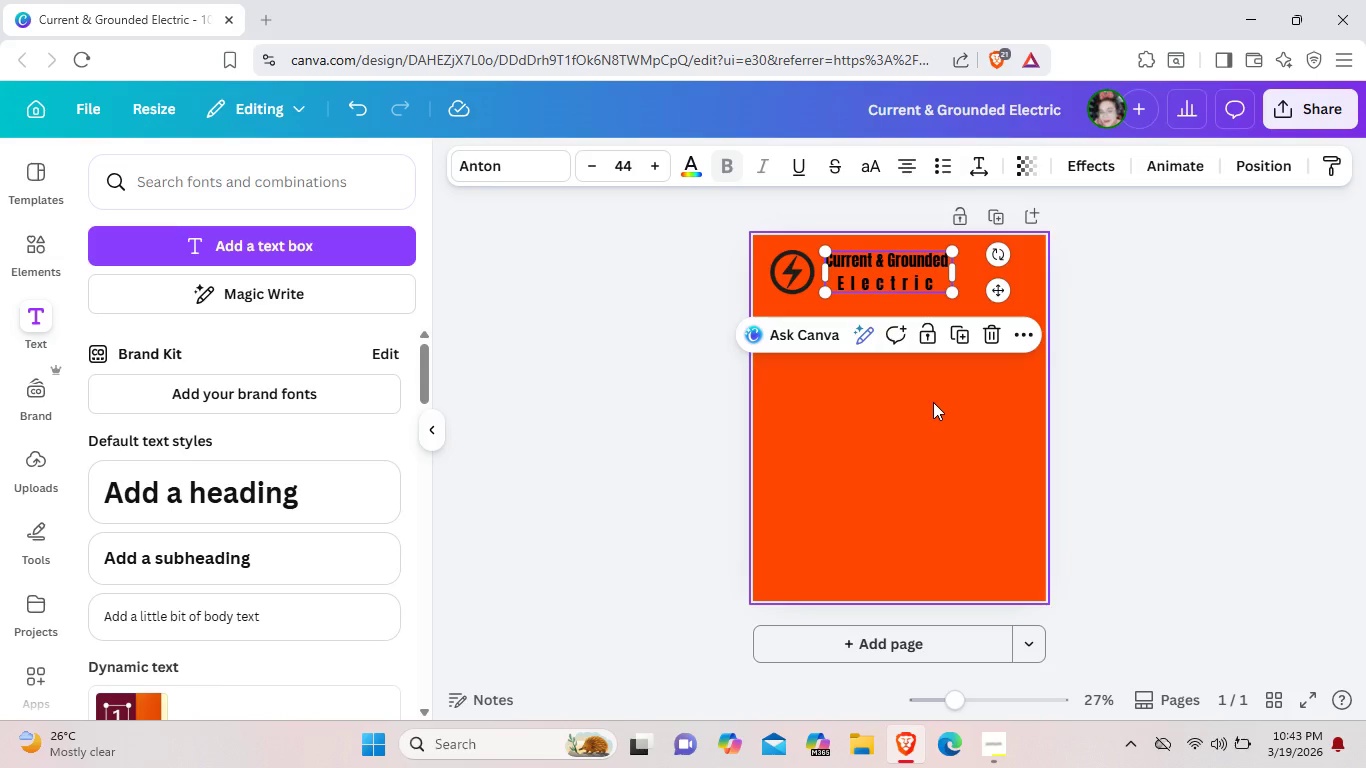 
wait(6.3)
 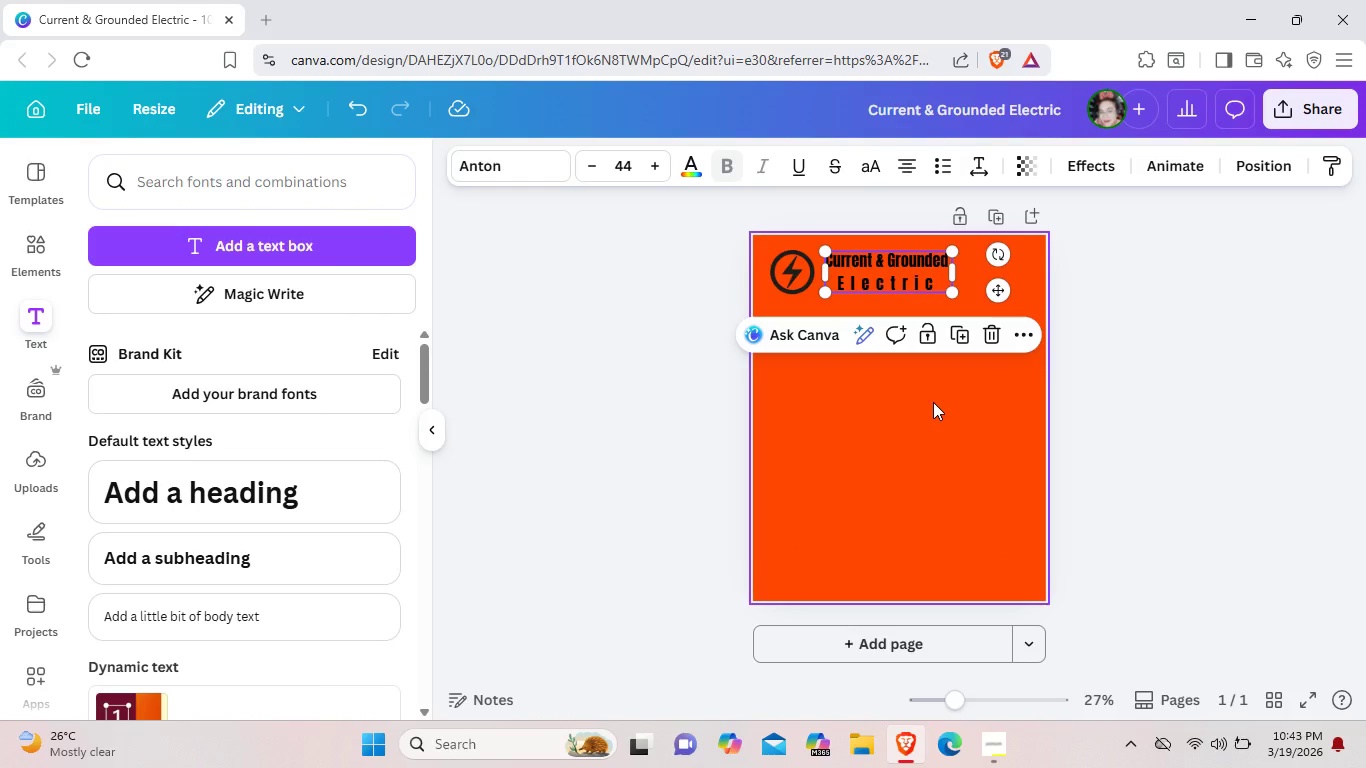 
double_click([887, 258])
 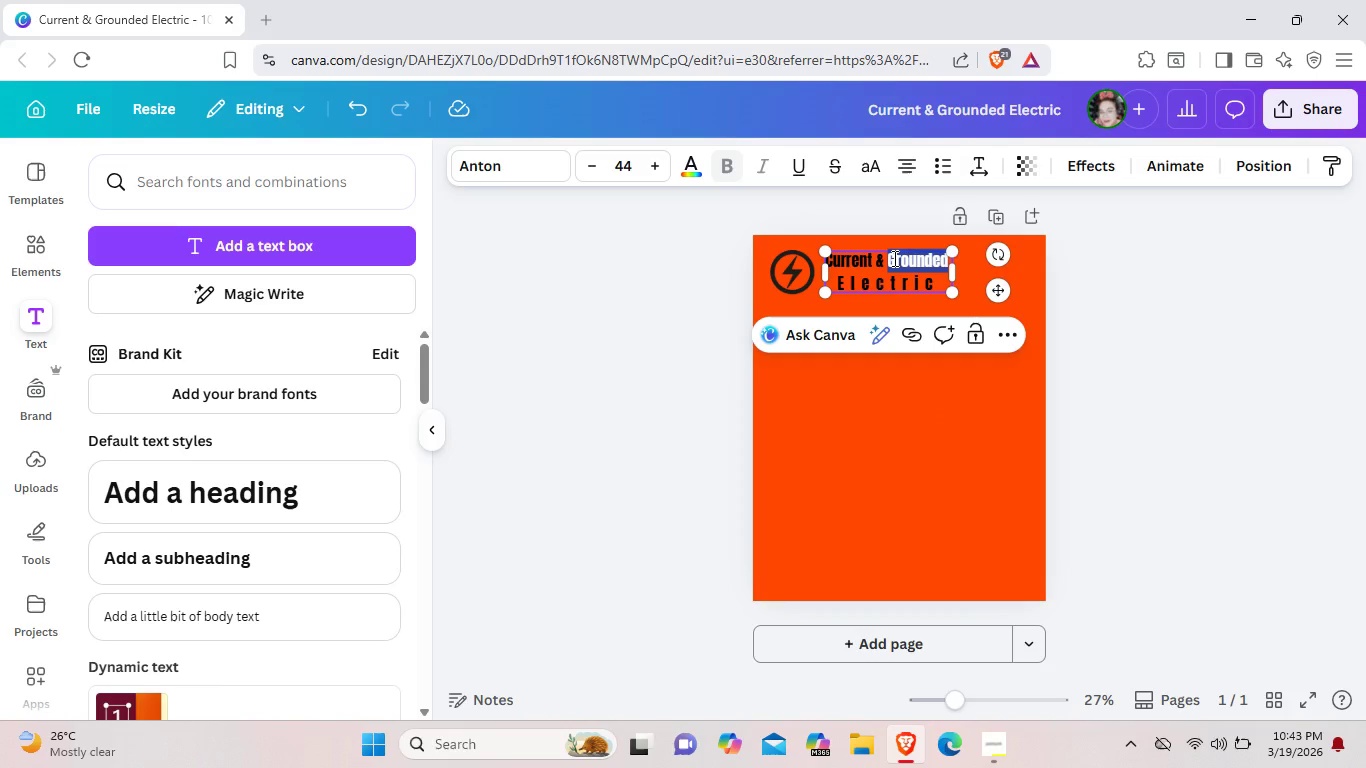 
left_click_drag(start_coordinate=[890, 257], to_coordinate=[835, 256])
 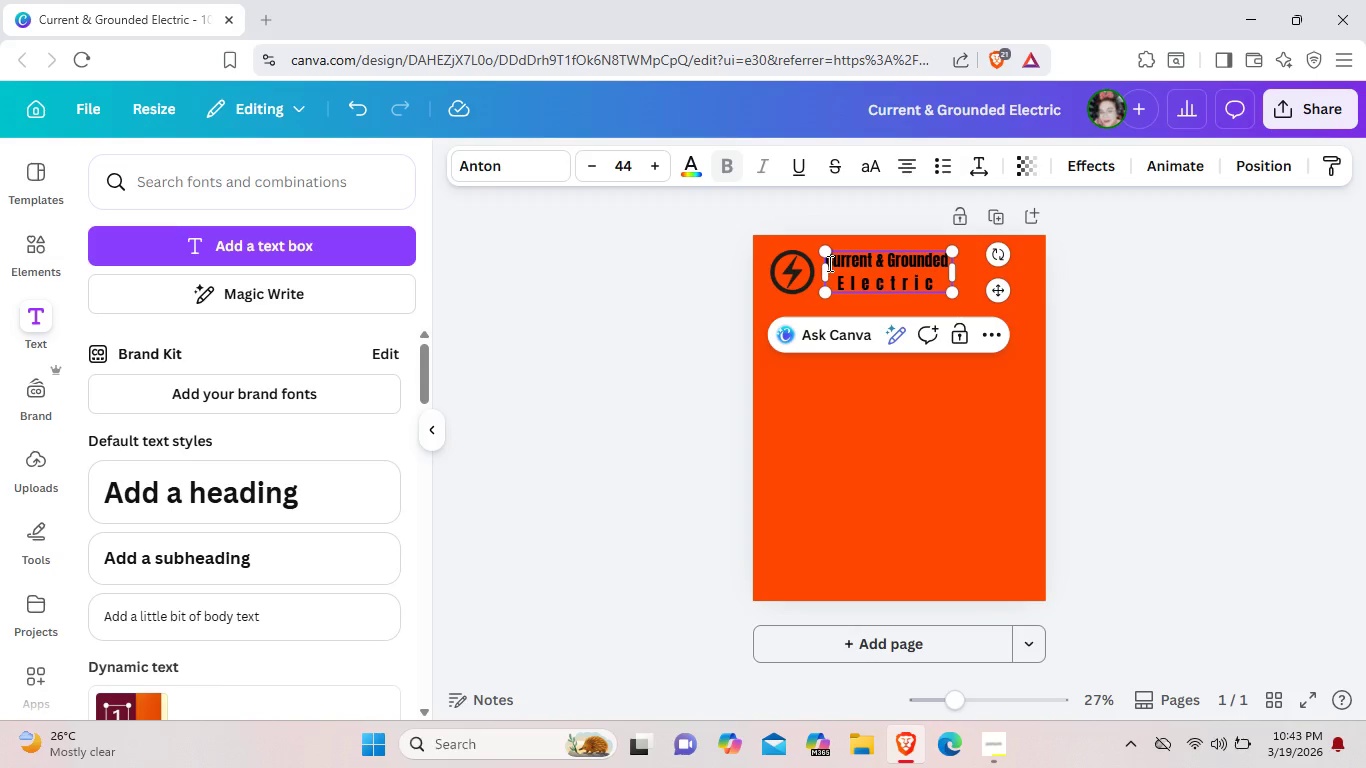 
left_click_drag(start_coordinate=[828, 263], to_coordinate=[947, 264])
 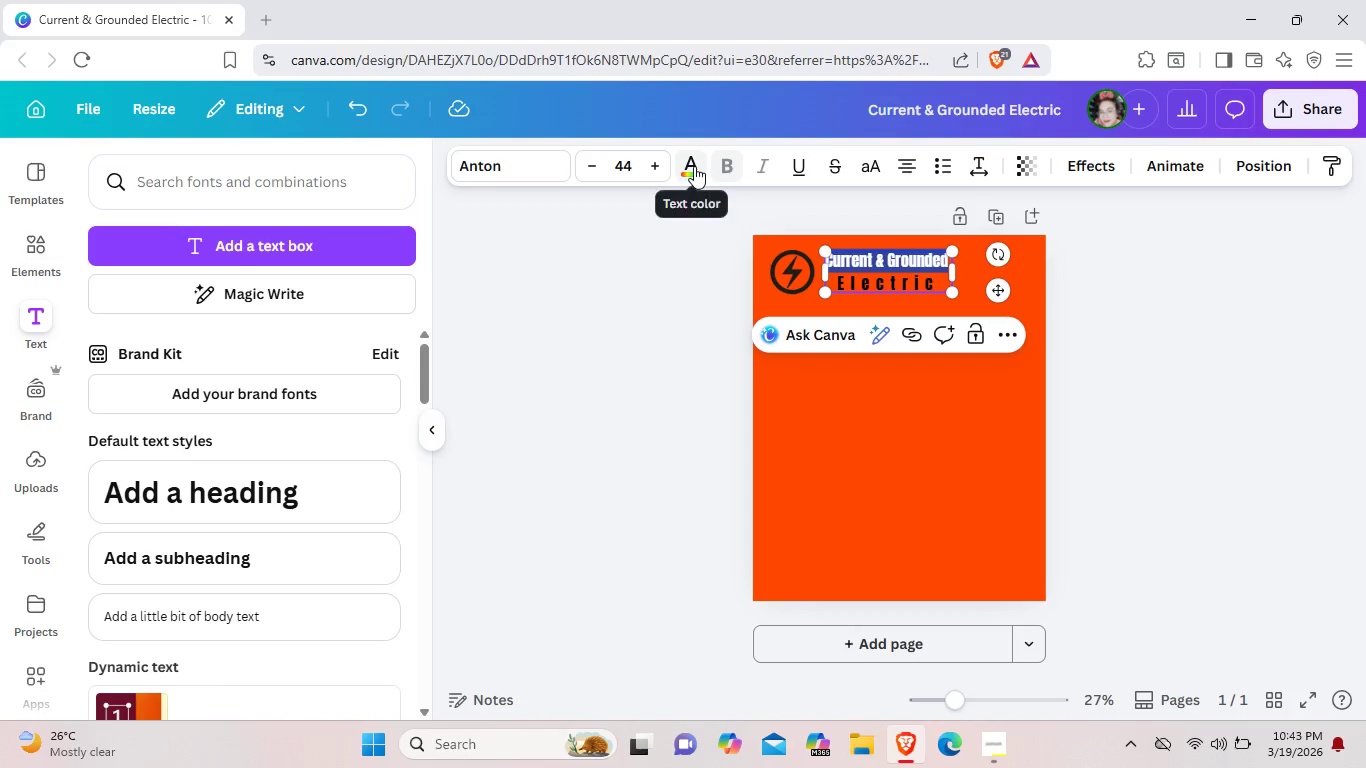 
left_click([694, 166])
 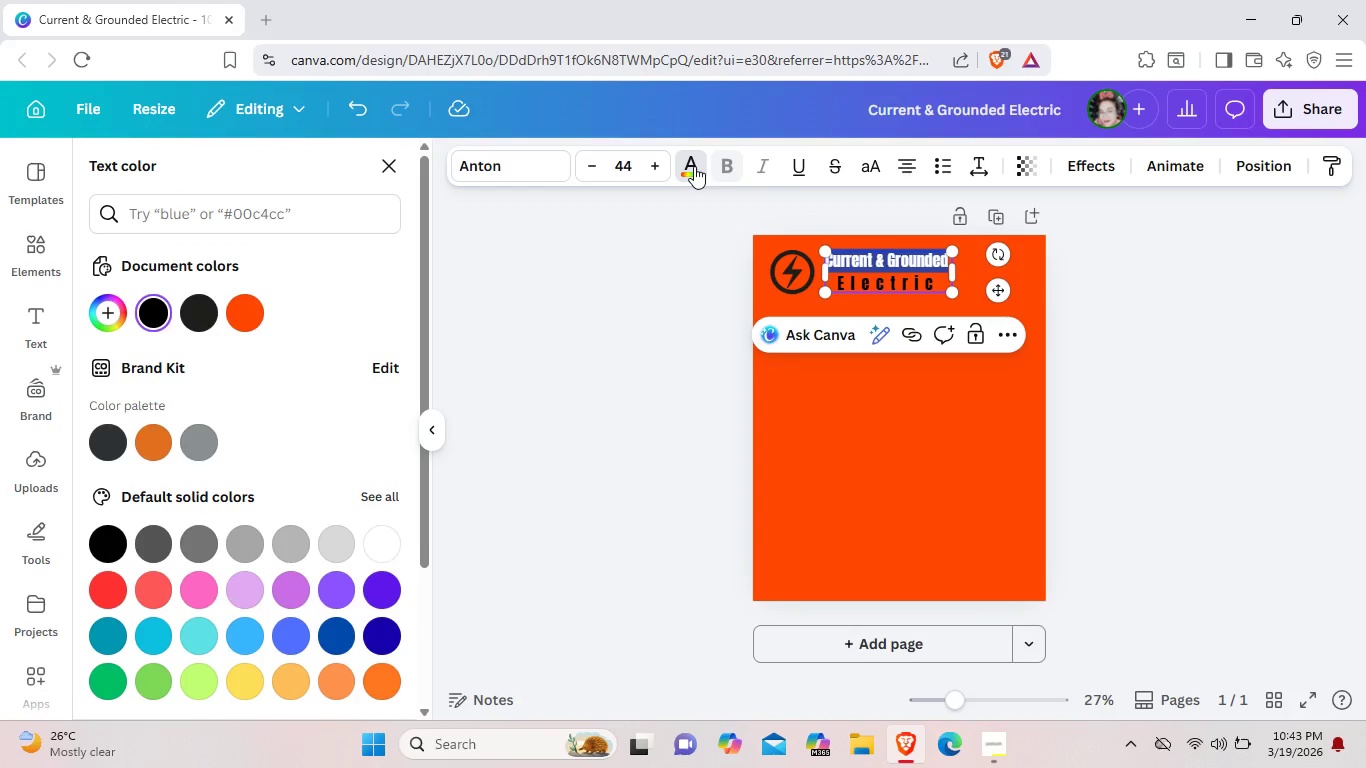 
wait(9.53)
 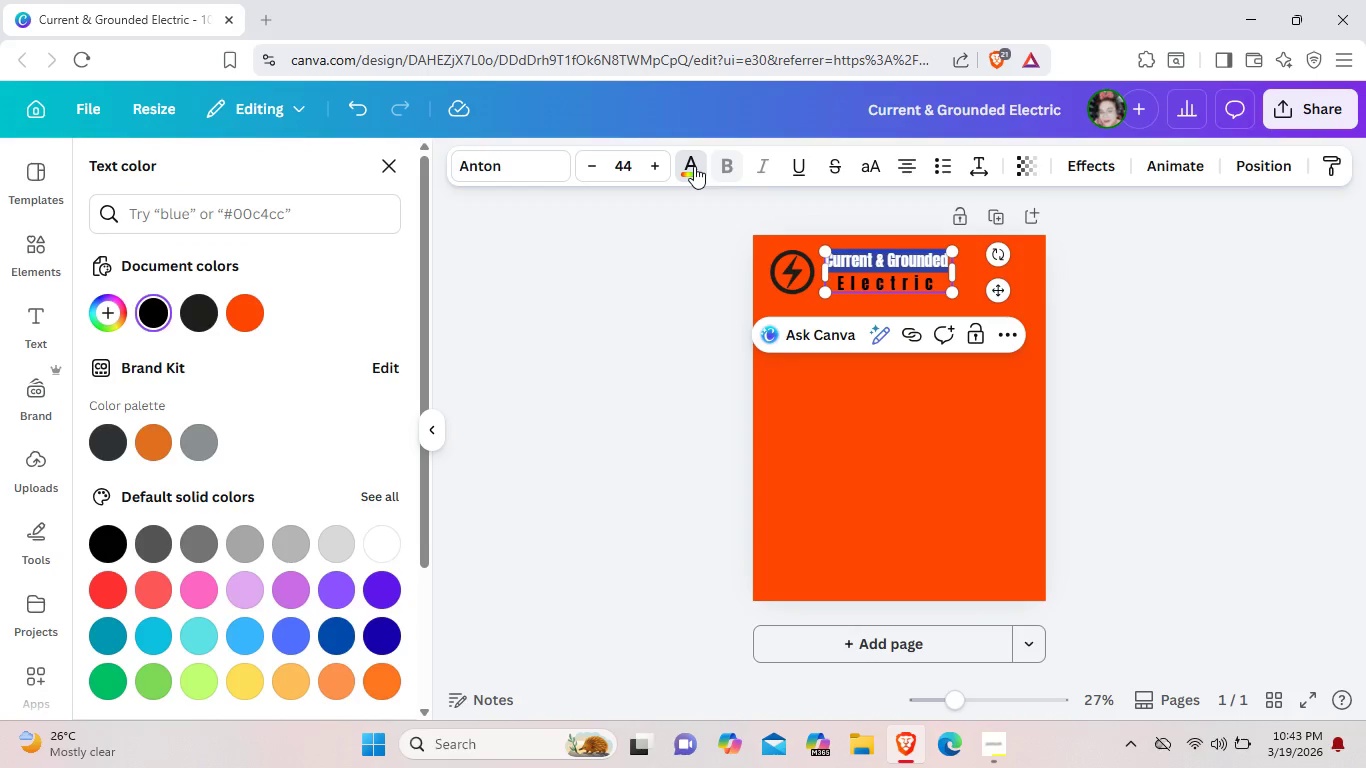 
left_click([113, 314])
 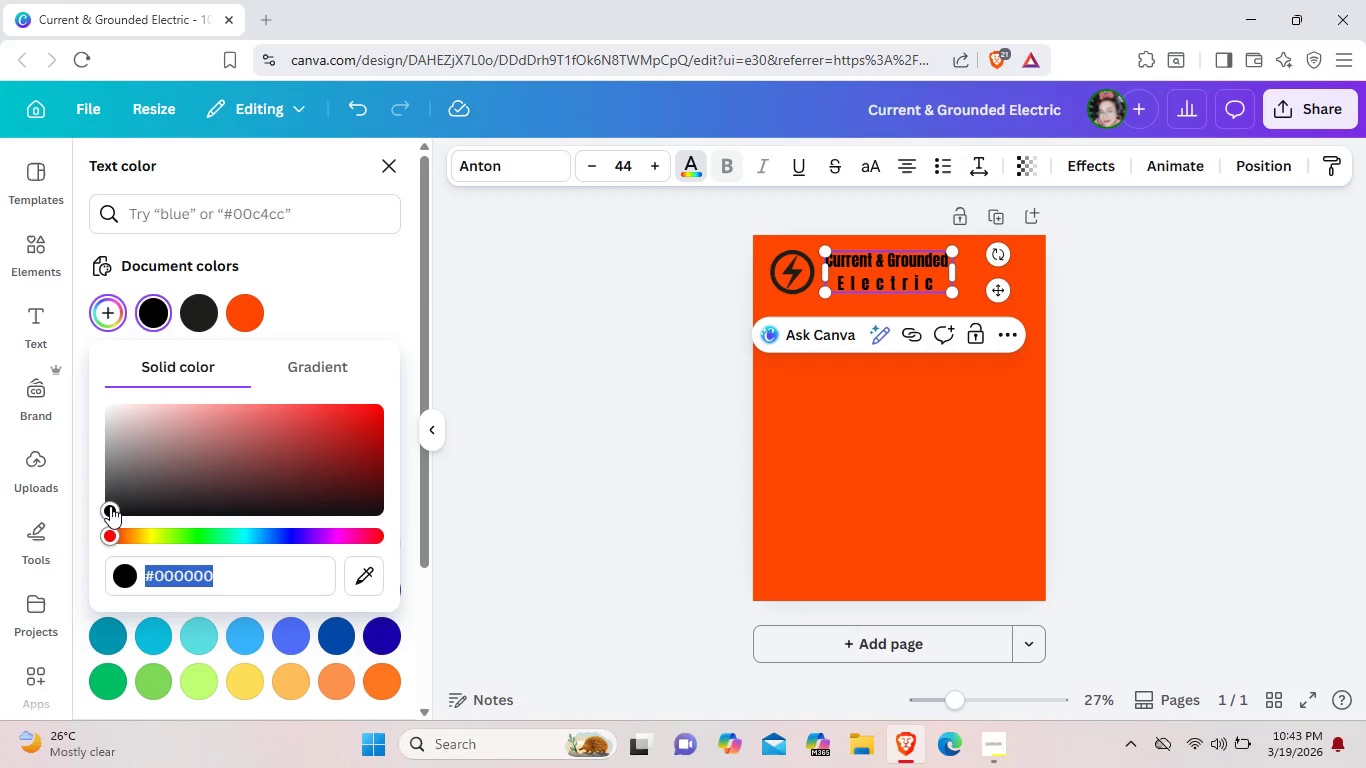 
left_click_drag(start_coordinate=[110, 506], to_coordinate=[106, 391])
 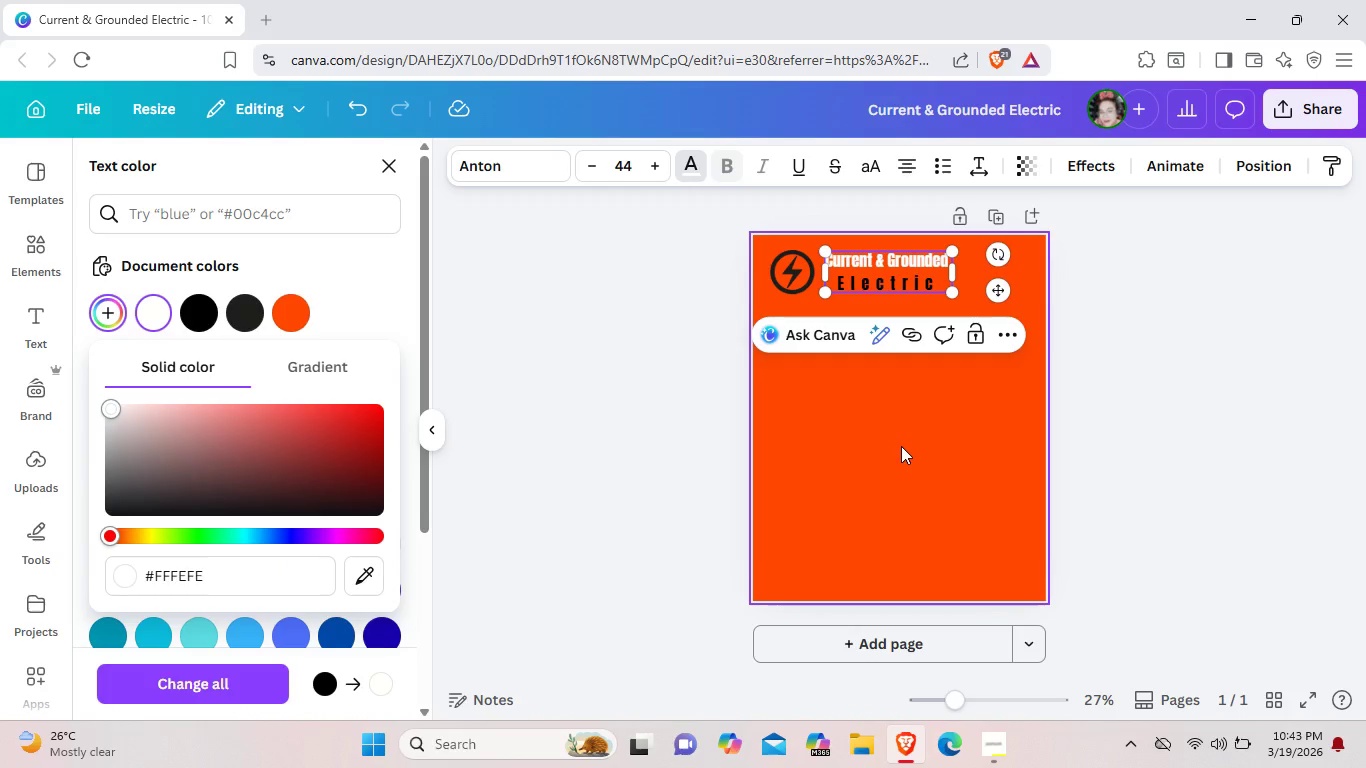 
left_click([901, 446])
 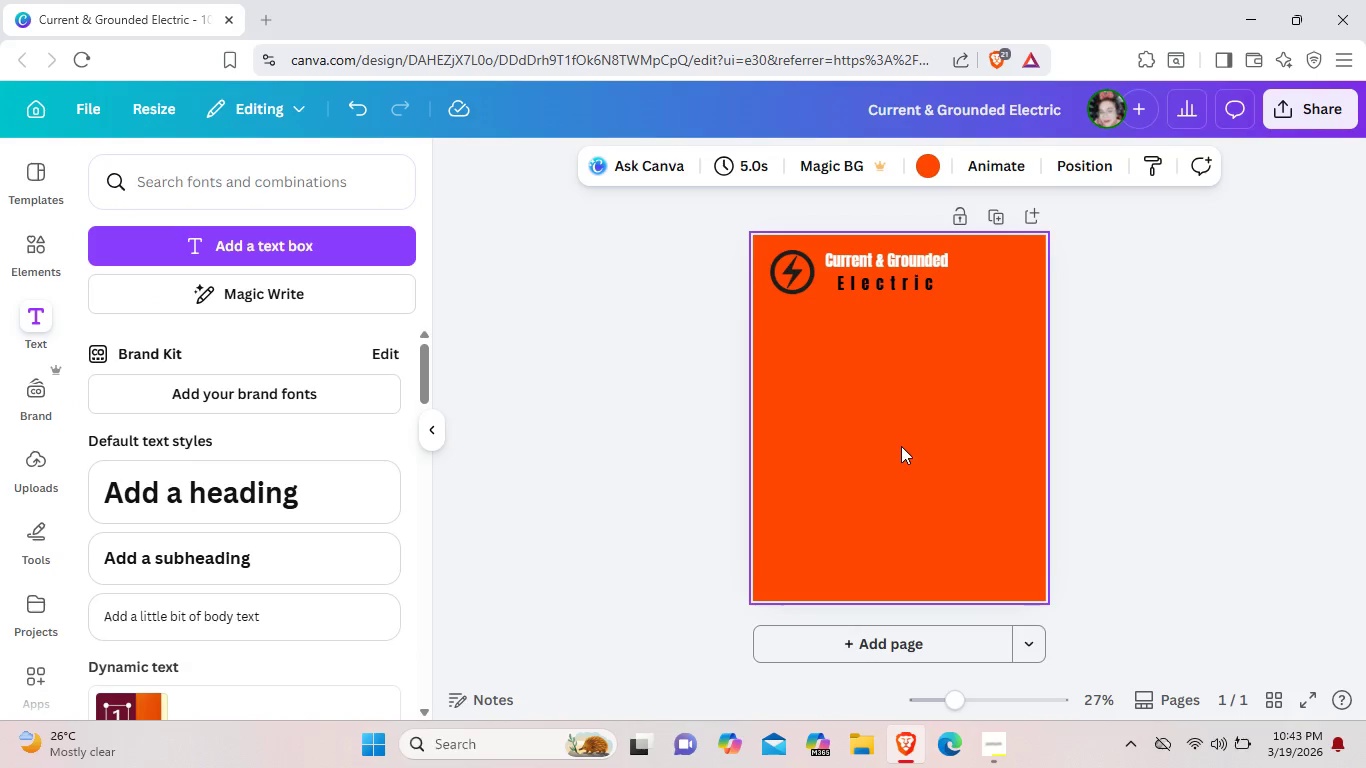 
wait(5.22)
 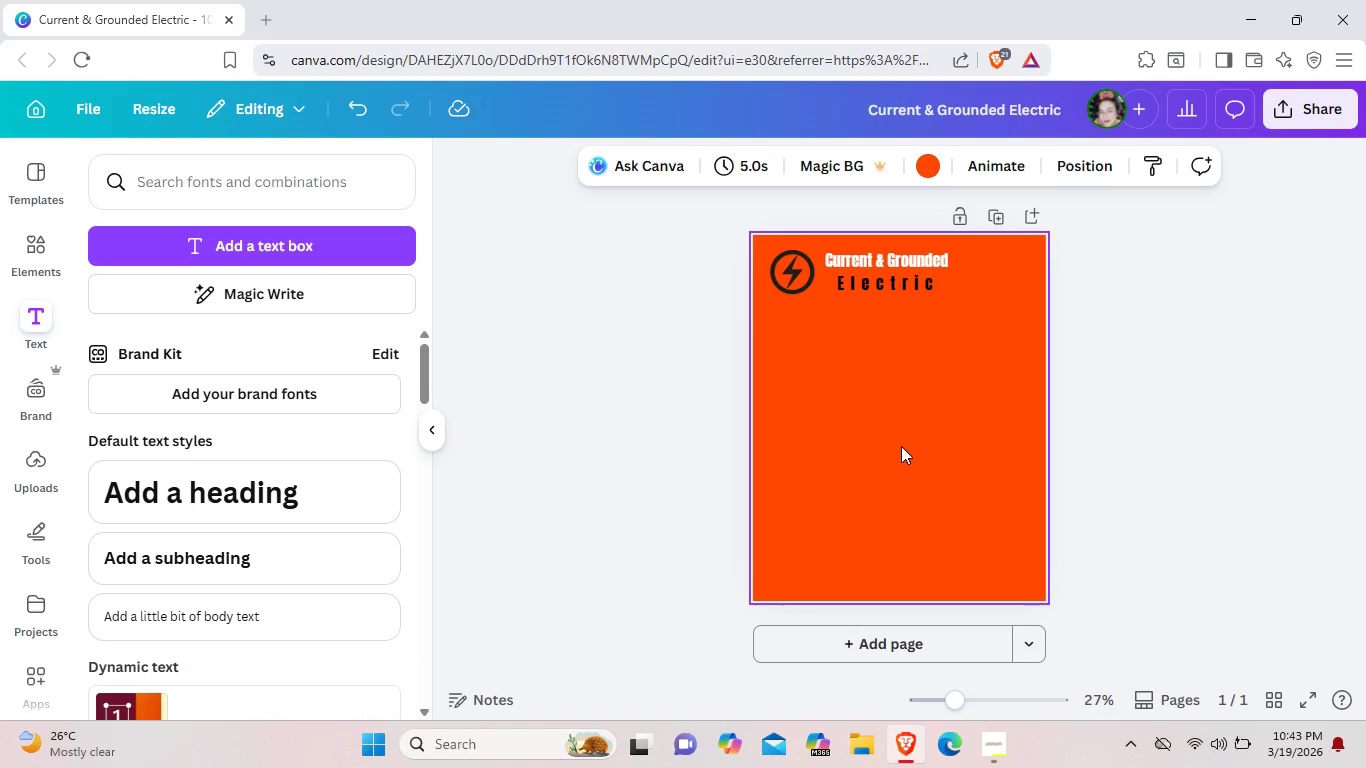 
left_click([939, 165])
 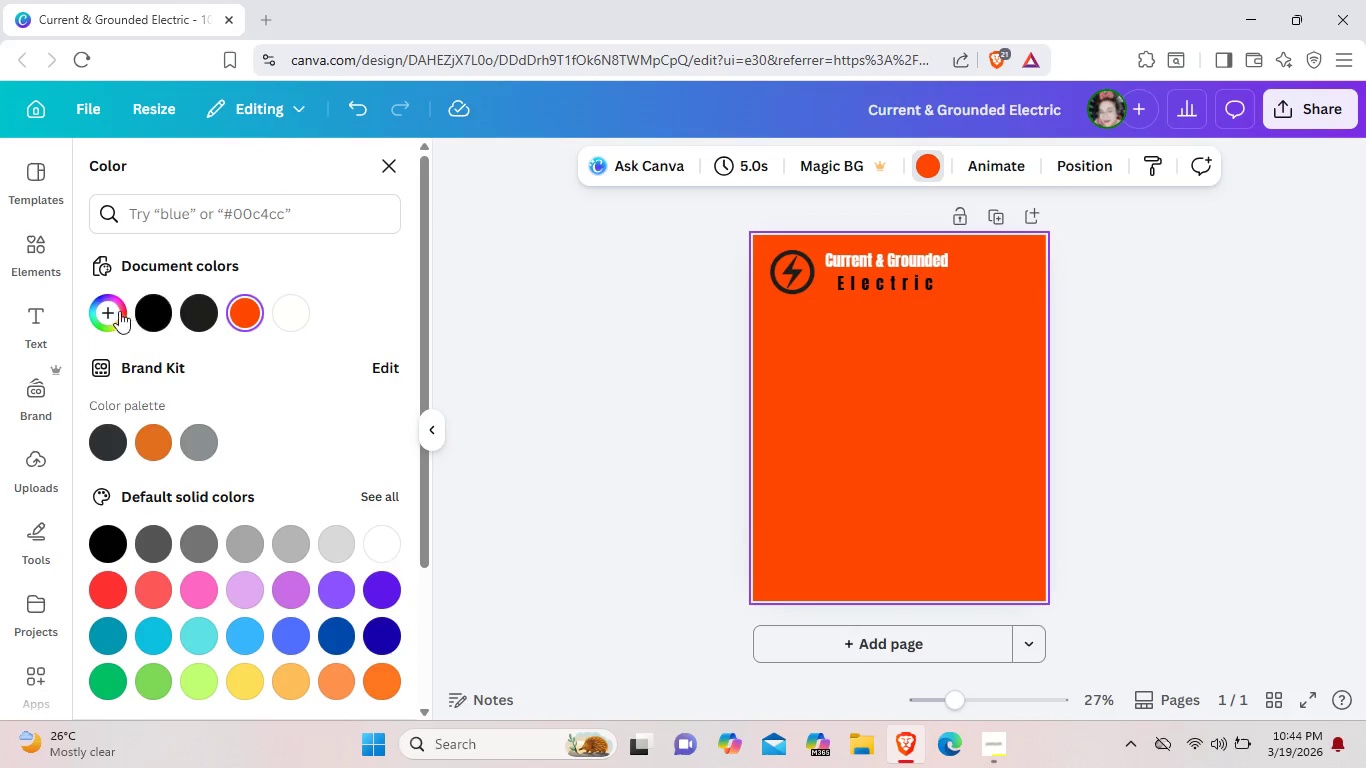 
left_click([106, 311])
 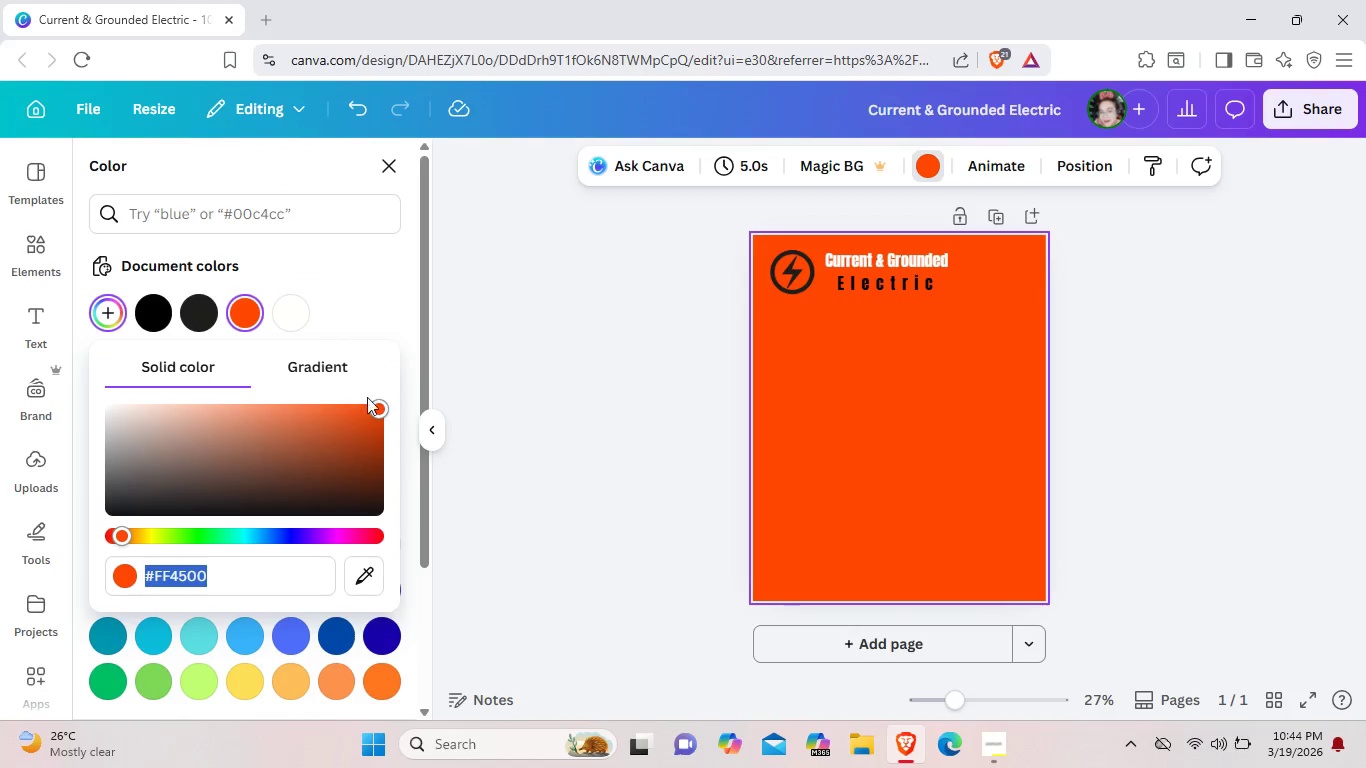 
left_click_drag(start_coordinate=[378, 416], to_coordinate=[345, 418])
 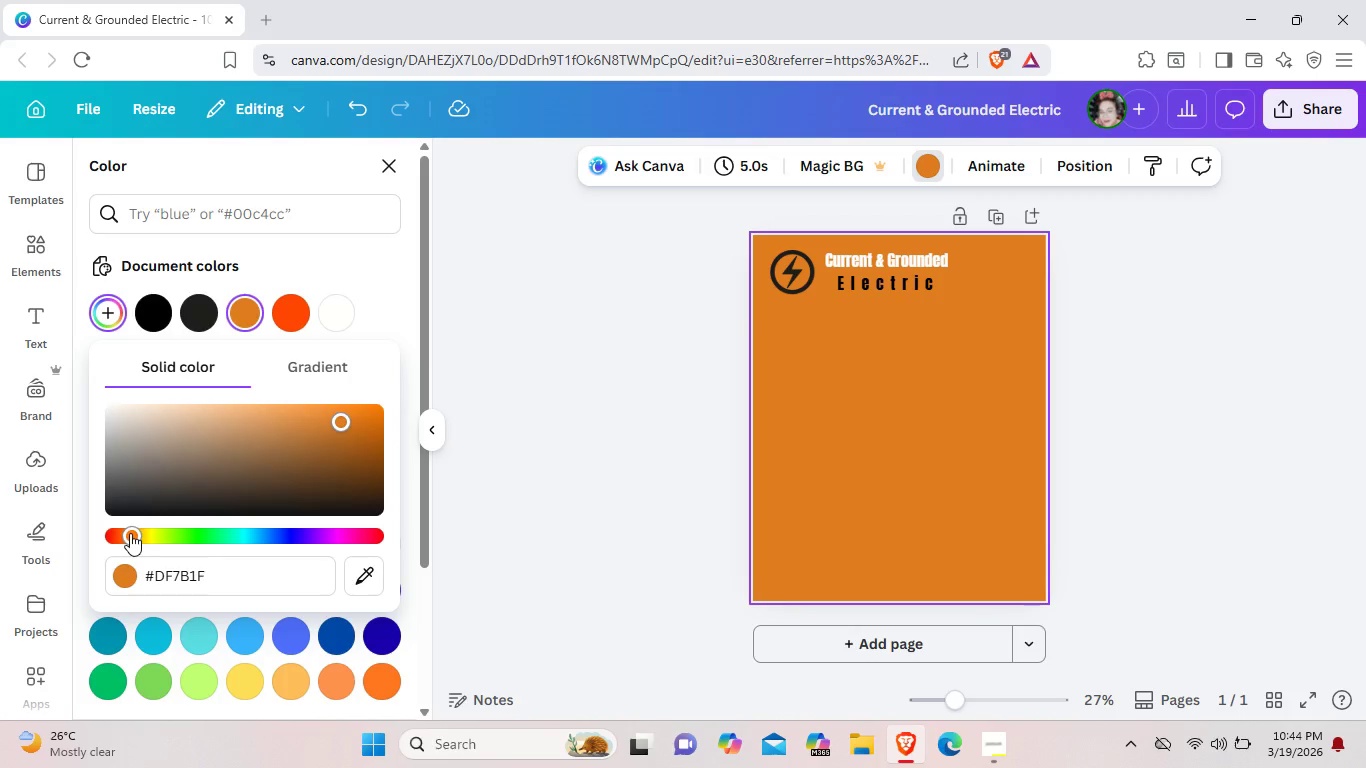 
wait(8.86)
 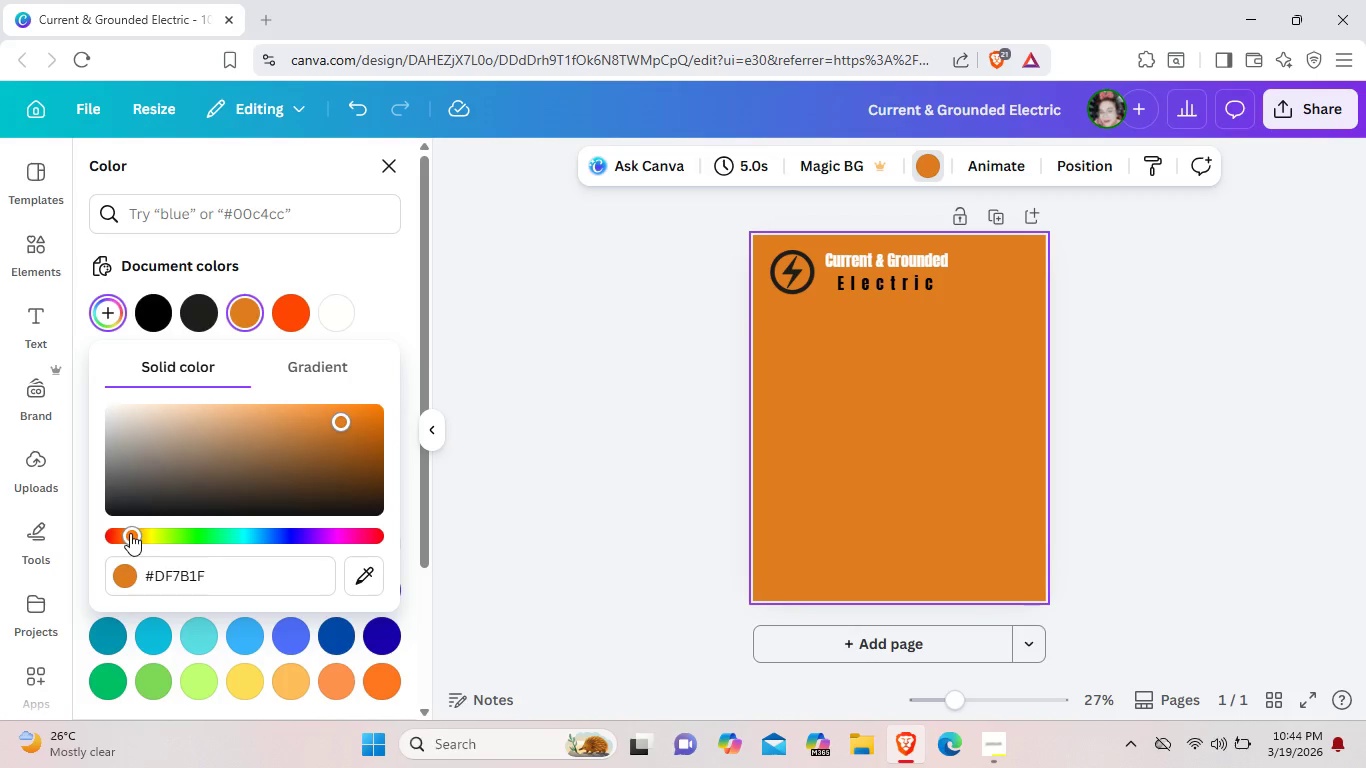 
left_click_drag(start_coordinate=[137, 534], to_coordinate=[126, 533])
 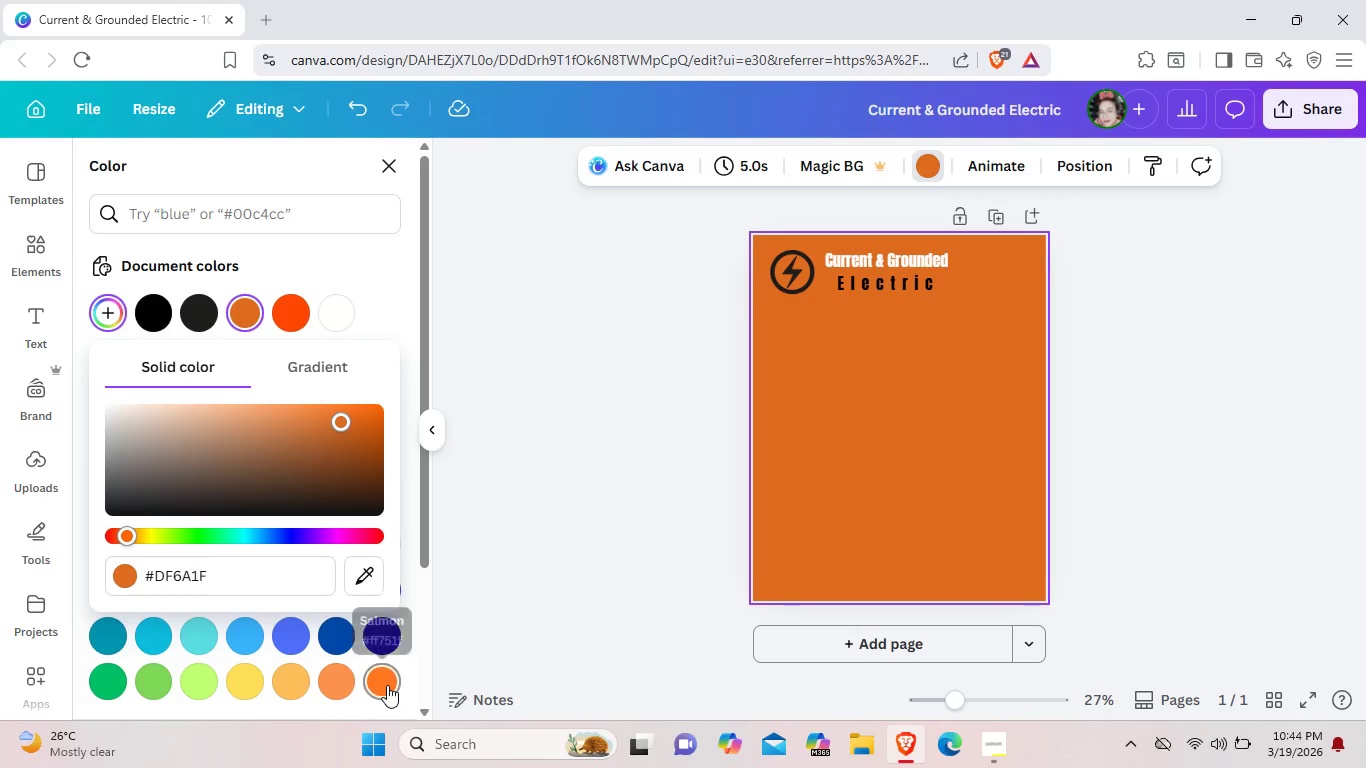 
left_click([387, 685])
 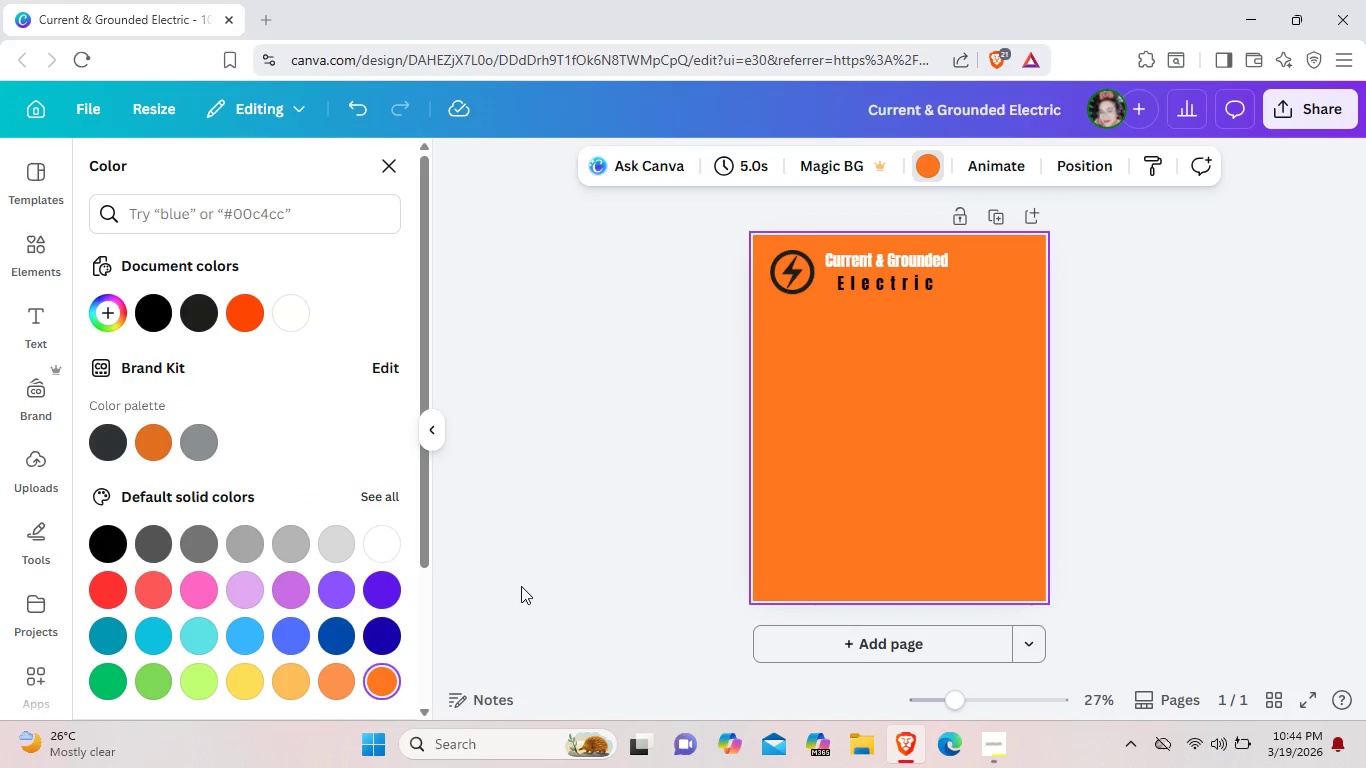 
left_click([522, 583])
 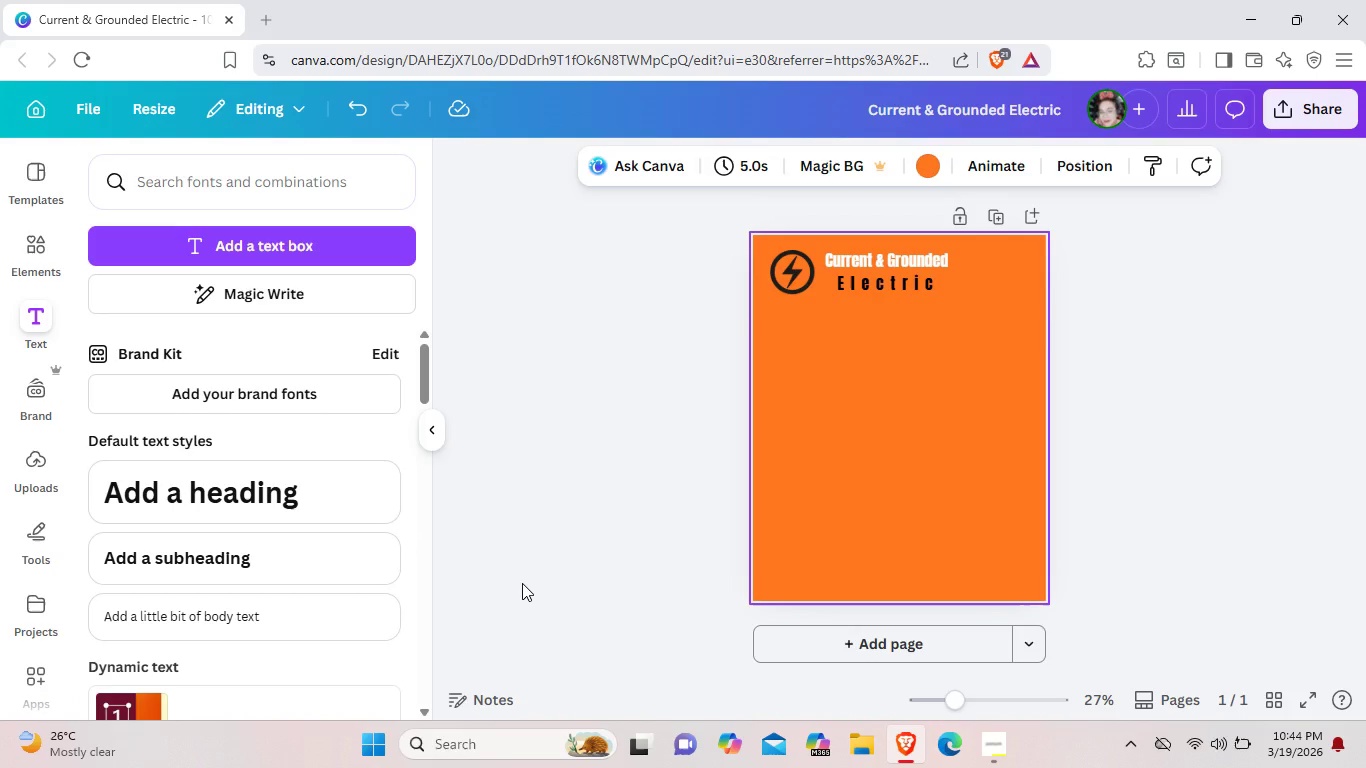 
wait(9.39)
 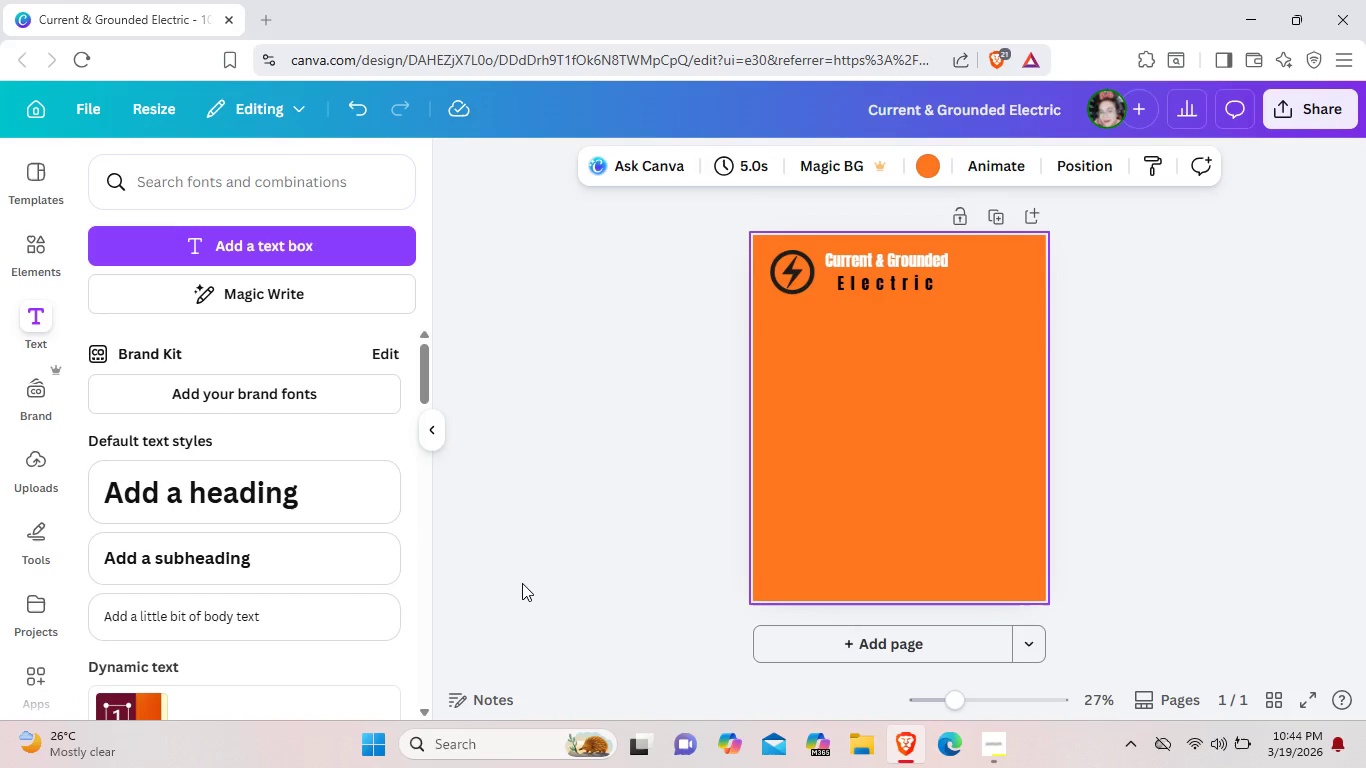 
left_click([37, 251])
 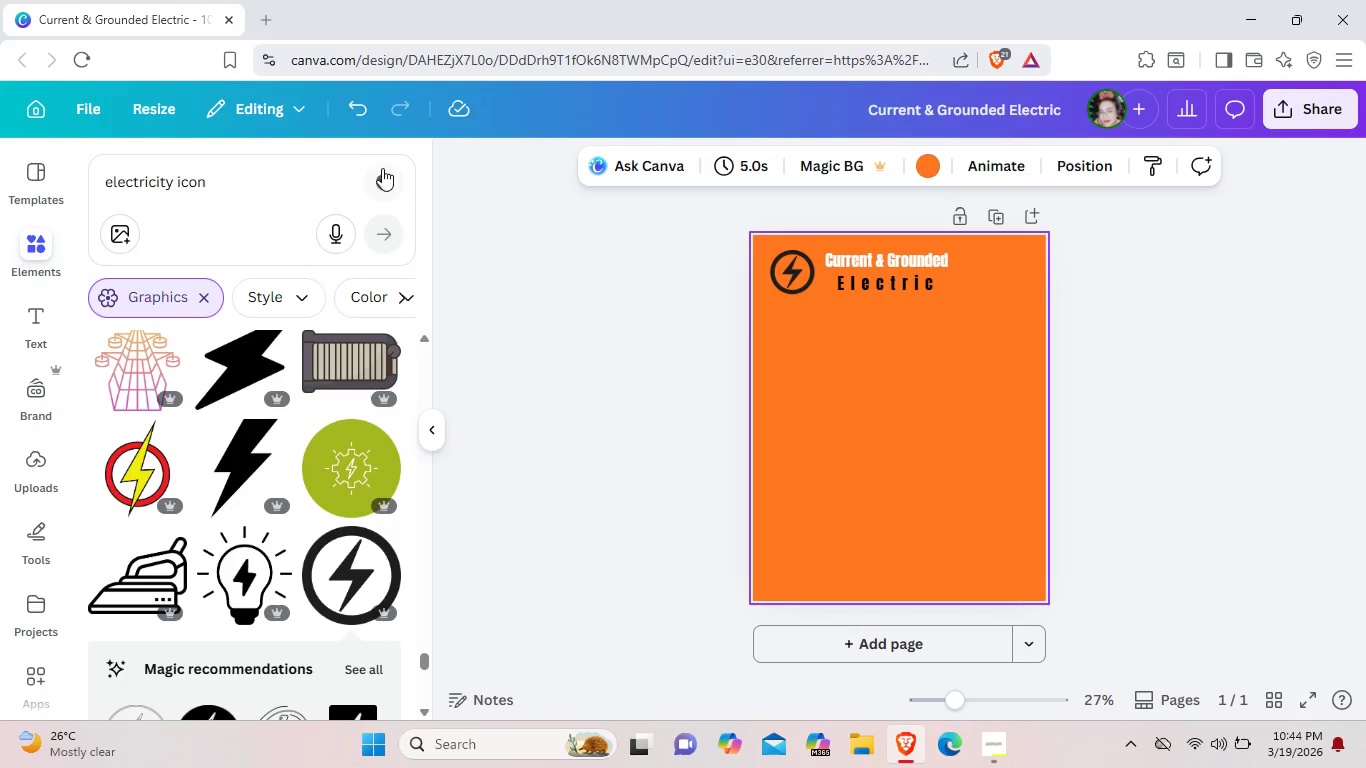 
left_click([384, 178])
 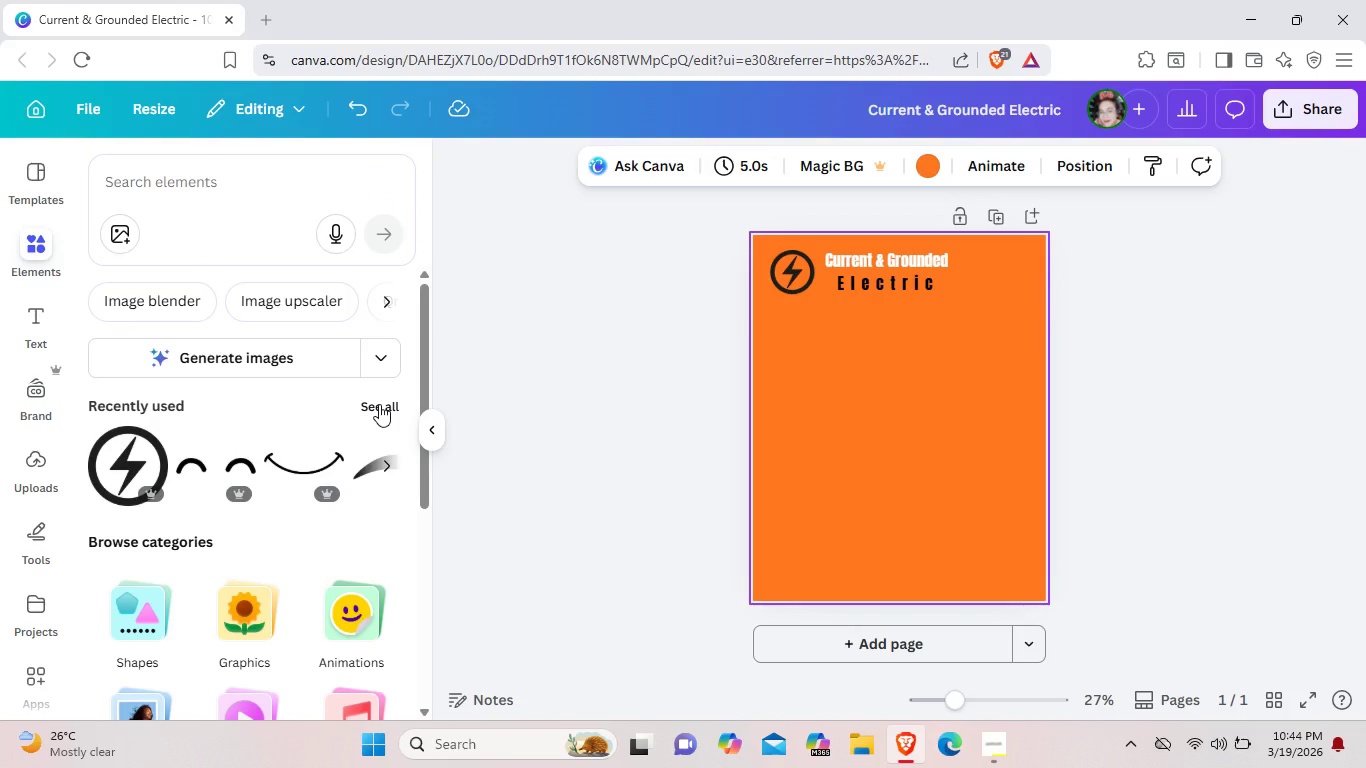 
left_click([379, 404])
 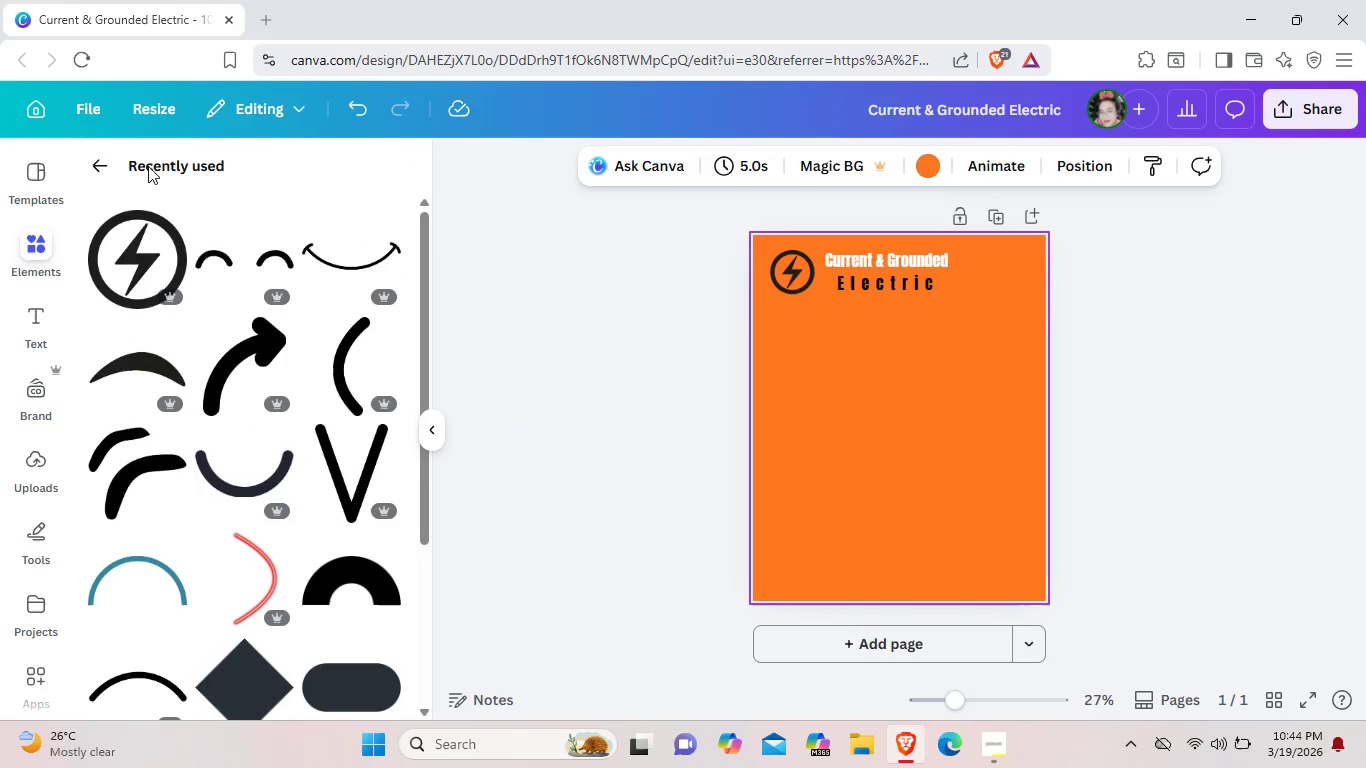 
left_click([83, 162])
 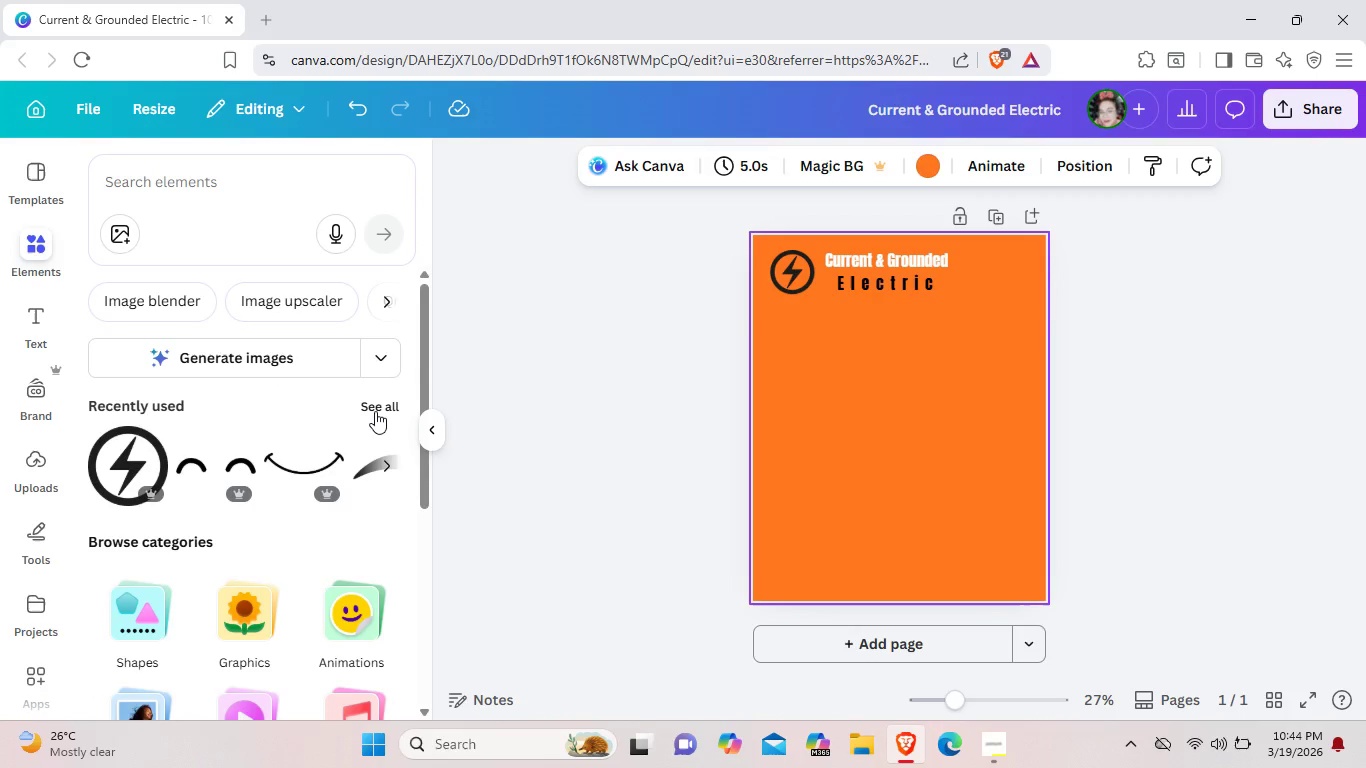 
left_click([379, 411])
 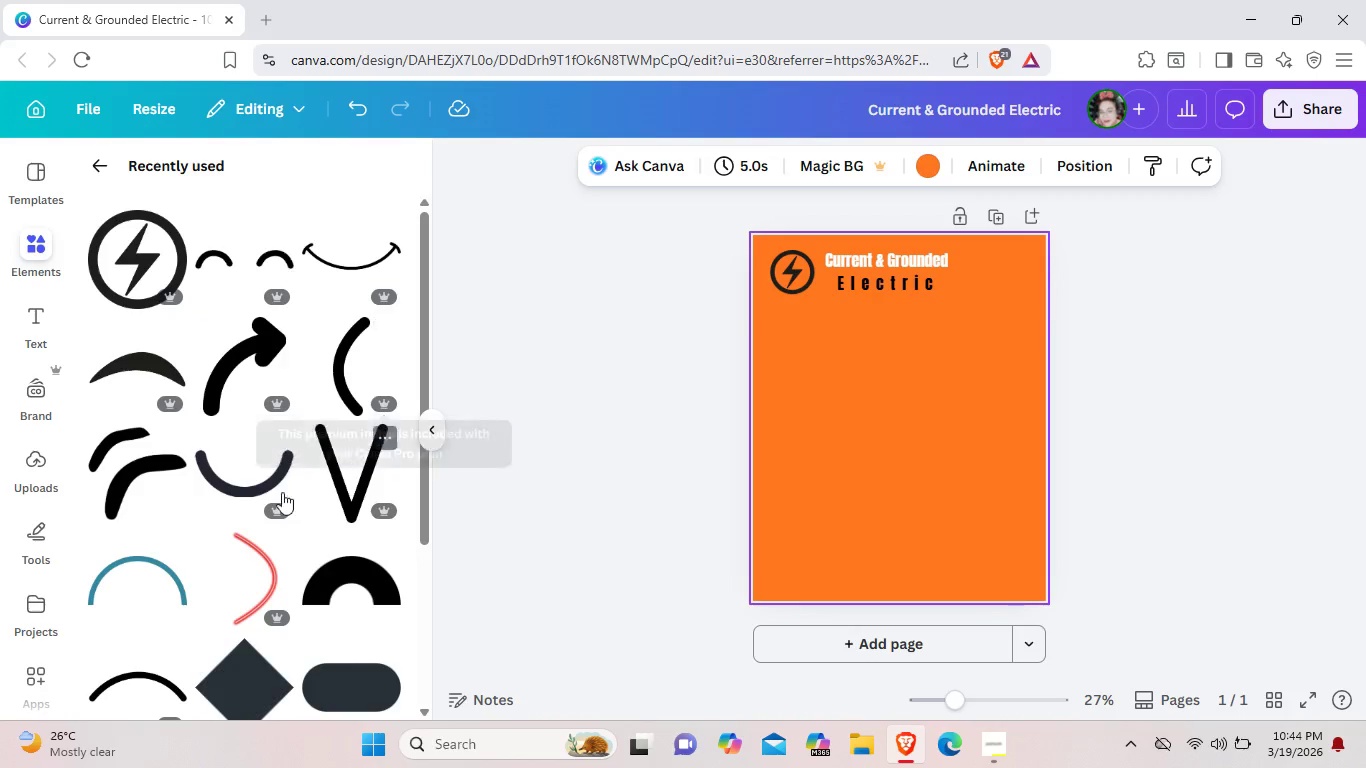 
scroll: coordinate [227, 651], scroll_direction: down, amount: 14.0
 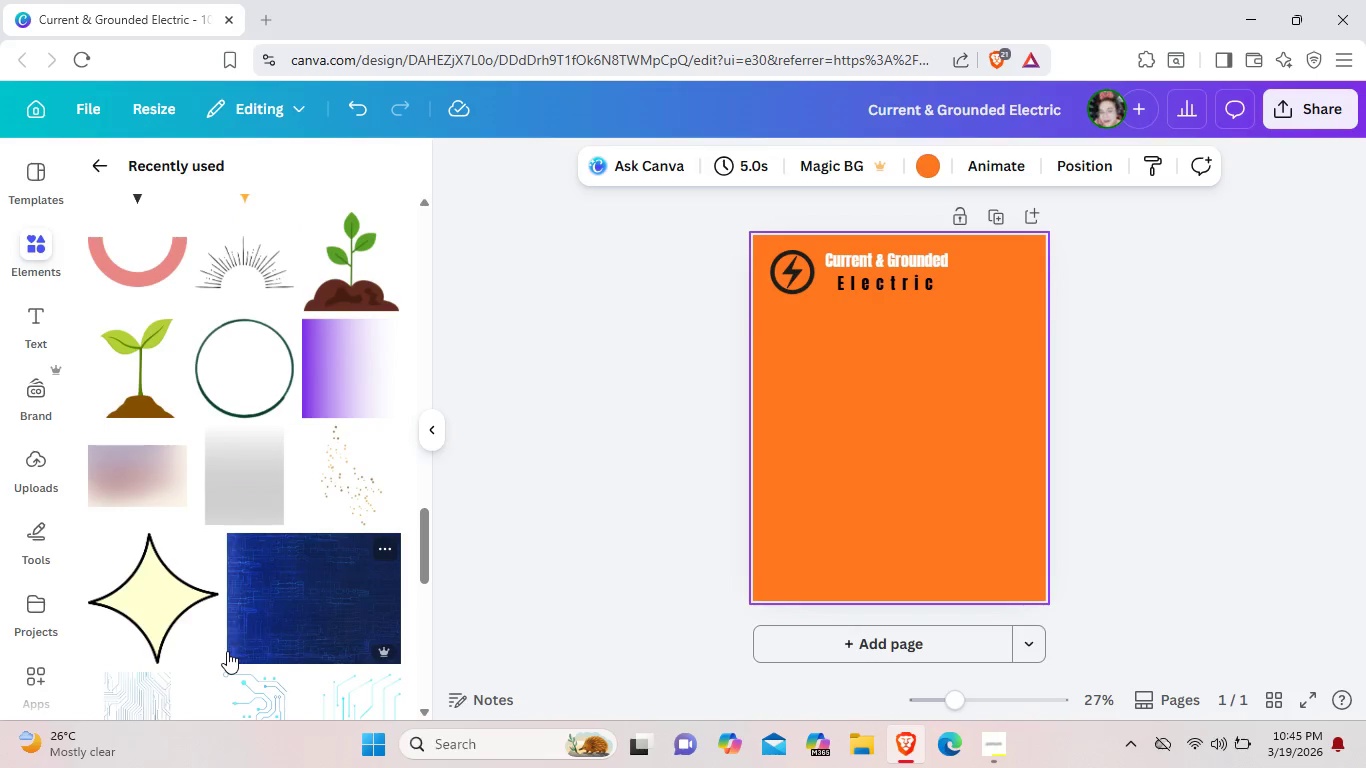 
scroll: coordinate [227, 651], scroll_direction: down, amount: 13.0
 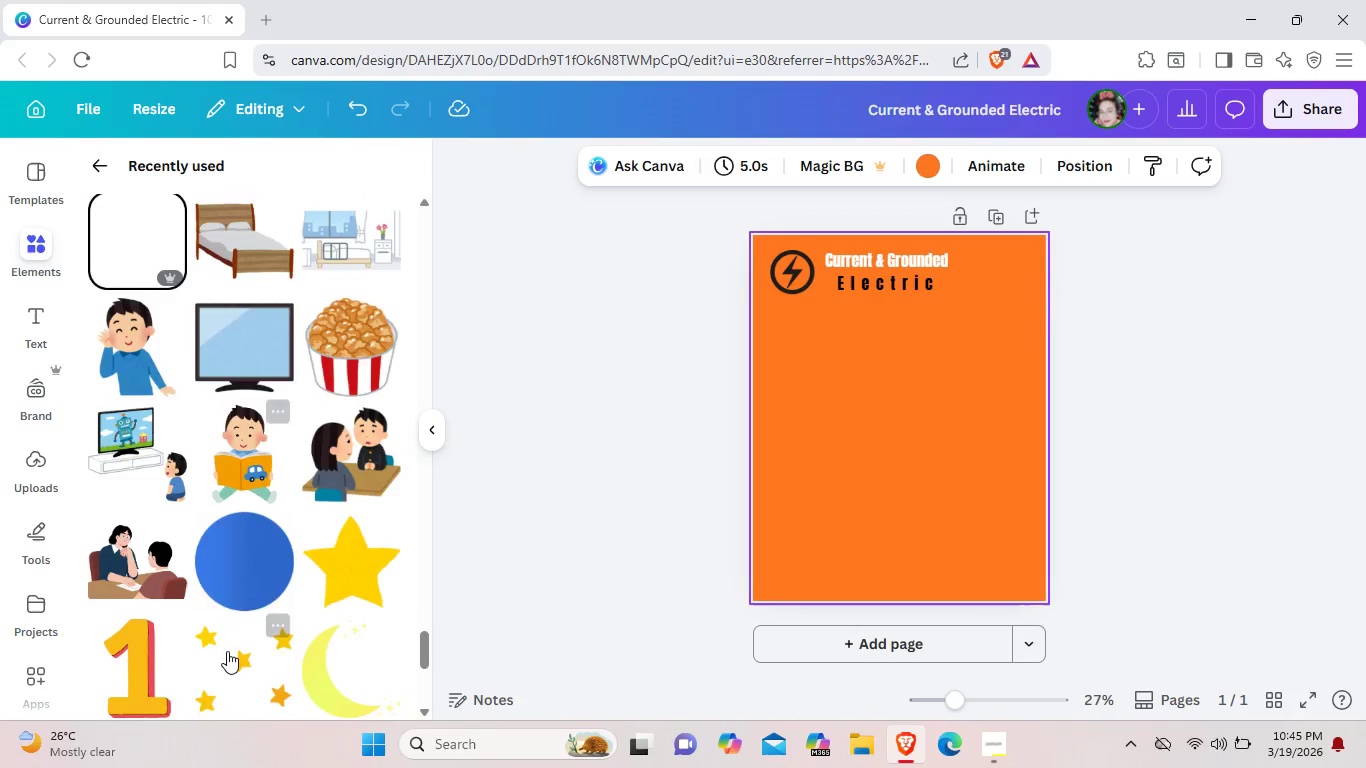 
scroll: coordinate [227, 651], scroll_direction: down, amount: 2.0
 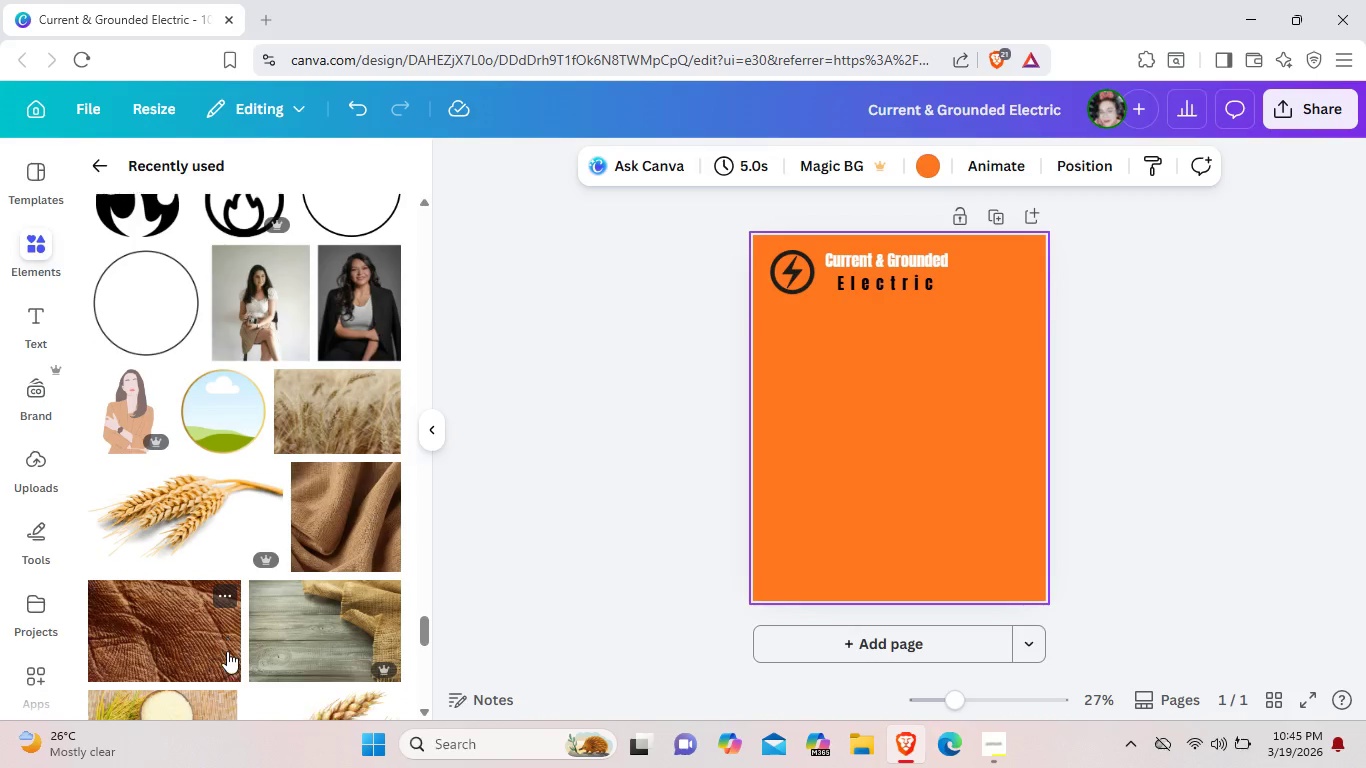 
scroll: coordinate [210, 353], scroll_direction: up, amount: 26.0
 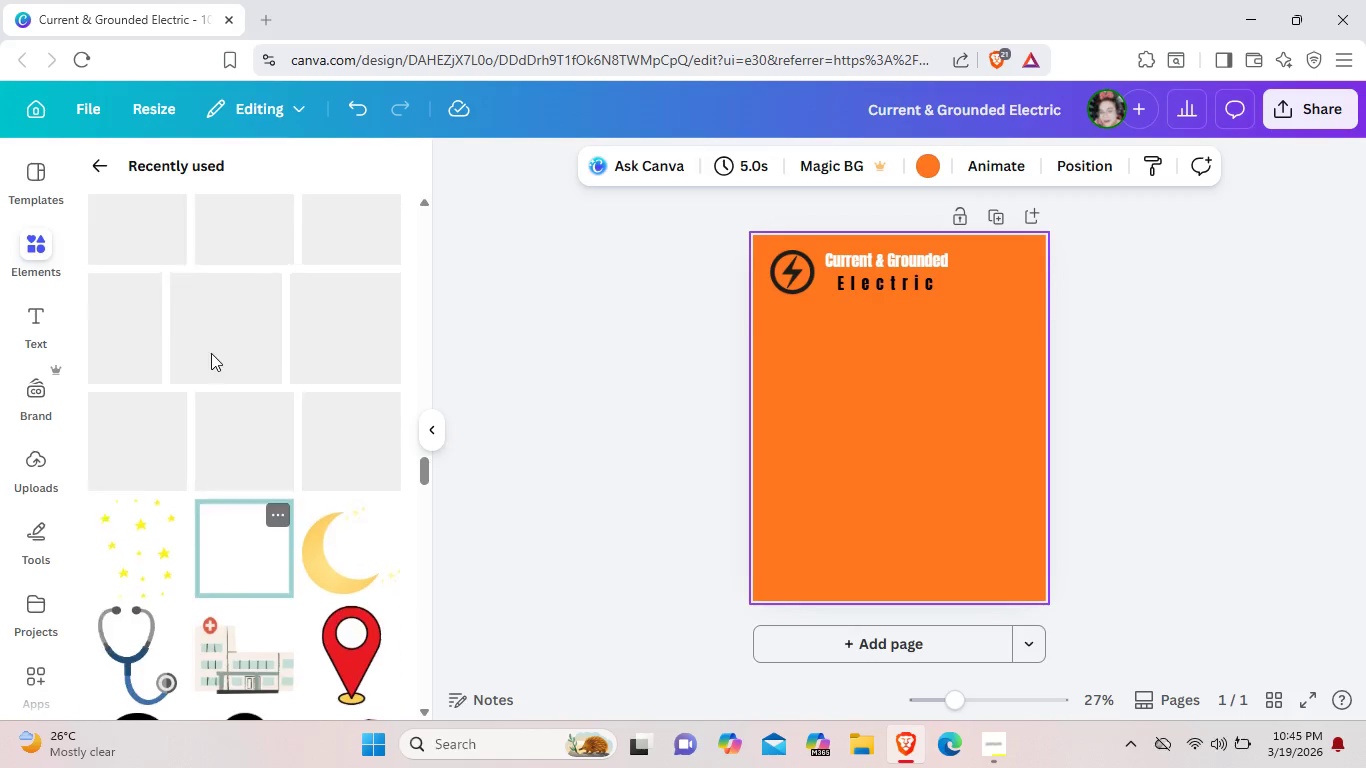 
scroll: coordinate [216, 347], scroll_direction: down, amount: 38.0
 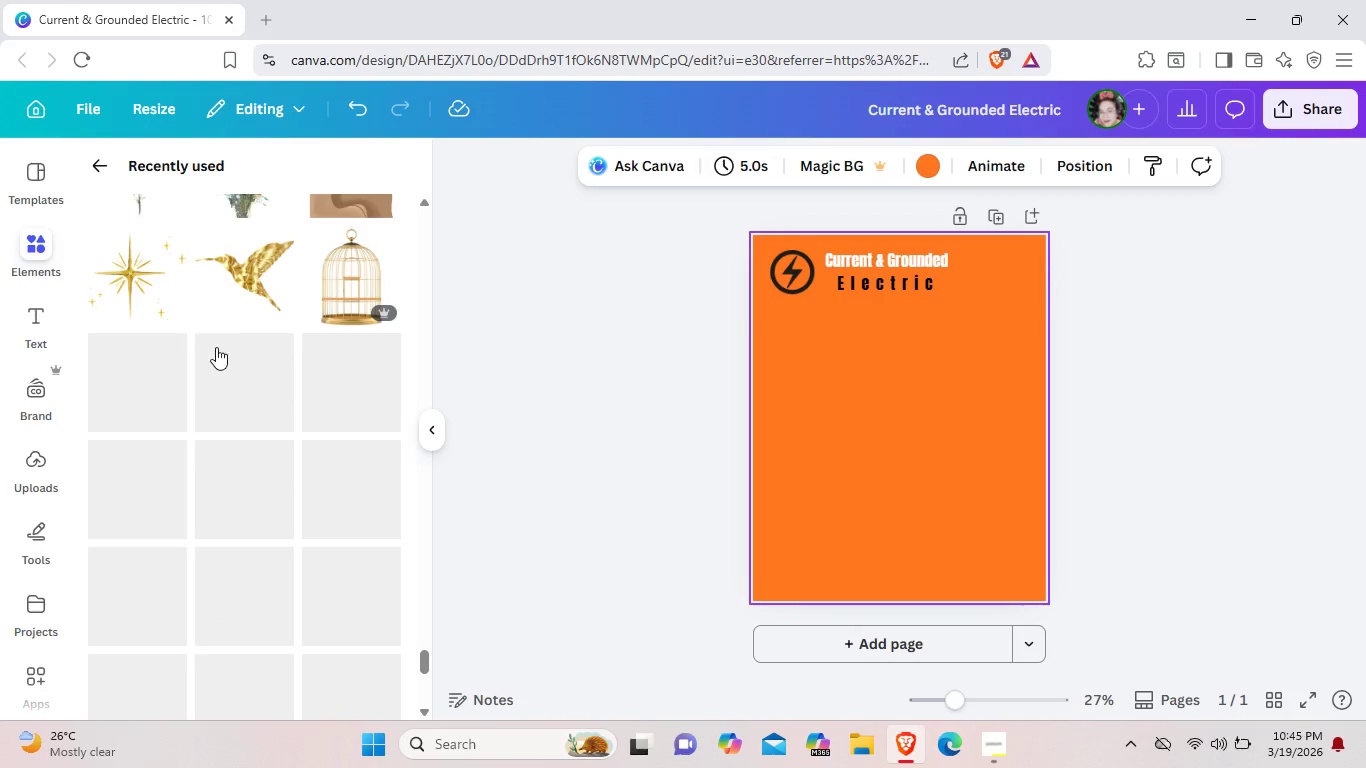 
scroll: coordinate [216, 347], scroll_direction: down, amount: 4.0
 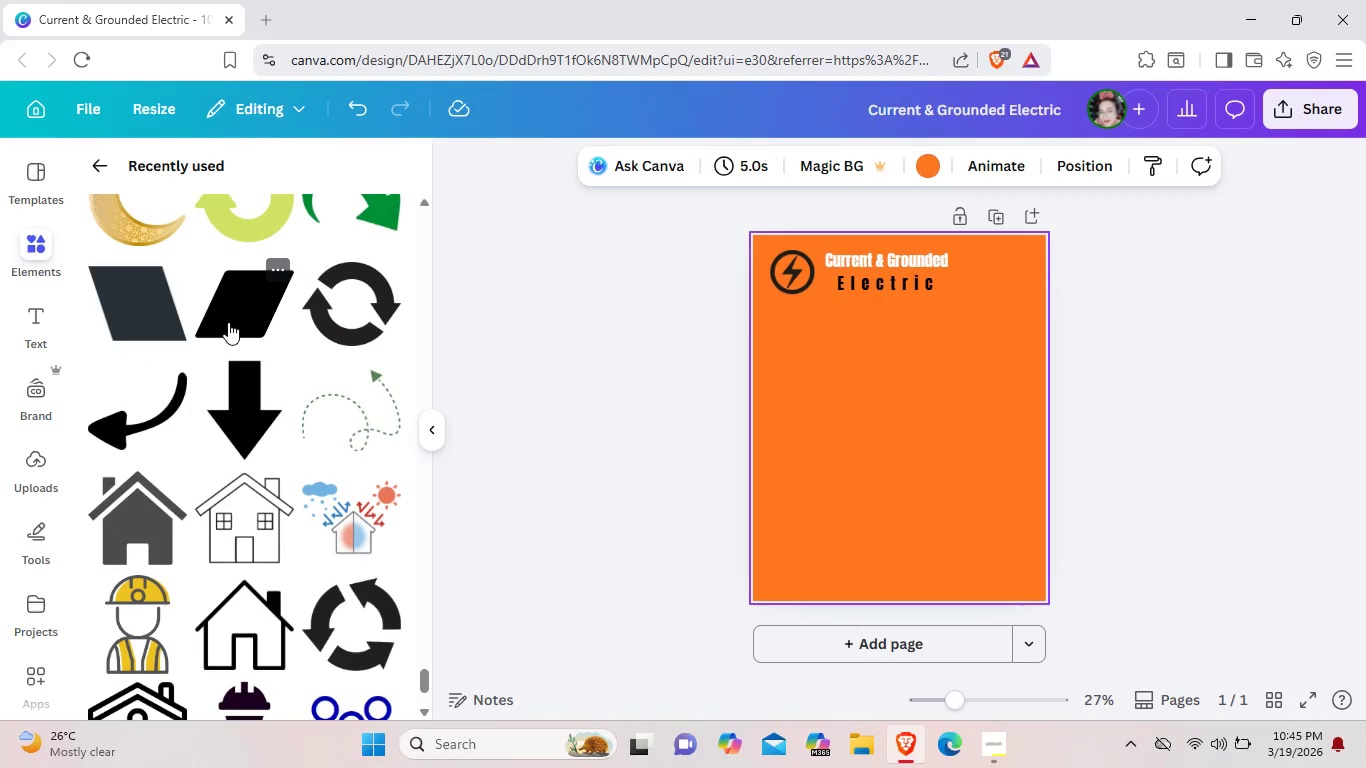 
left_click([232, 315])
 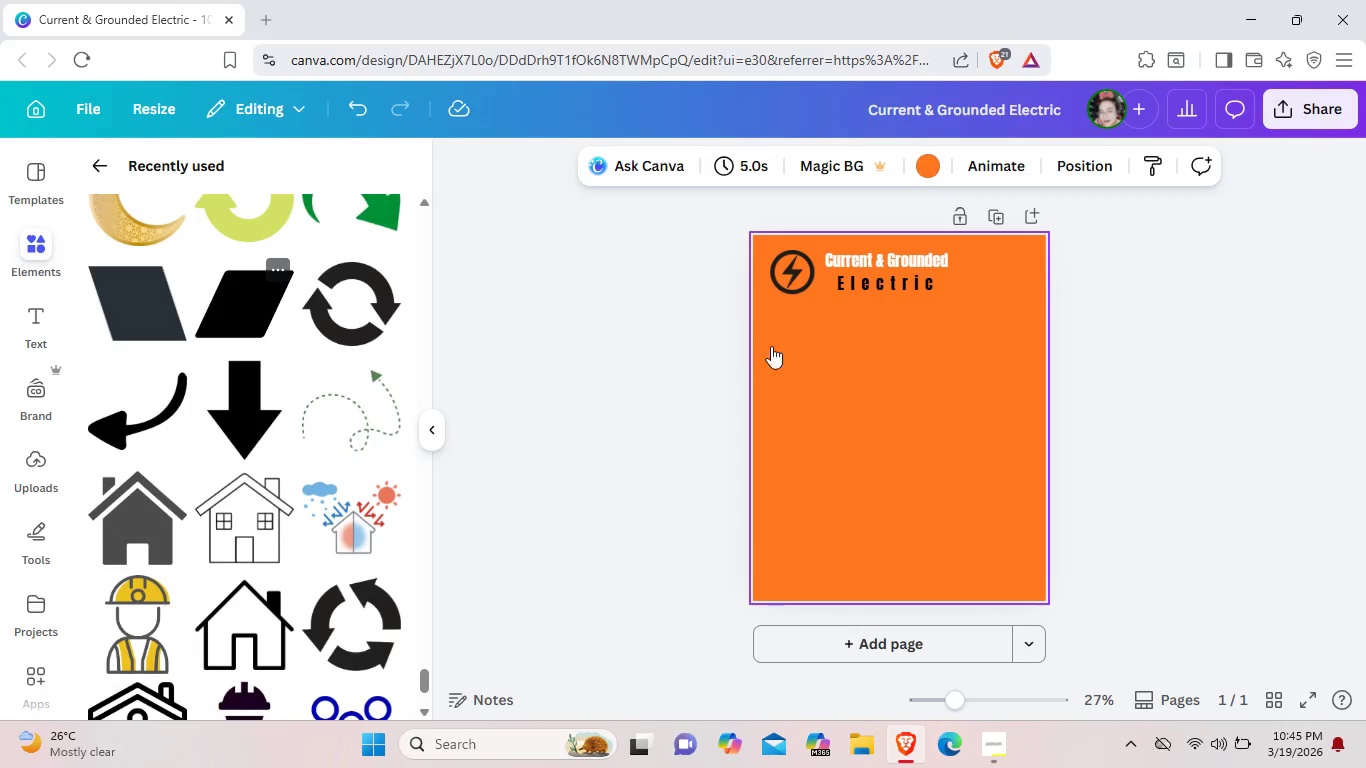 
mouse_move([788, 357])
 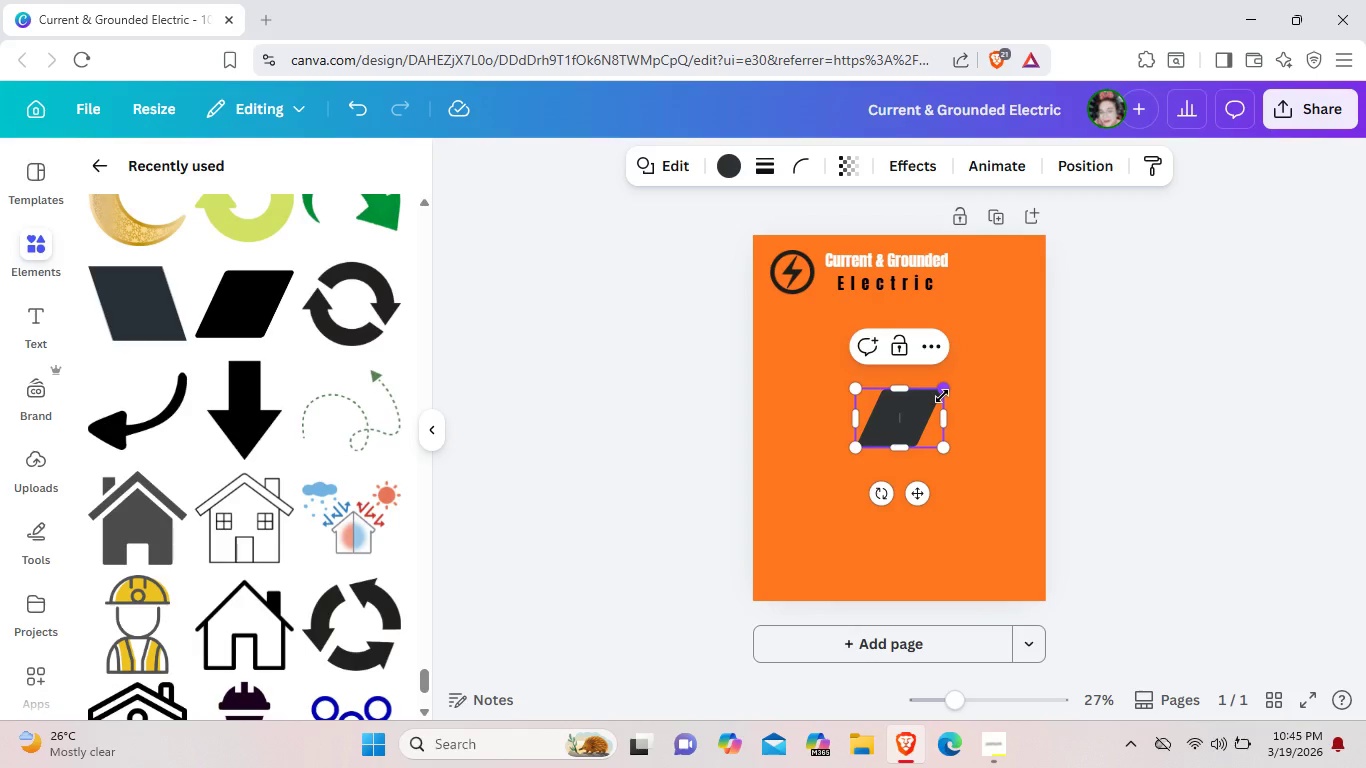 
left_click_drag(start_coordinate=[942, 396], to_coordinate=[1052, 220])
 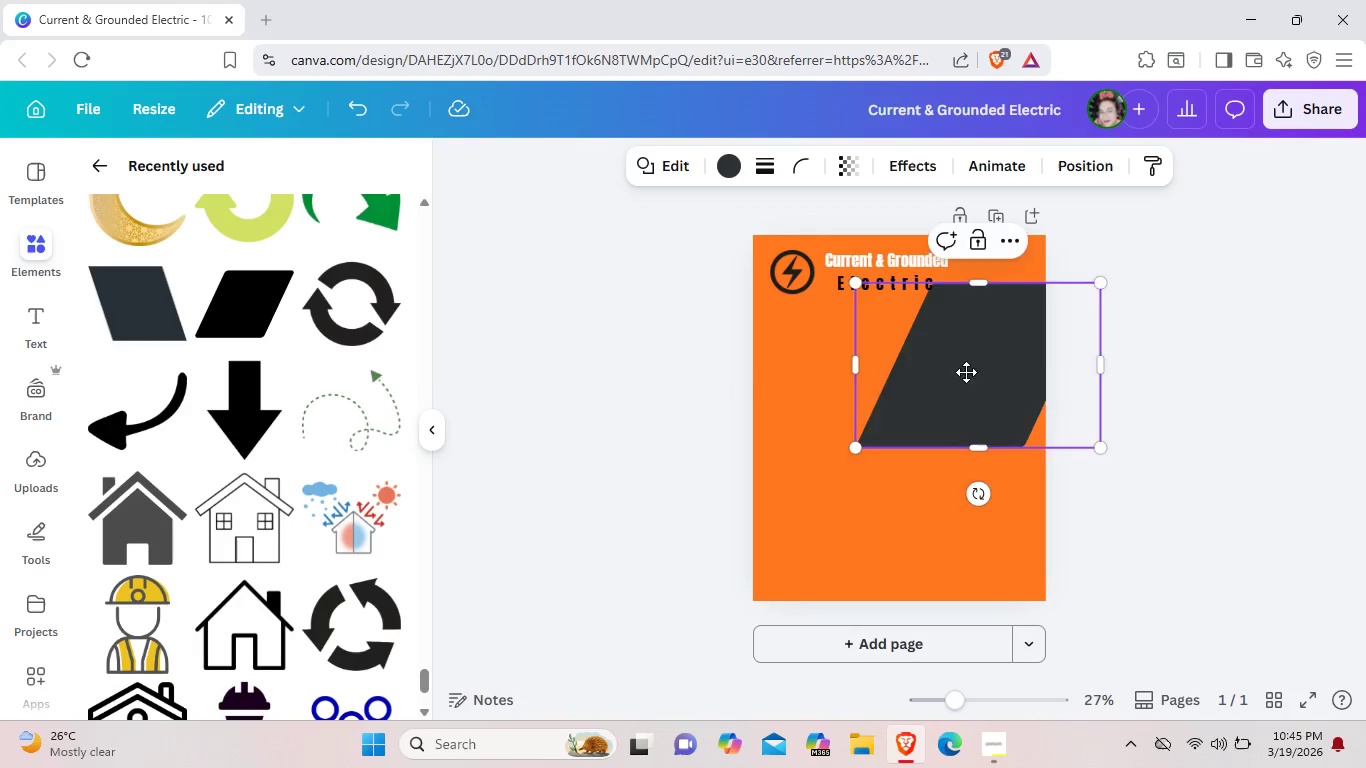 
left_click_drag(start_coordinate=[965, 408], to_coordinate=[962, 347])
 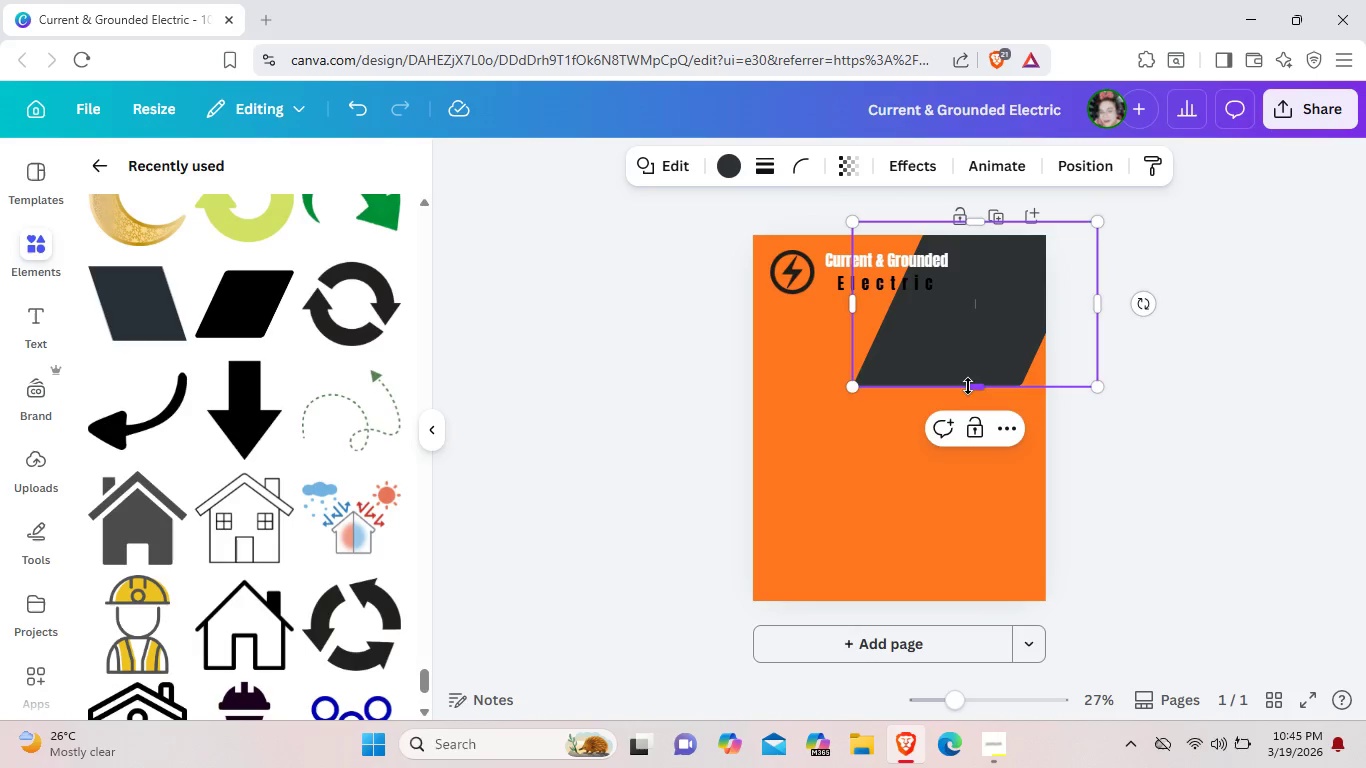 
left_click_drag(start_coordinate=[968, 386], to_coordinate=[722, 558])
 